 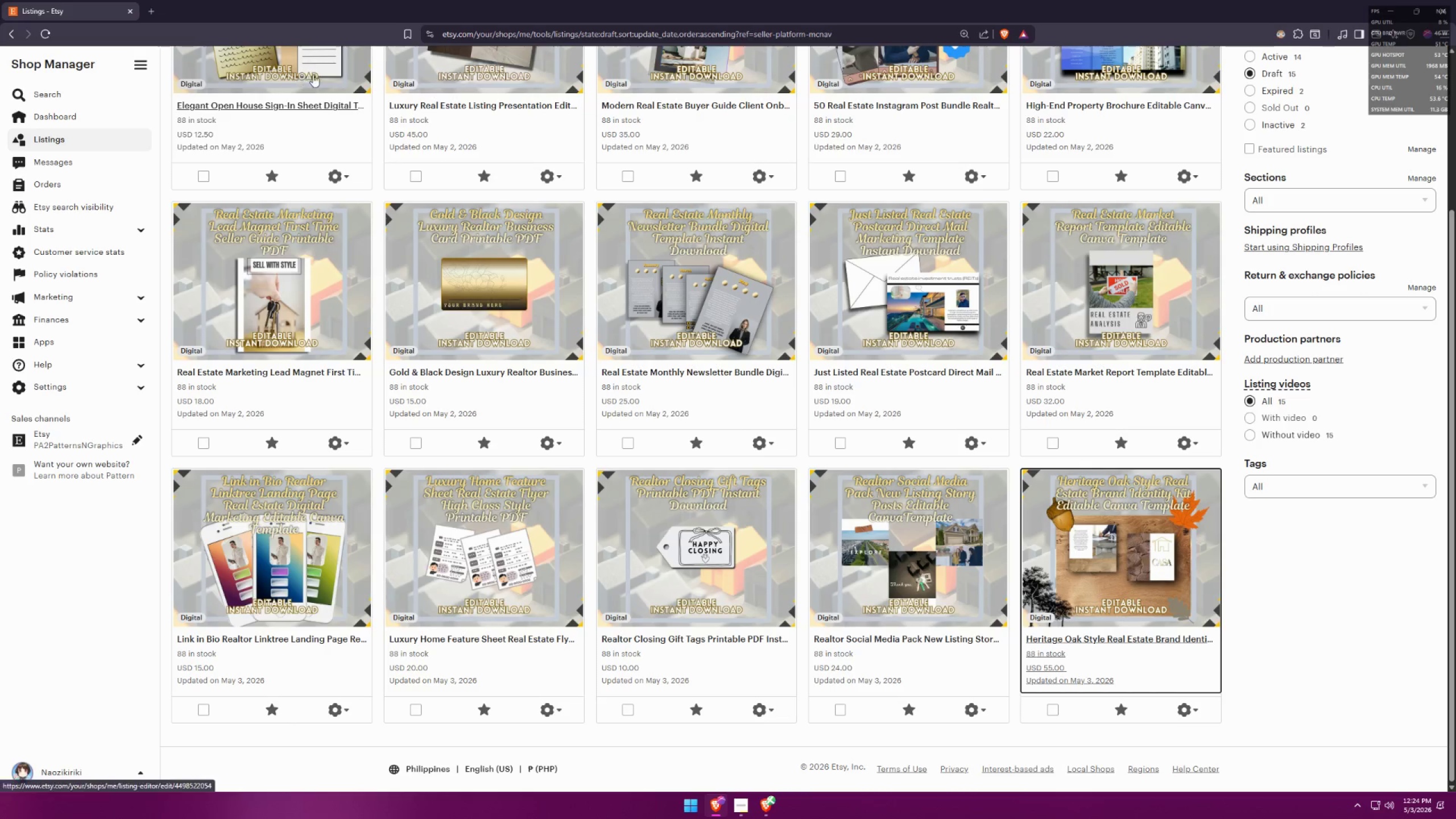 
left_click([767, 804])
 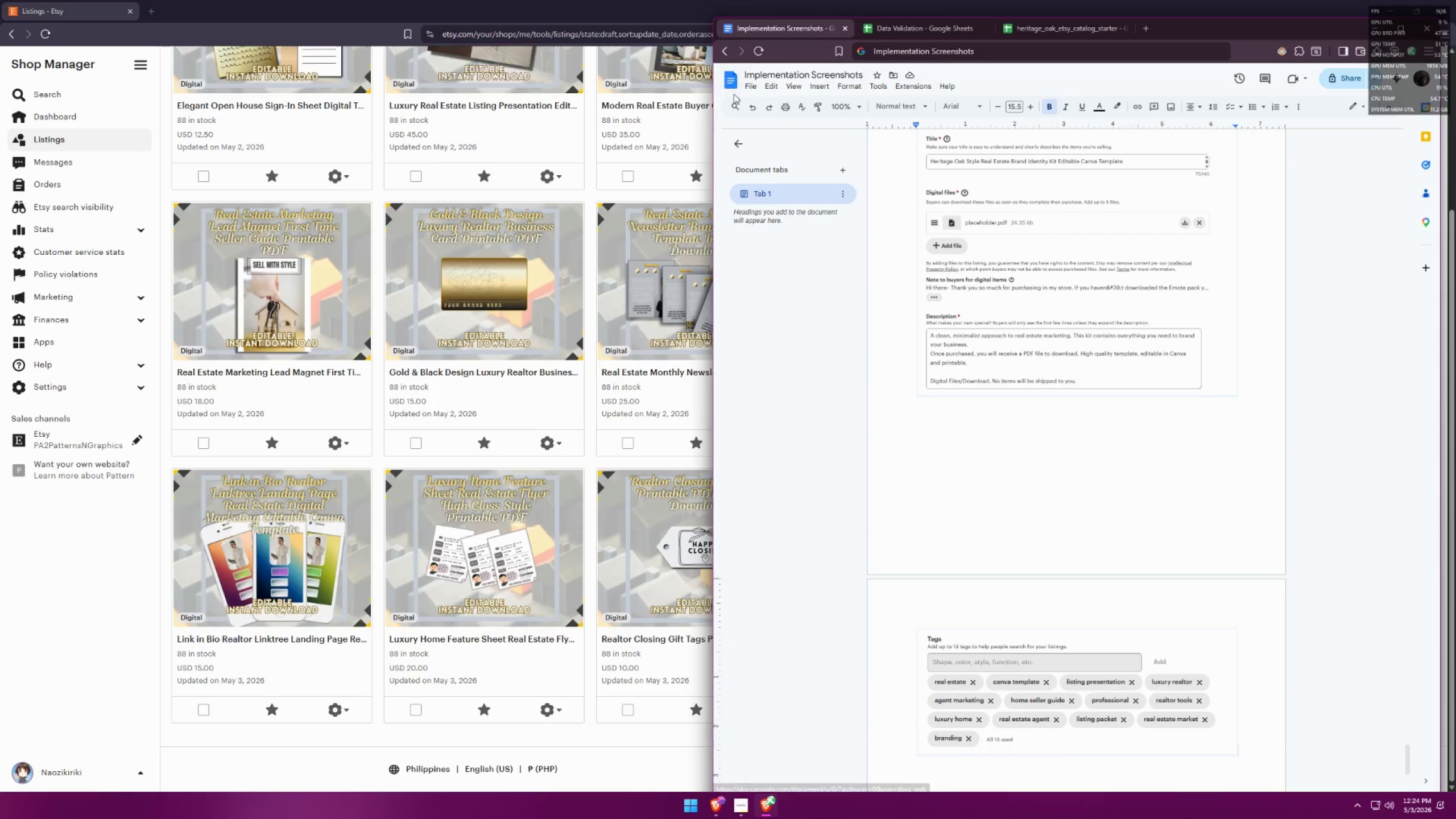 
left_click([751, 92])
 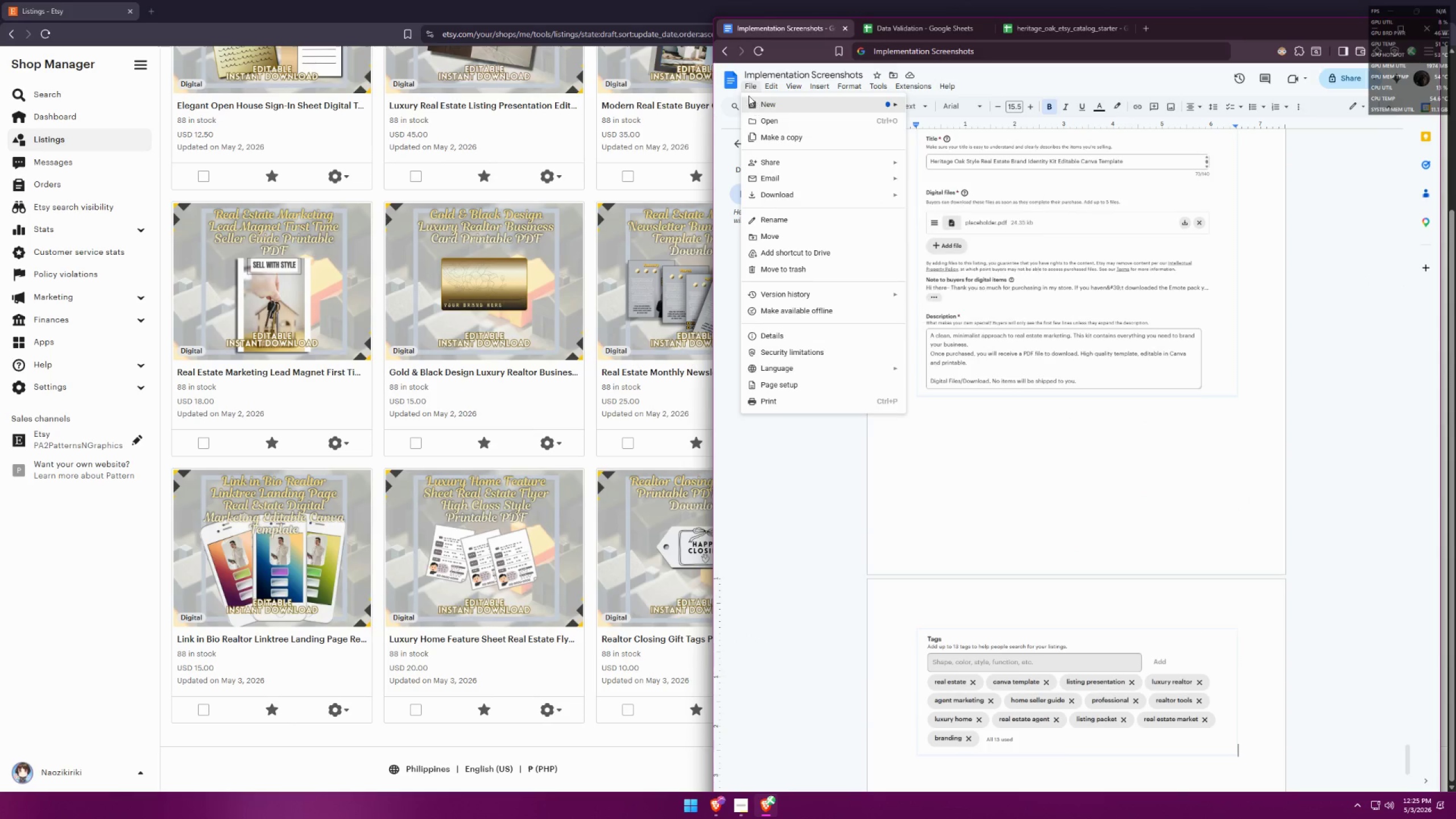 
wait(5.52)
 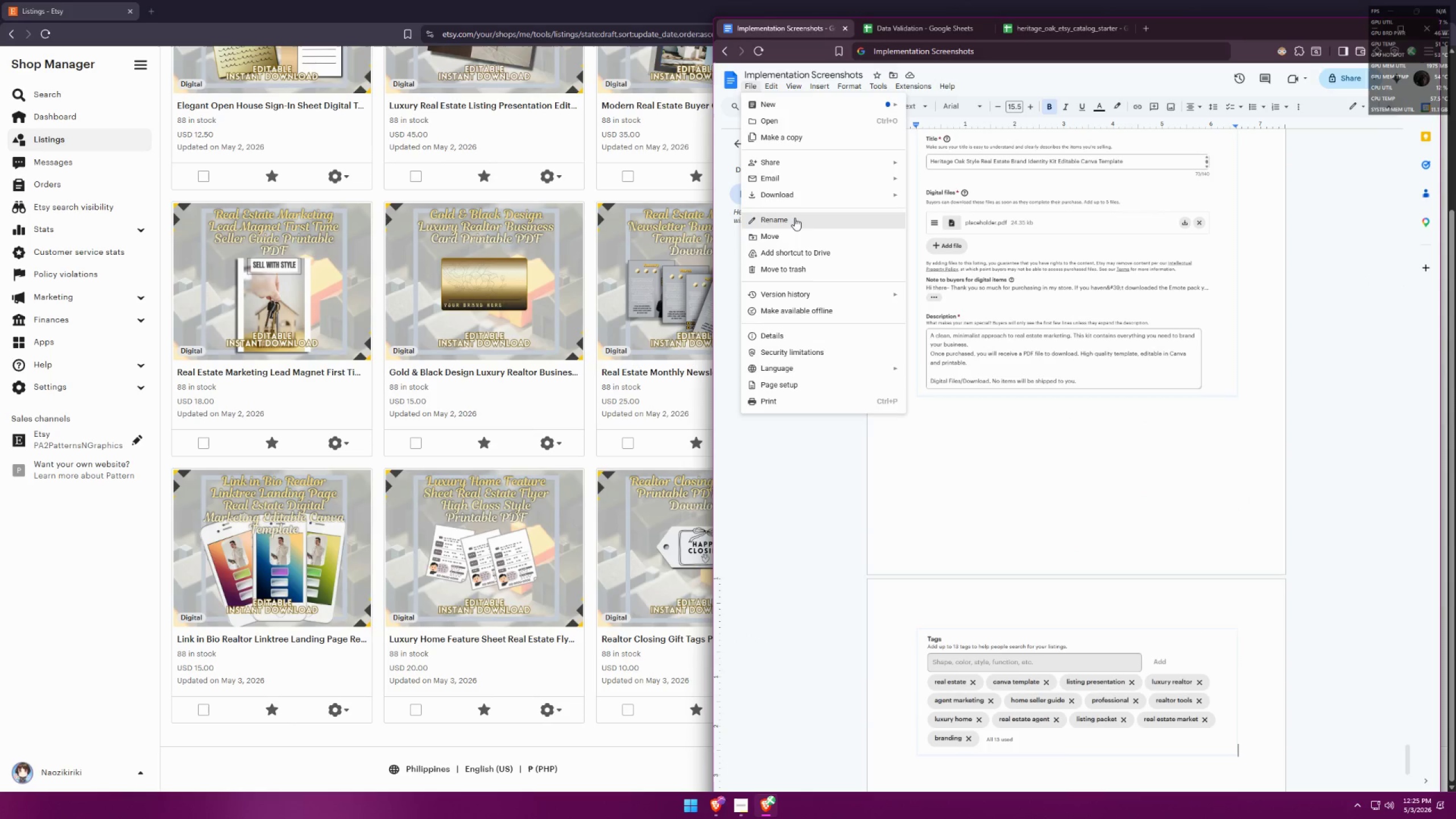 
left_click([1322, 292])
 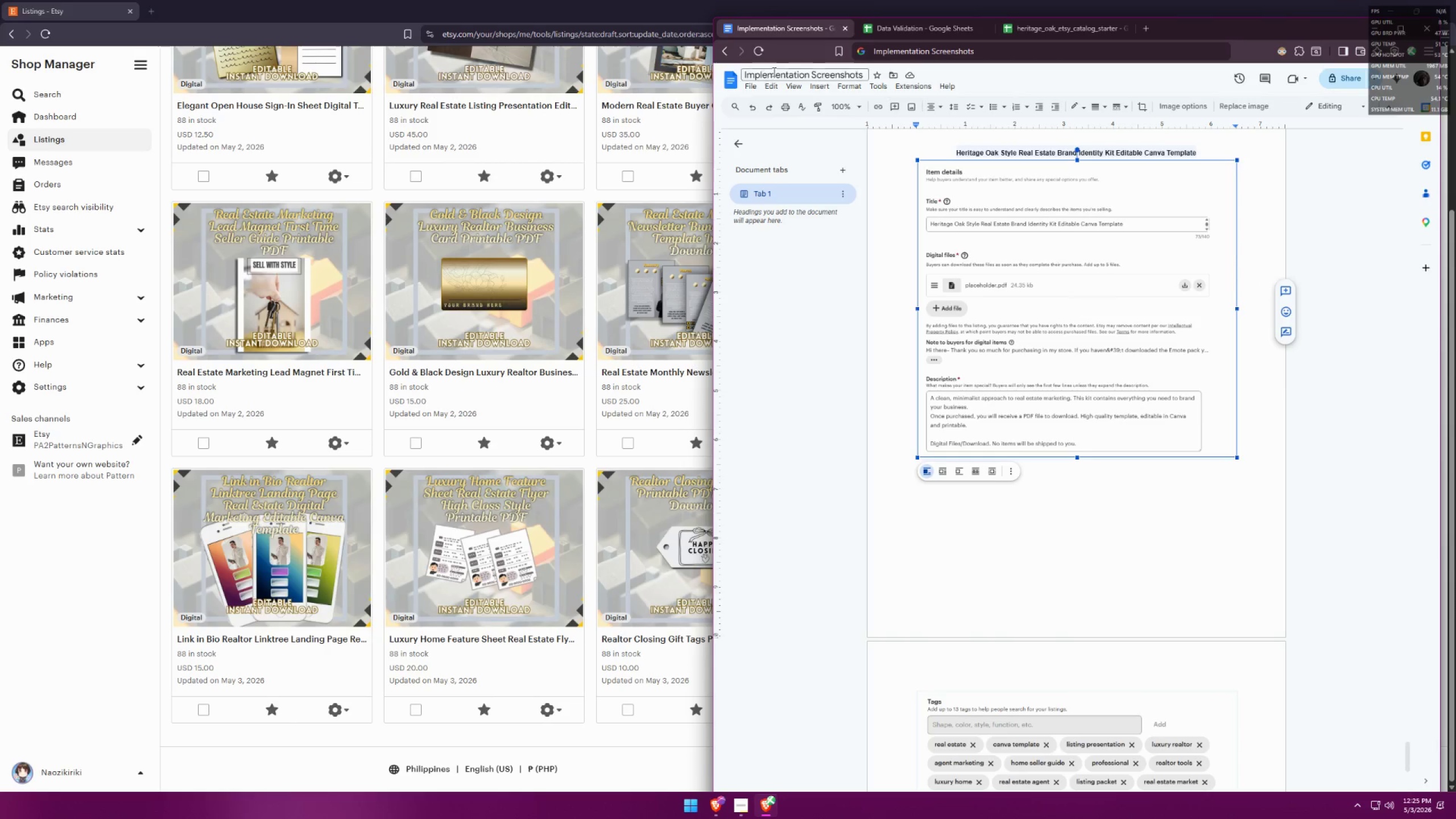 
double_click([774, 71])
 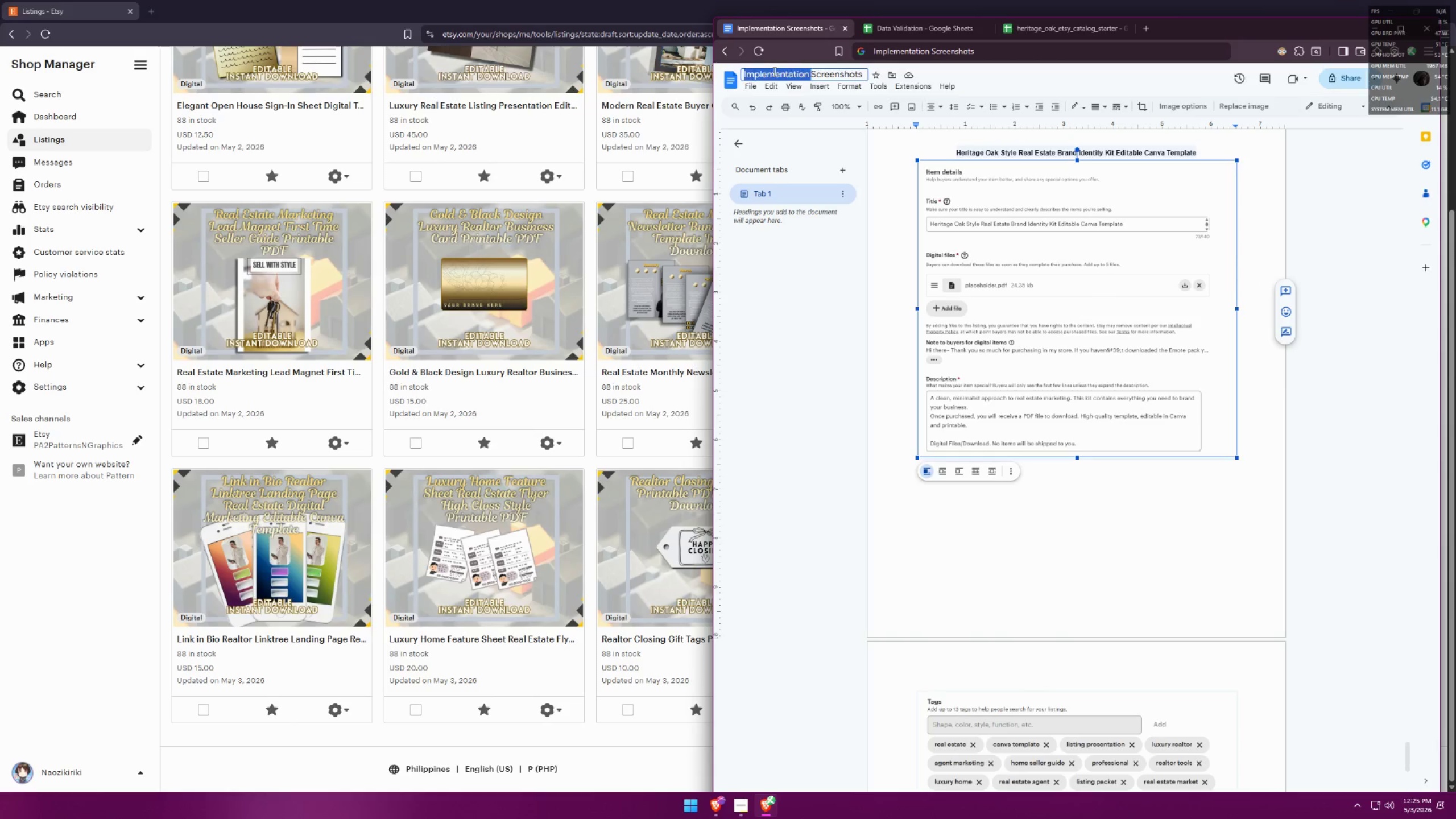 
triple_click([774, 71])
 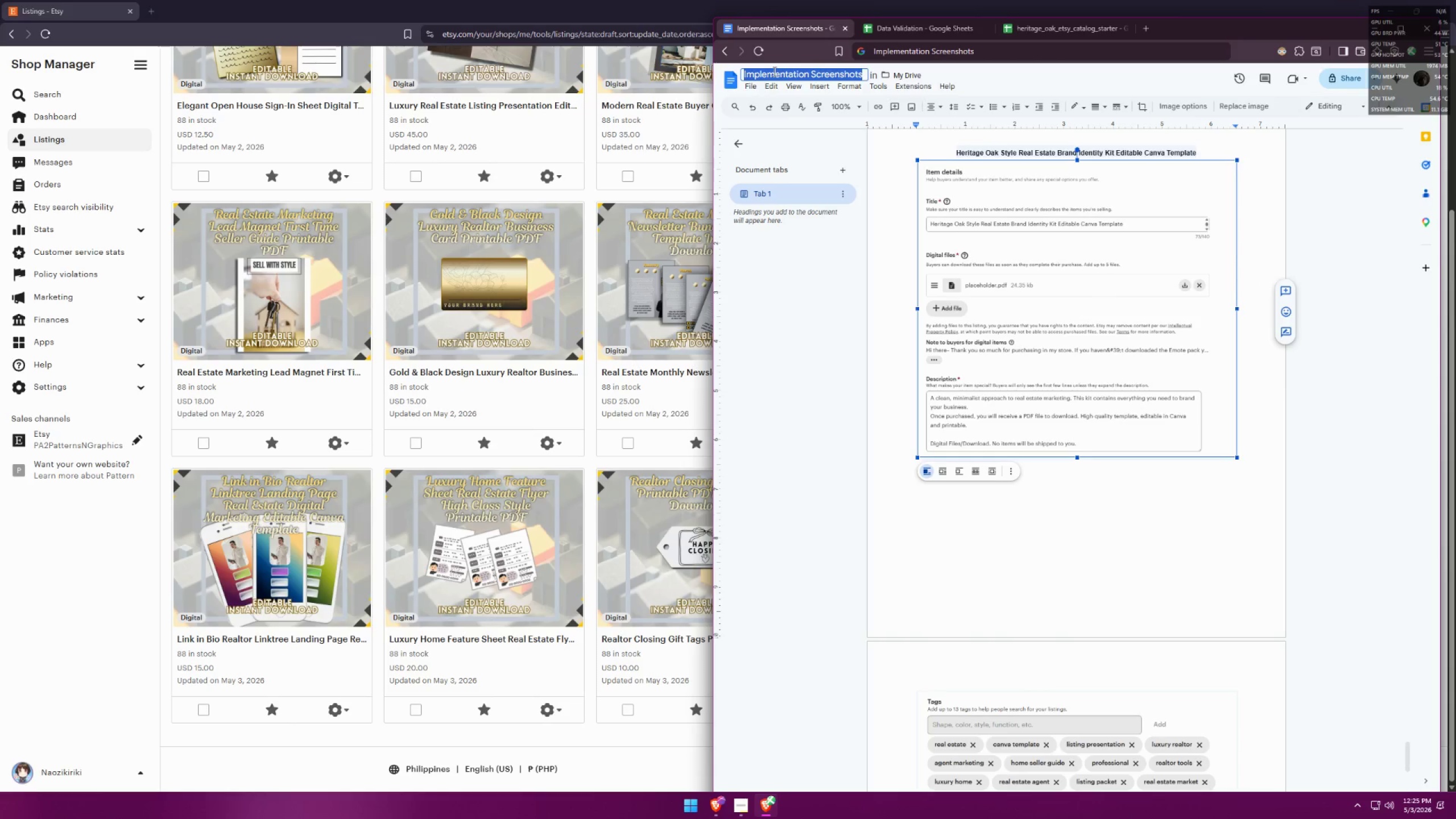 
key(Control+ControlLeft)
 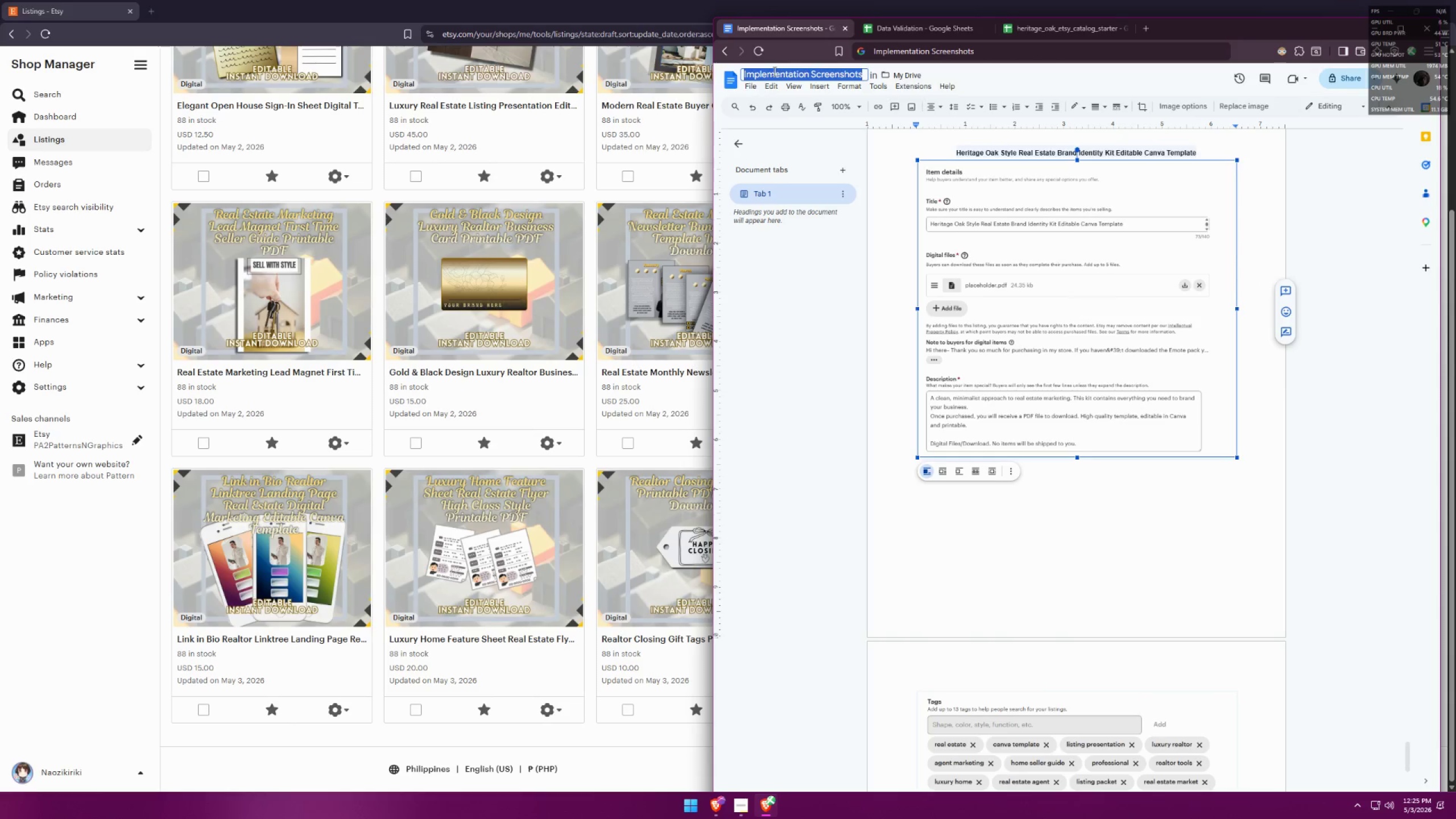 
key(Control+C)
 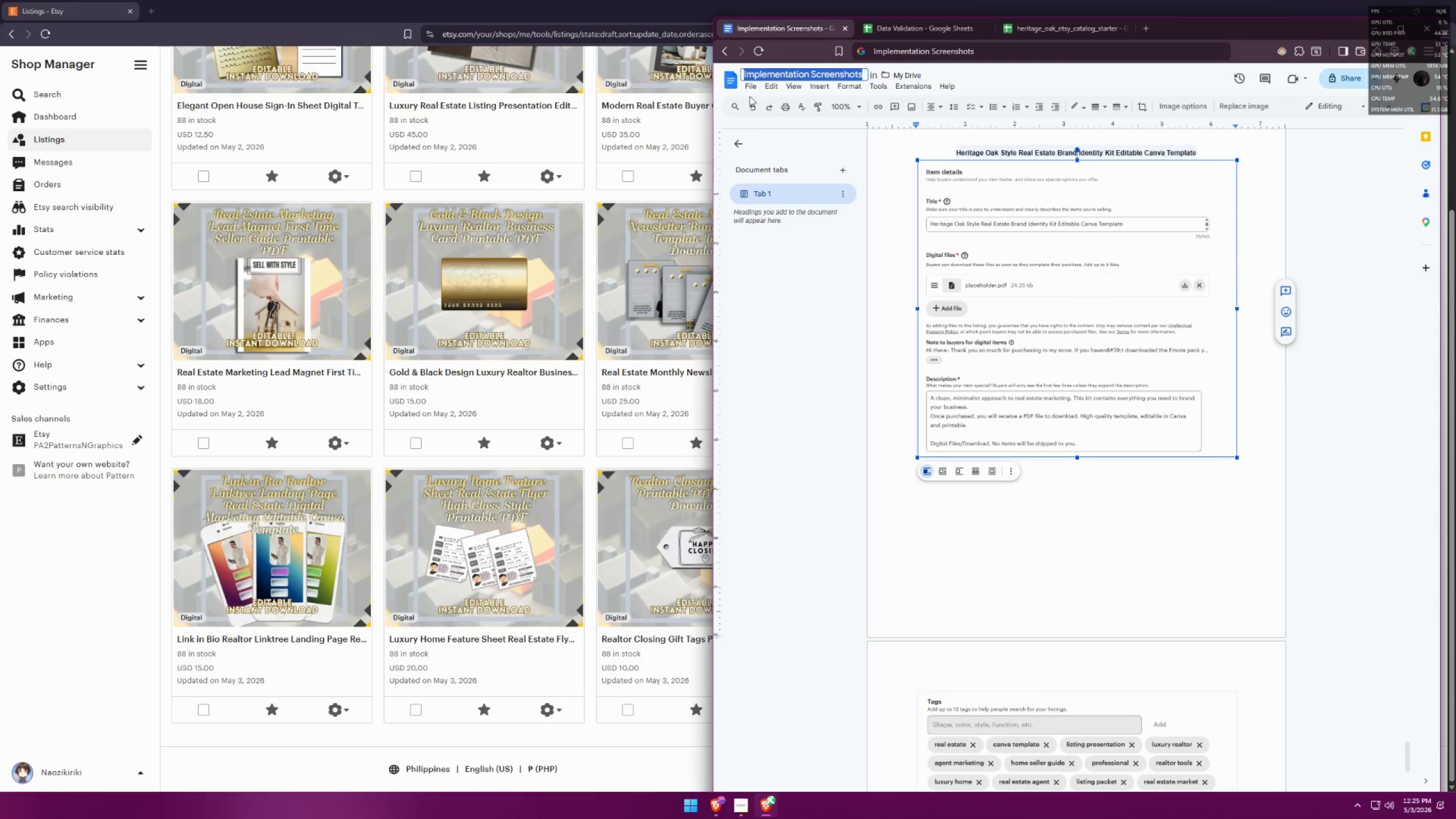 
left_click([751, 89])
 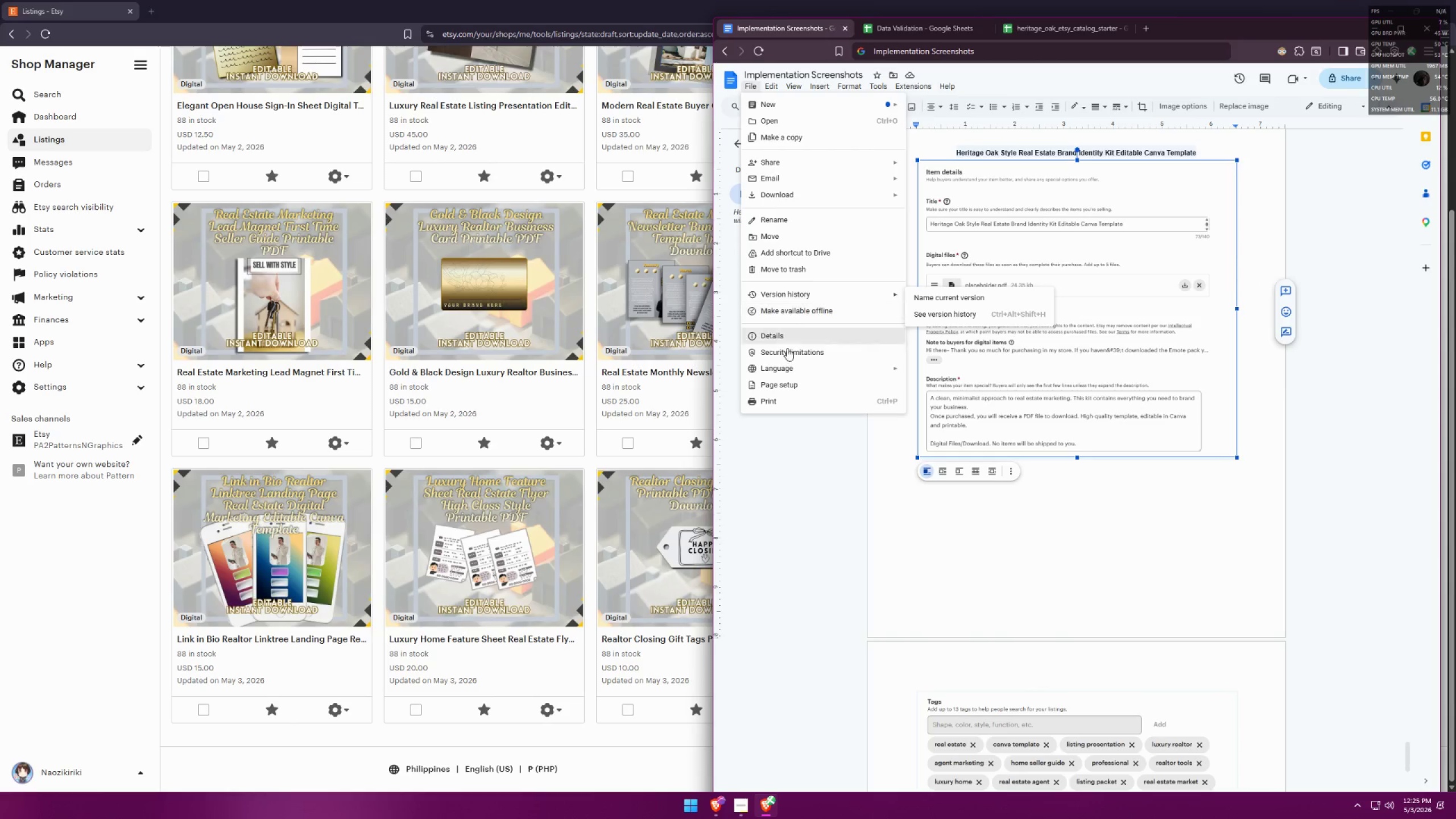 
left_click([788, 386])
 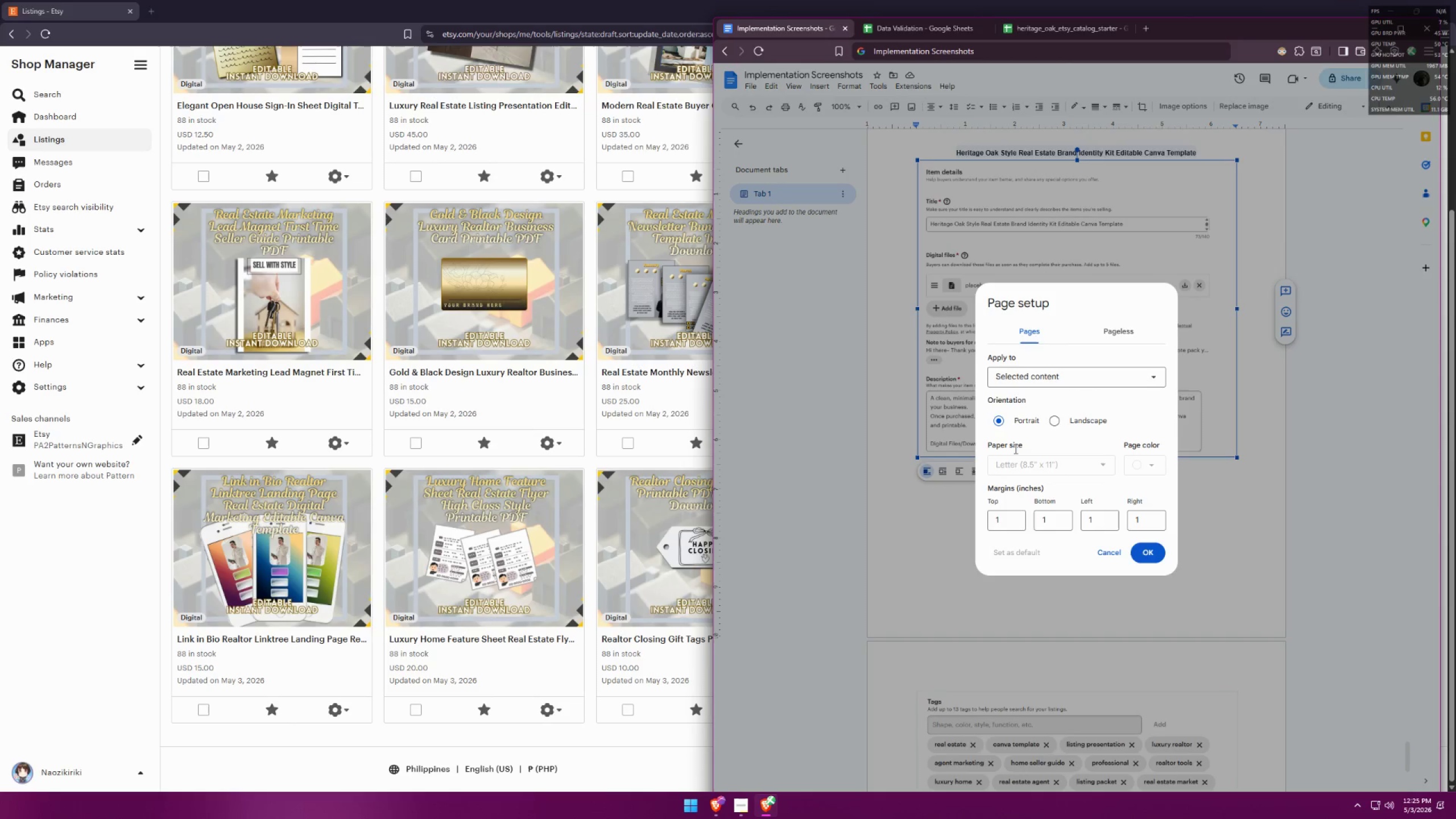 
left_click([1118, 333])
 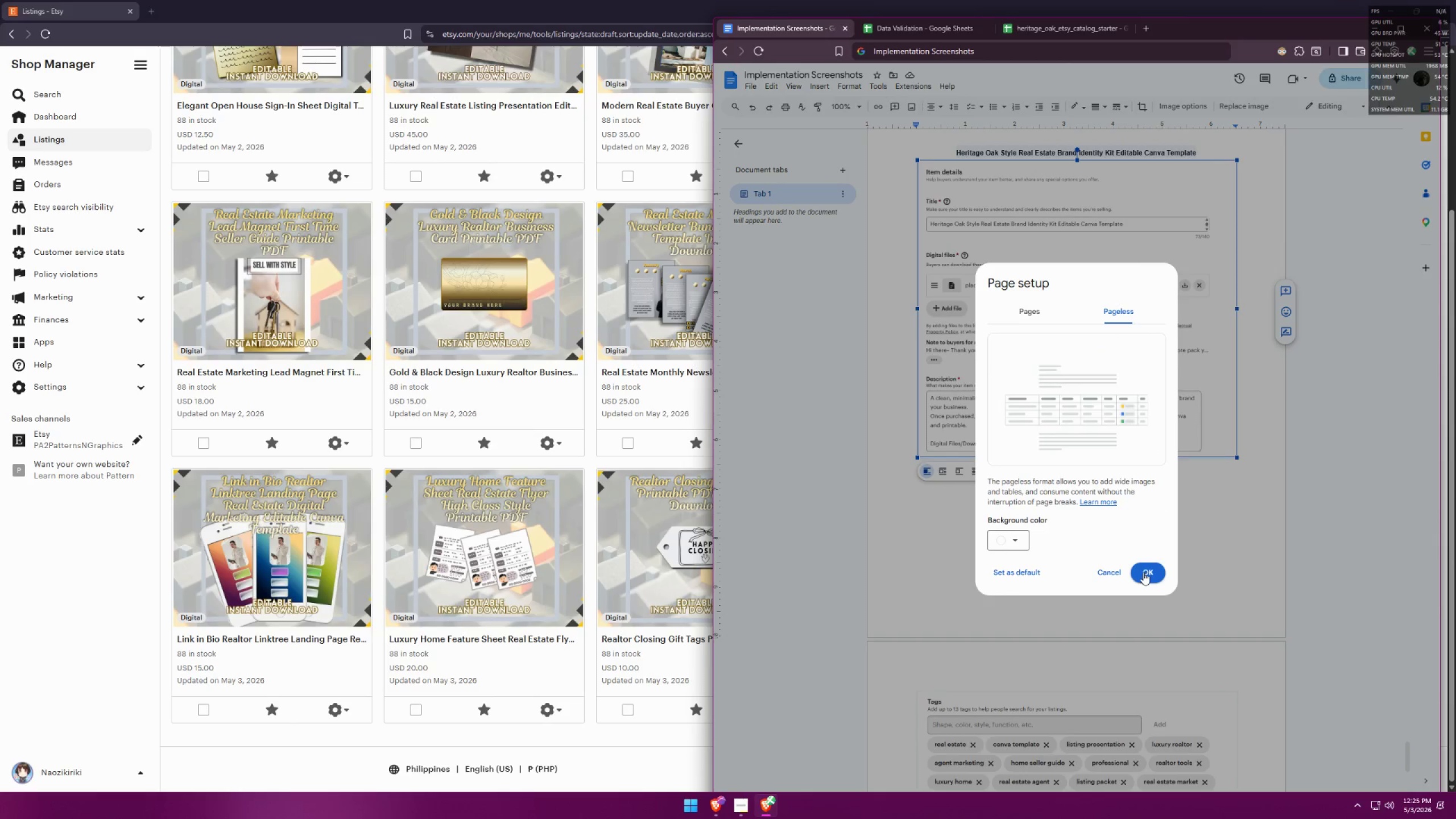 
left_click([1143, 572])
 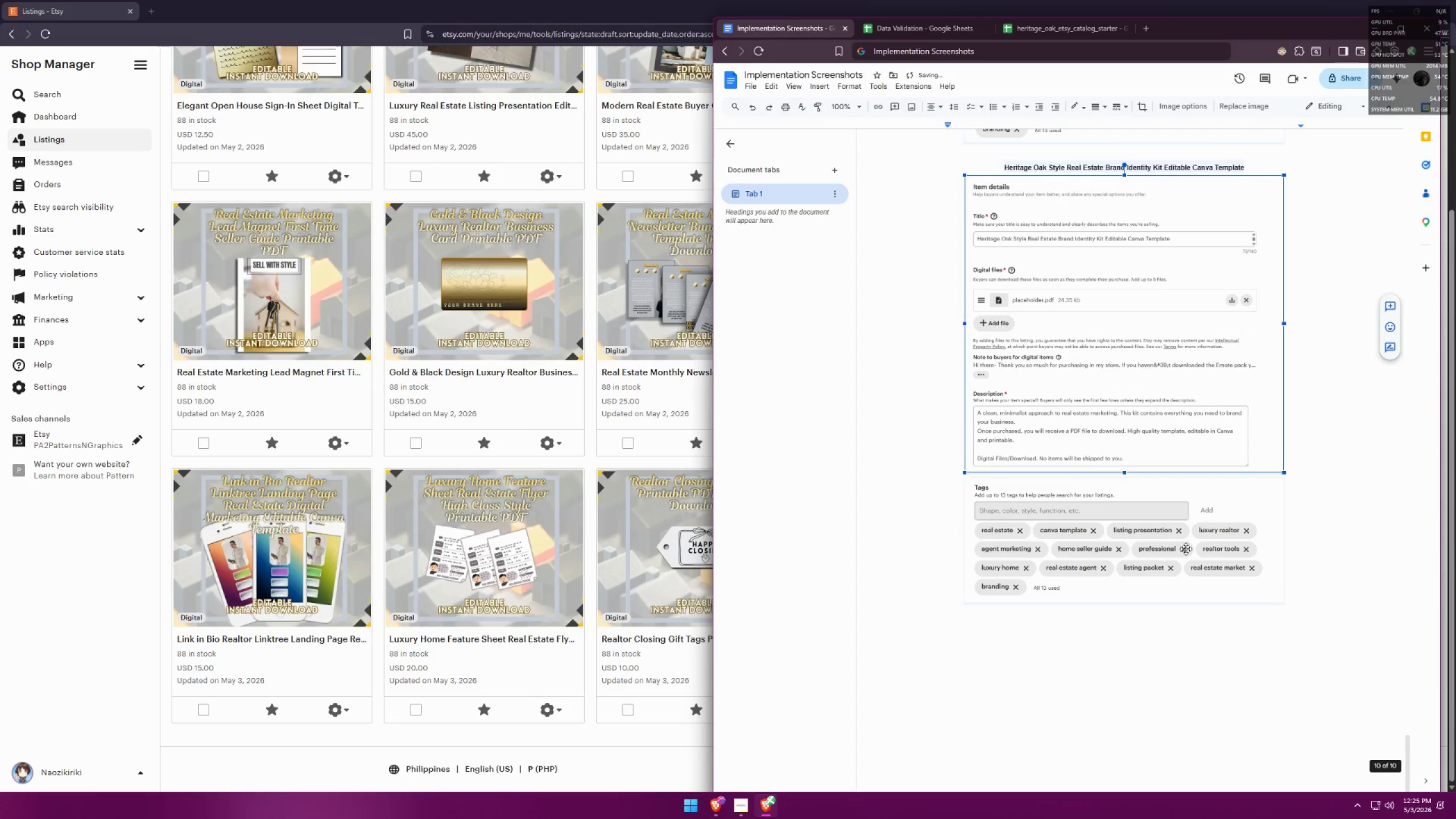 
scroll: coordinate [1310, 548], scroll_direction: up, amount: 6.0
 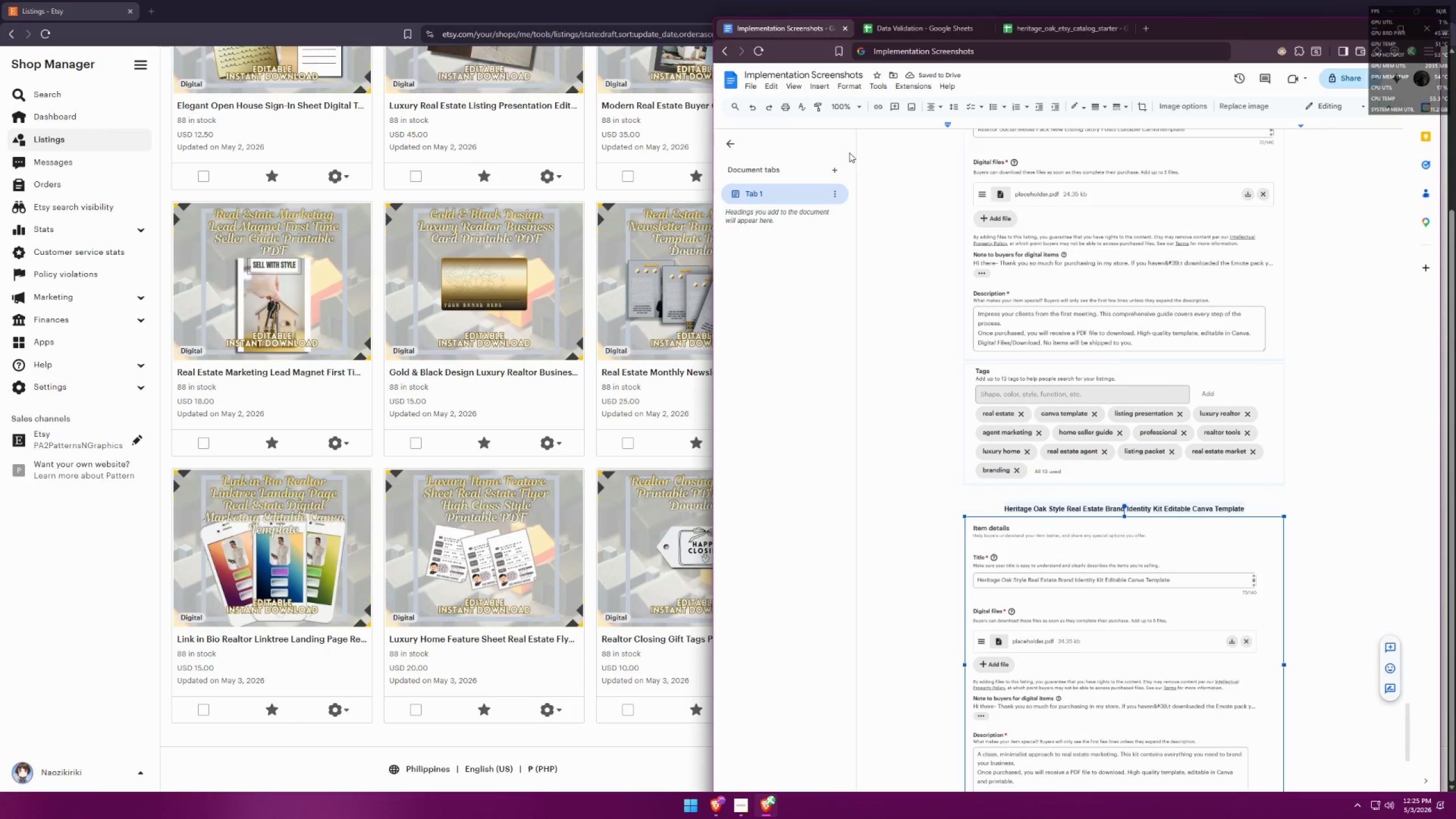 
left_click([751, 86])
 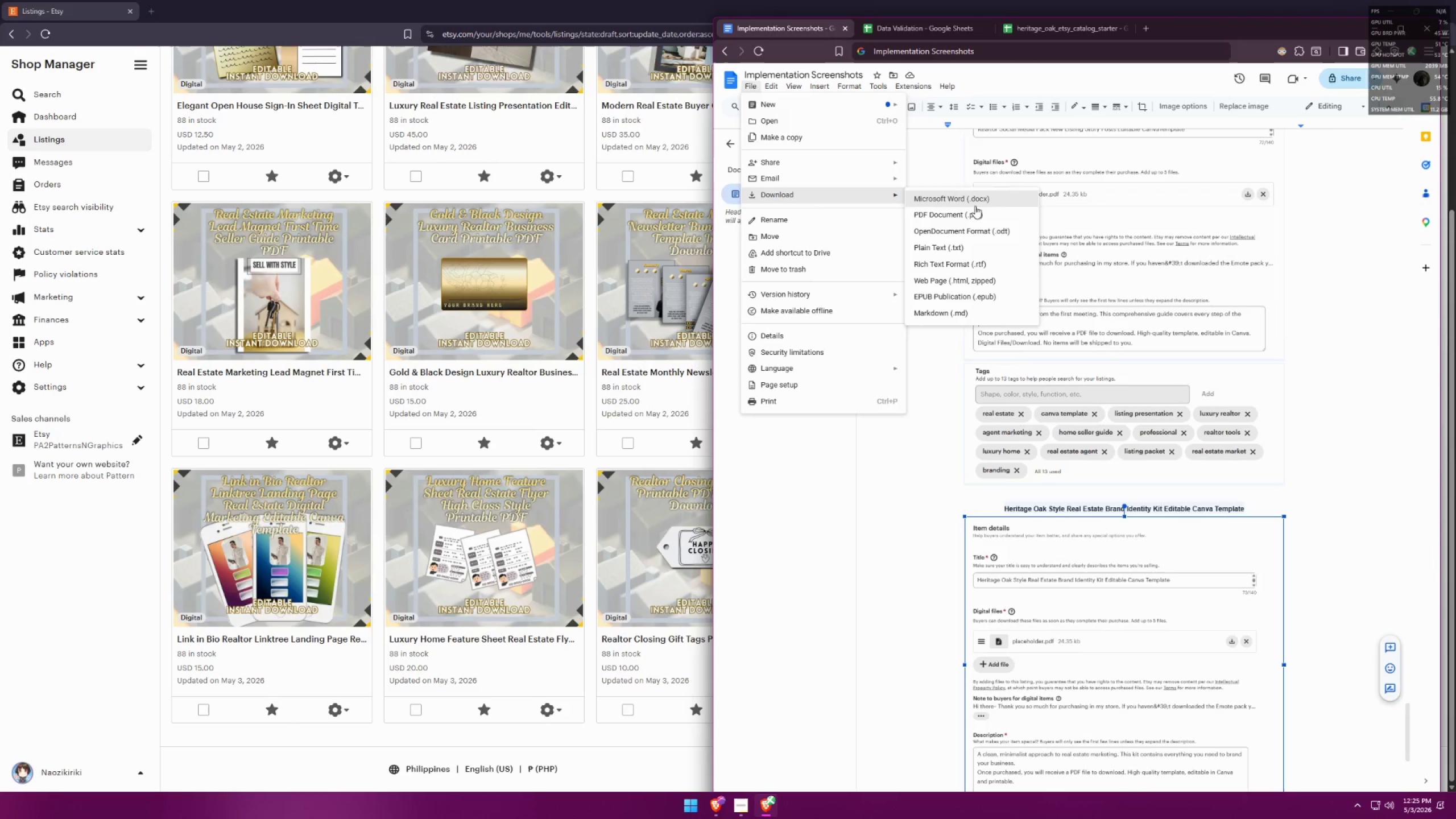 
left_click([973, 216])
 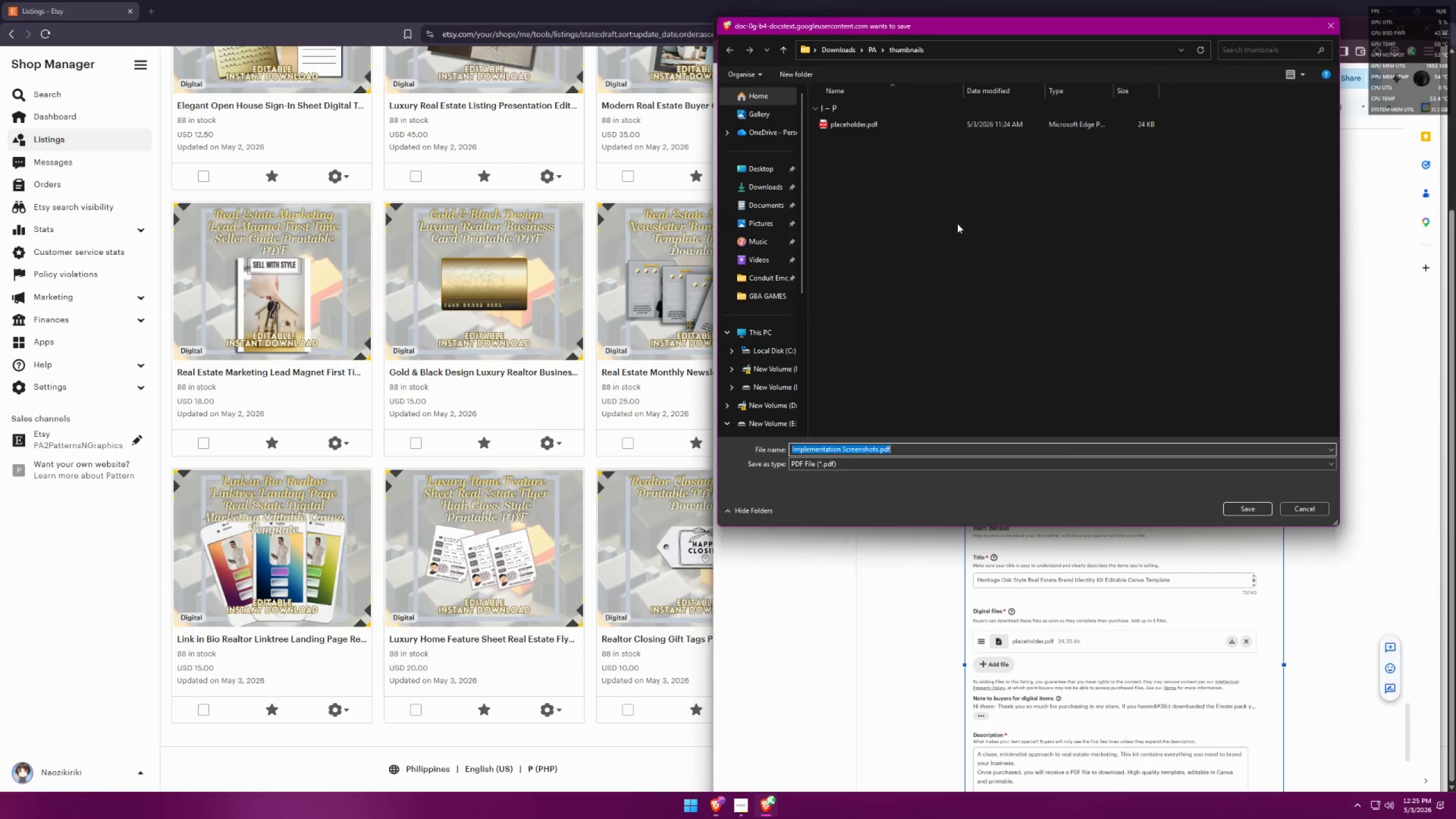 
left_click([787, 49])
 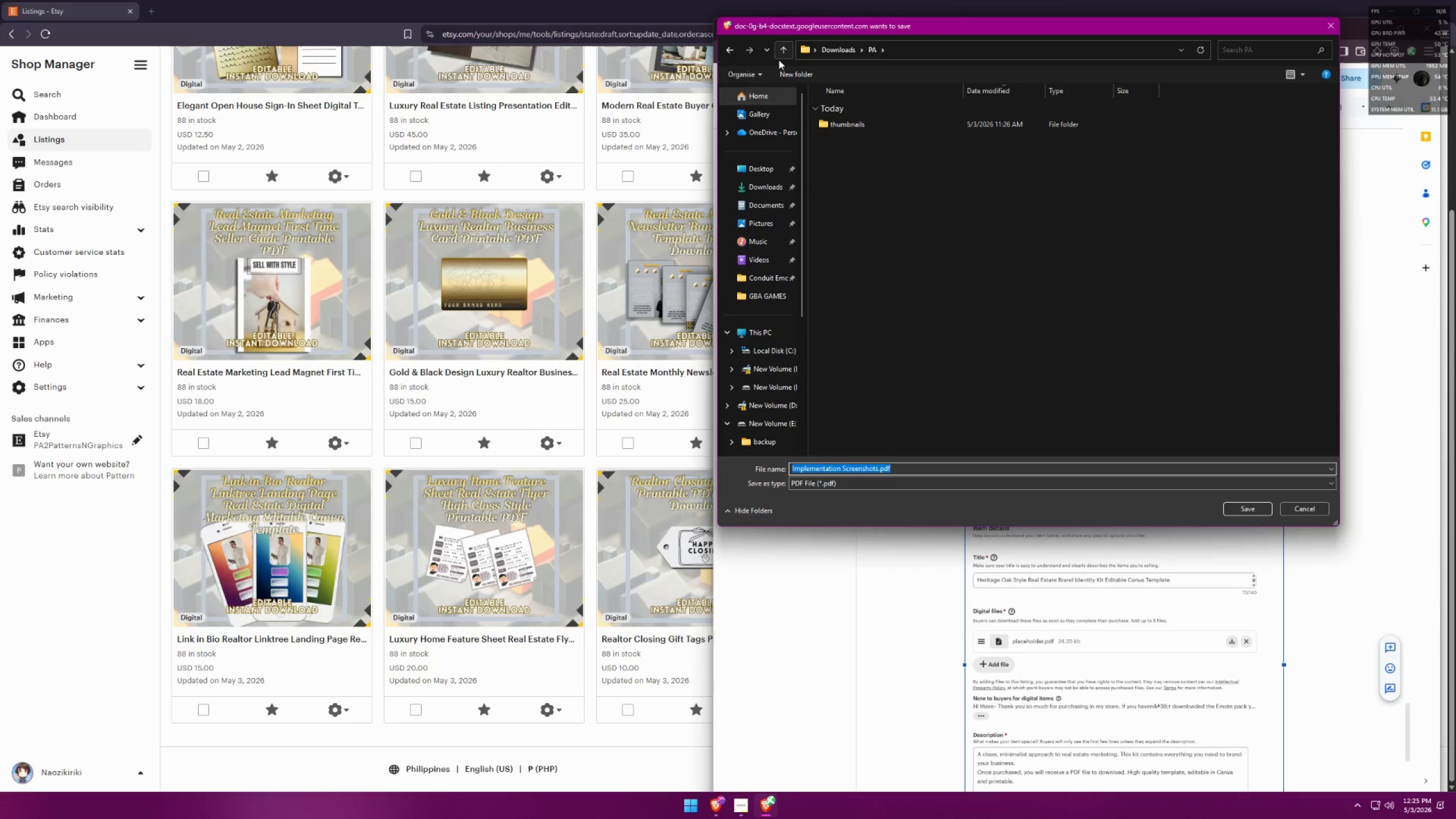 
left_click([778, 53])
 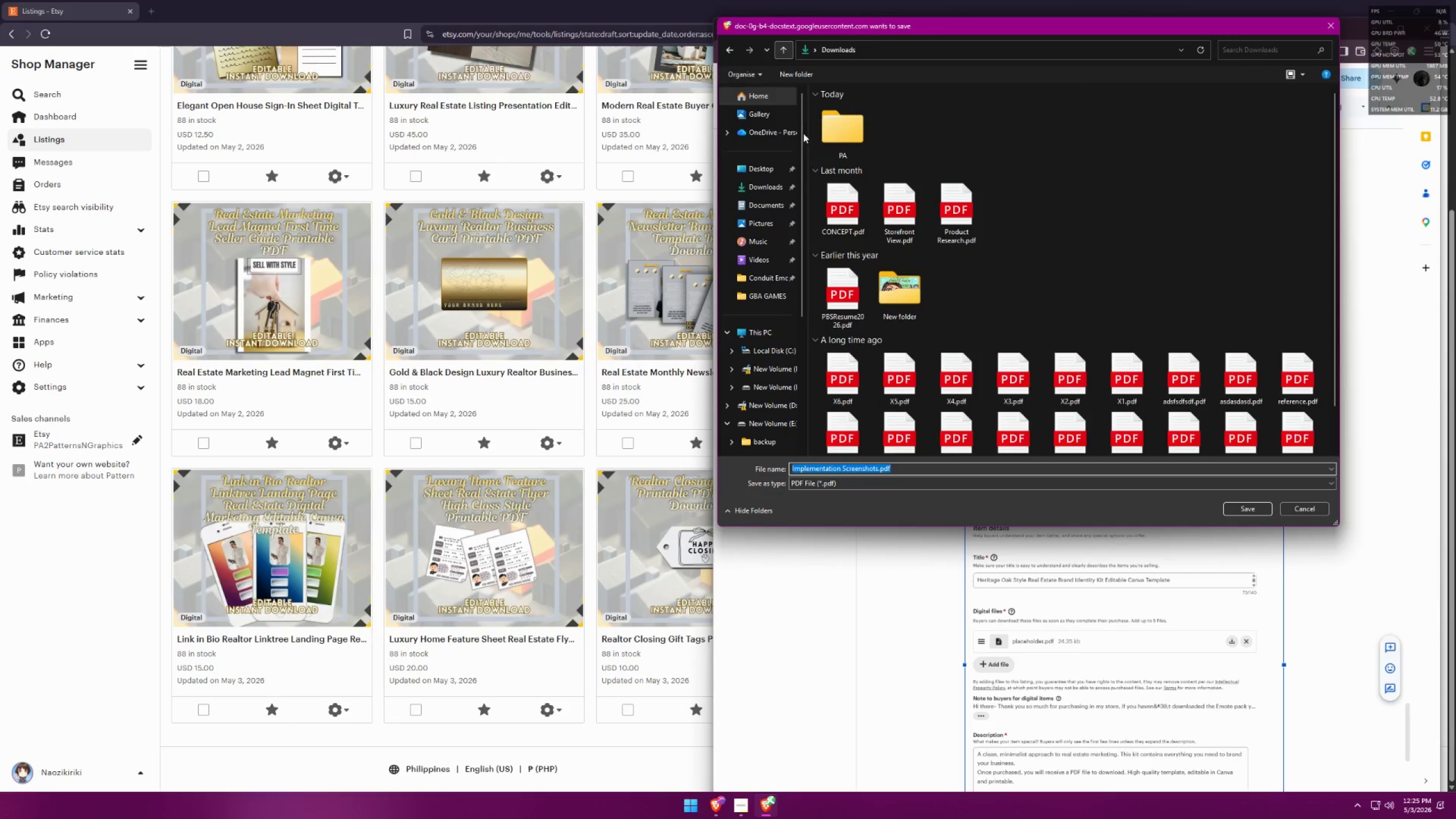 
left_click([836, 122])
 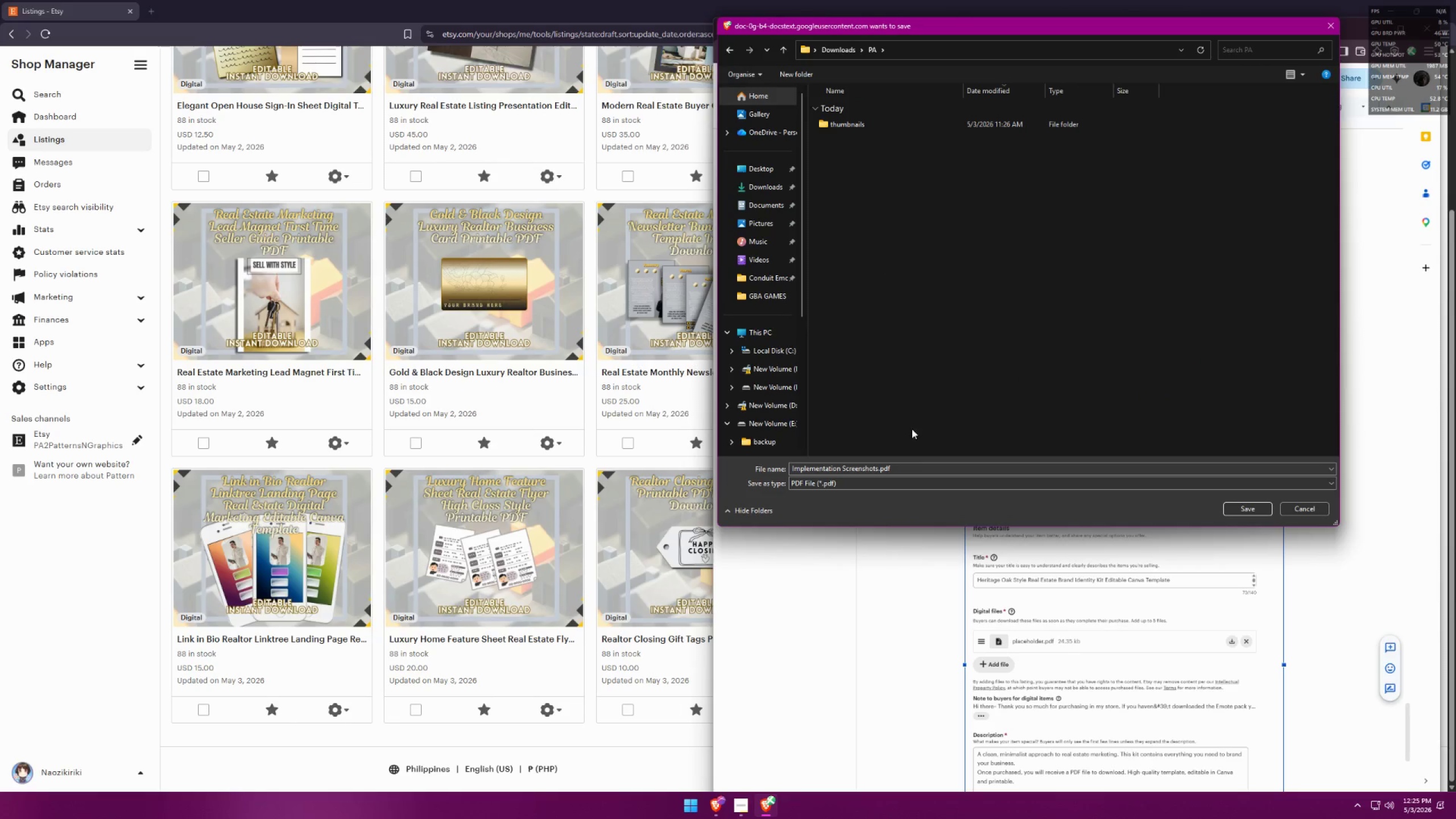 
left_click([914, 466])
 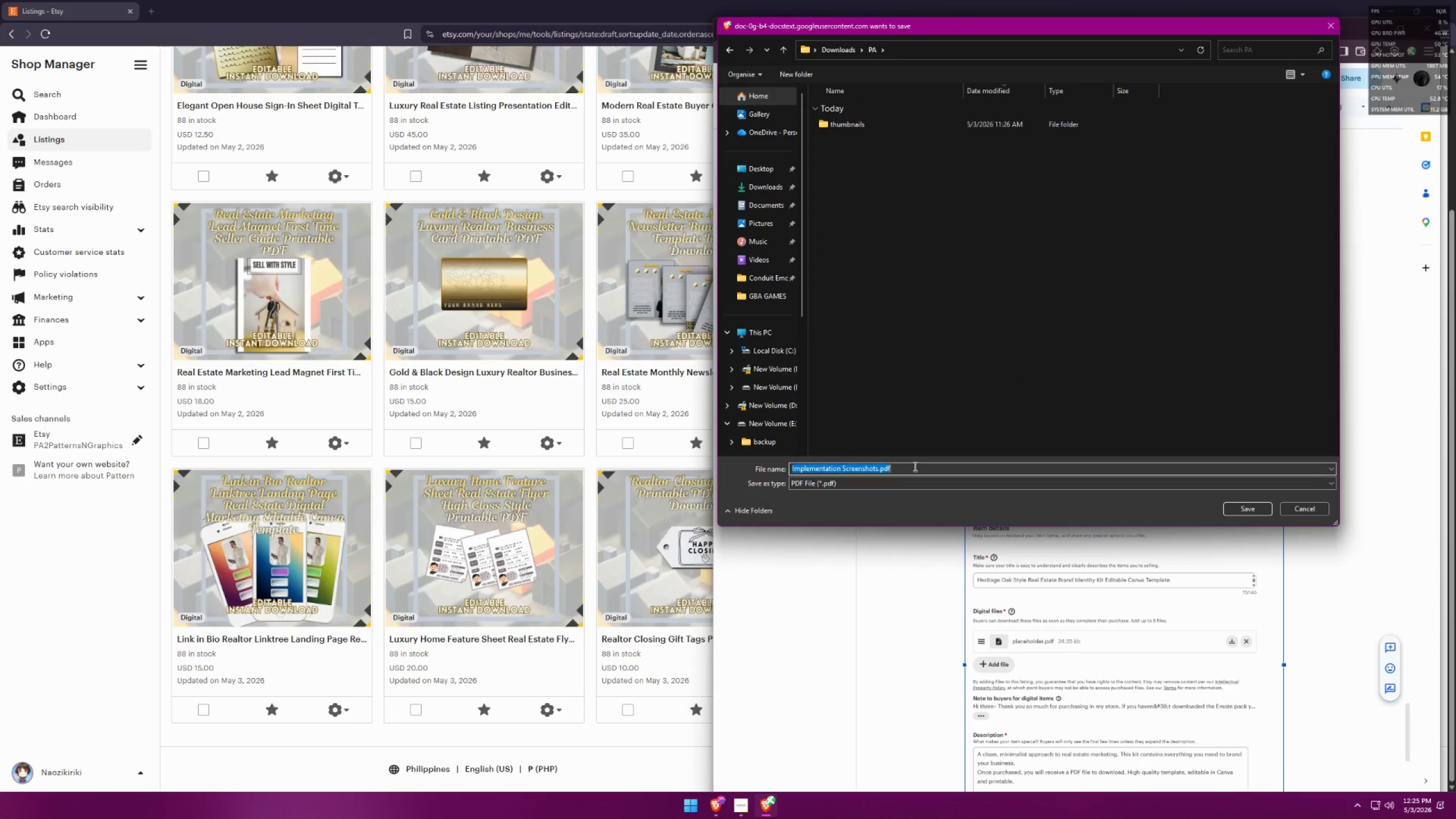 
key(Control+ControlLeft)
 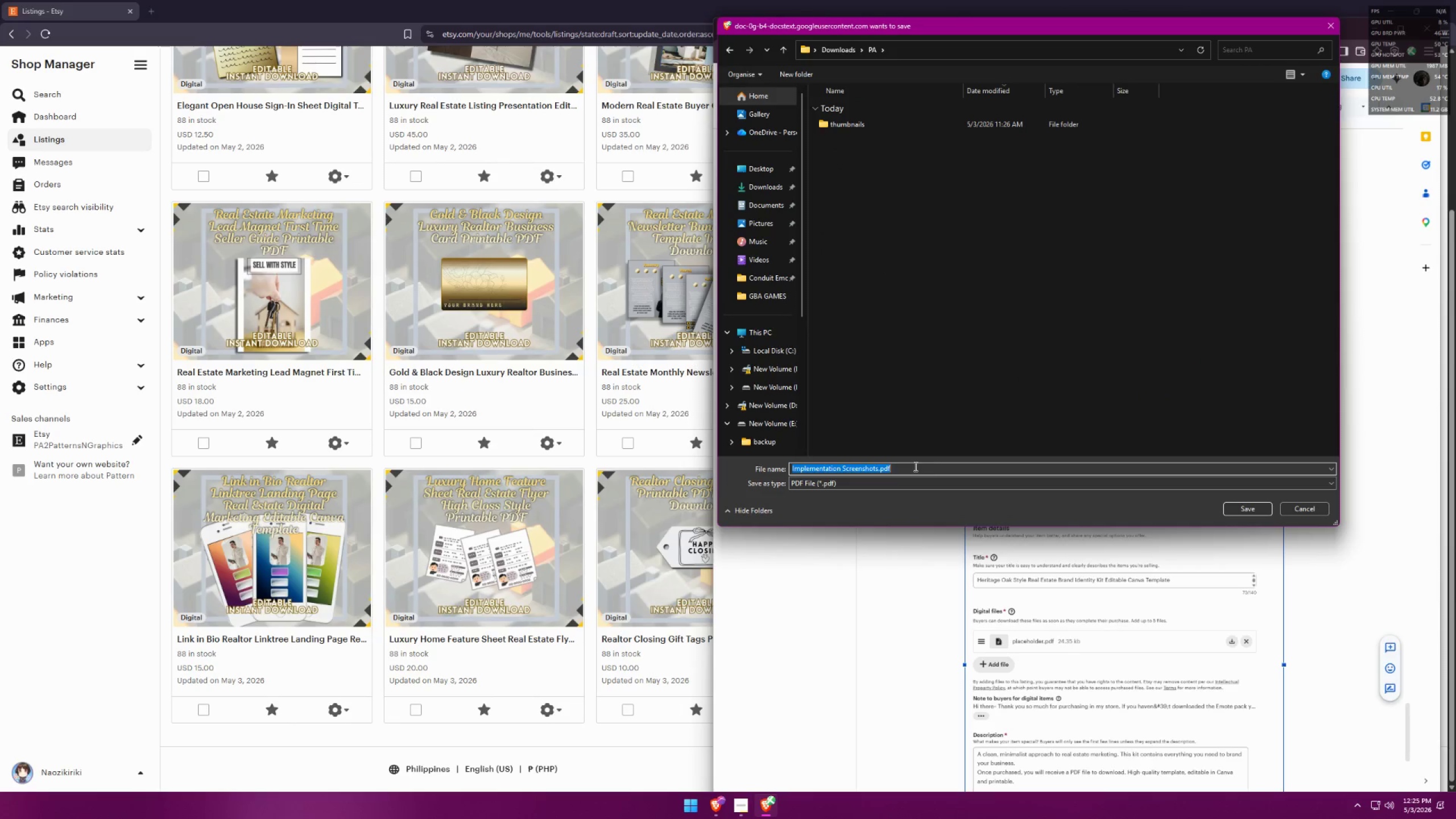 
key(Control+V)
 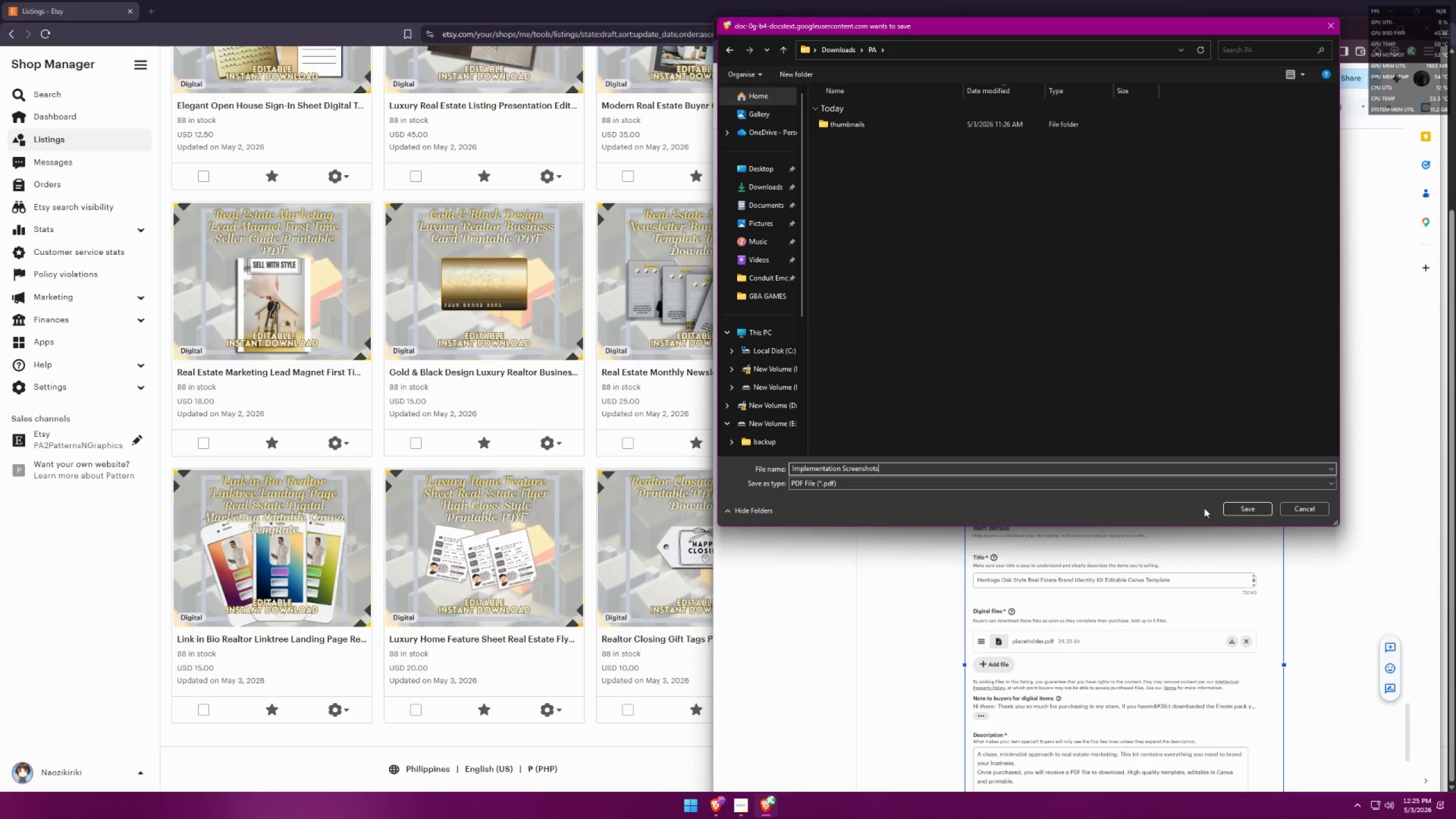 
left_click([1231, 506])
 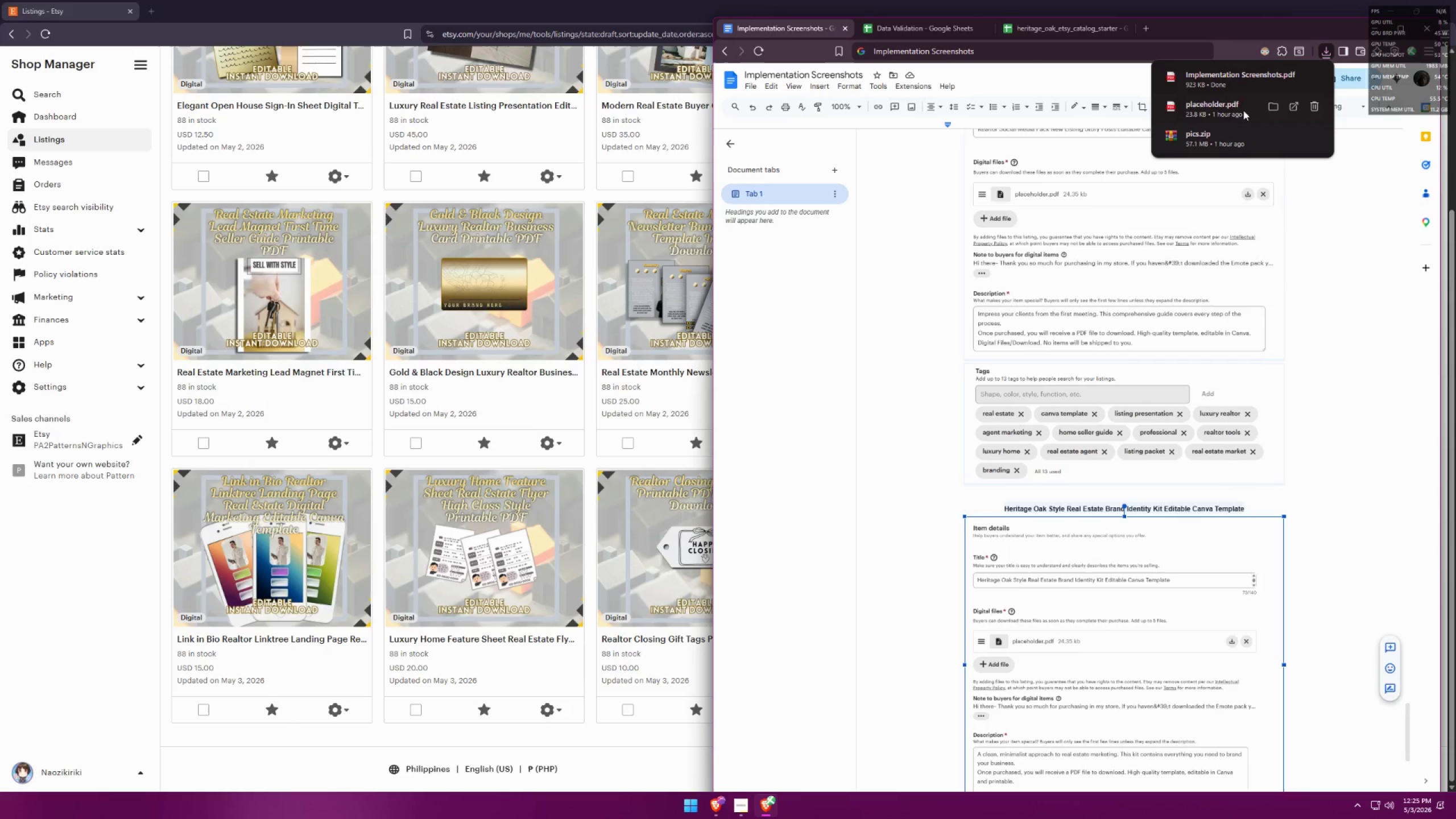 
left_click([1221, 80])
 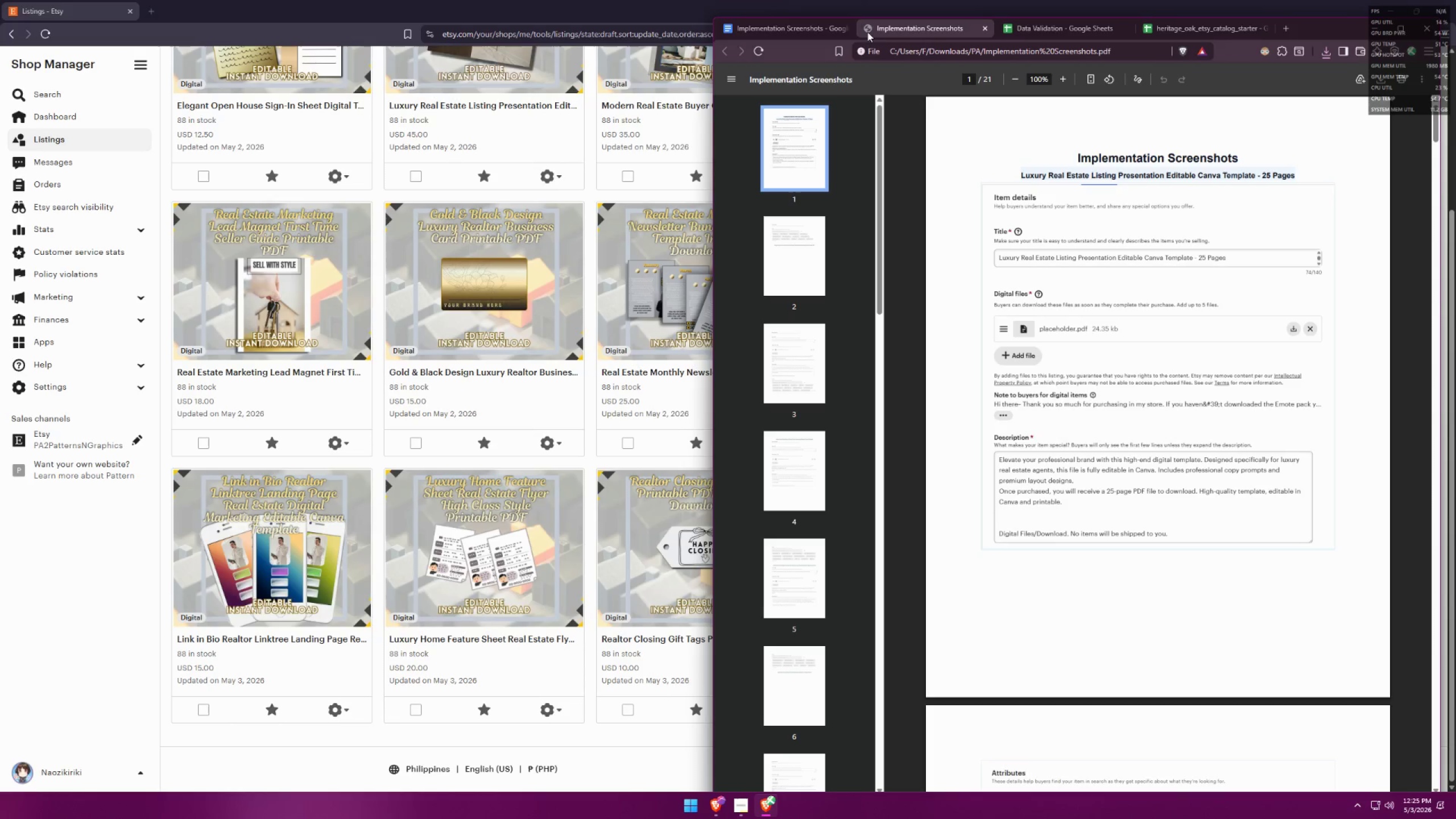 
left_click([843, 27])
 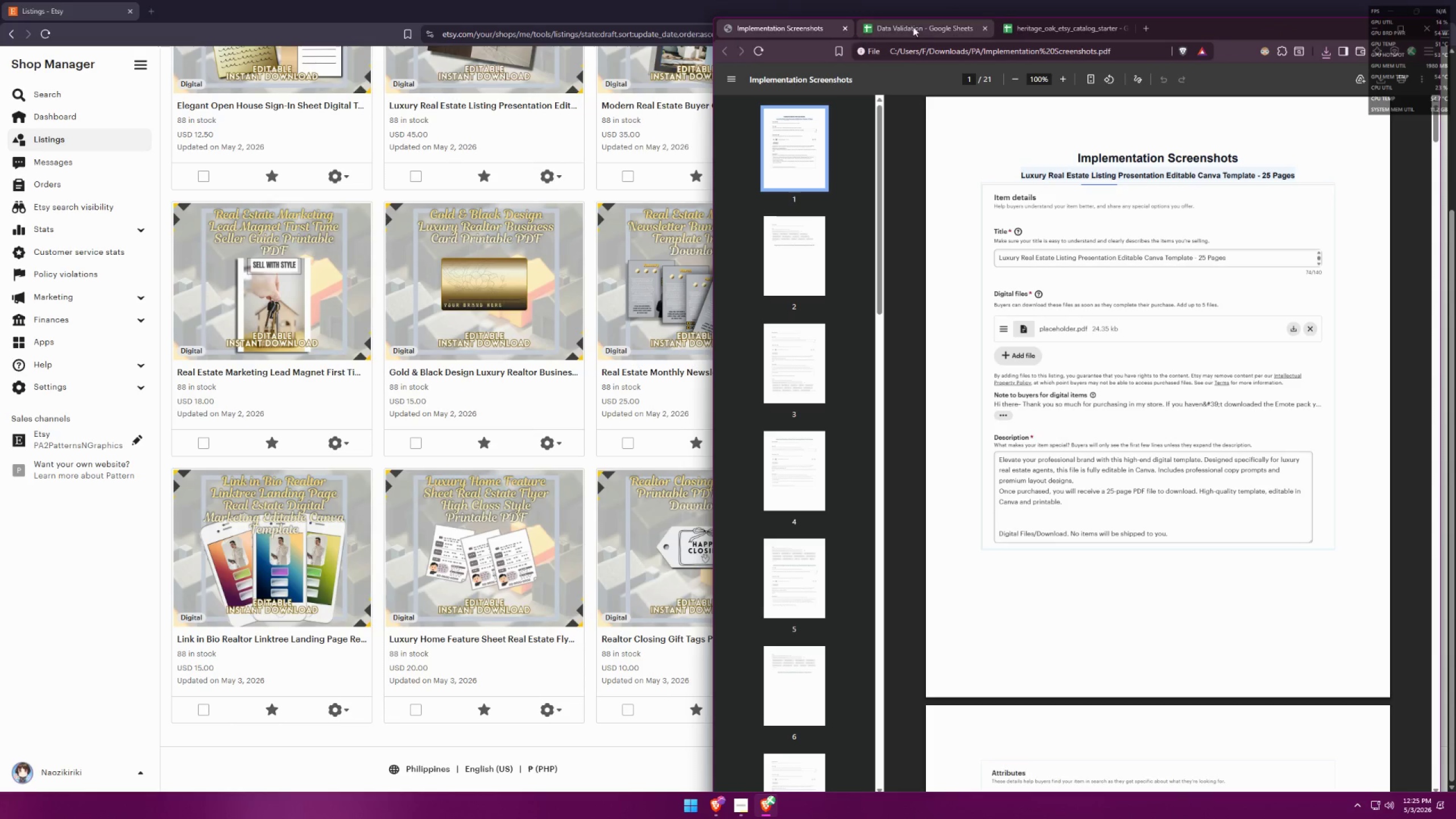 
left_click_drag(start_coordinate=[925, 24], to_coordinate=[70, 30])
 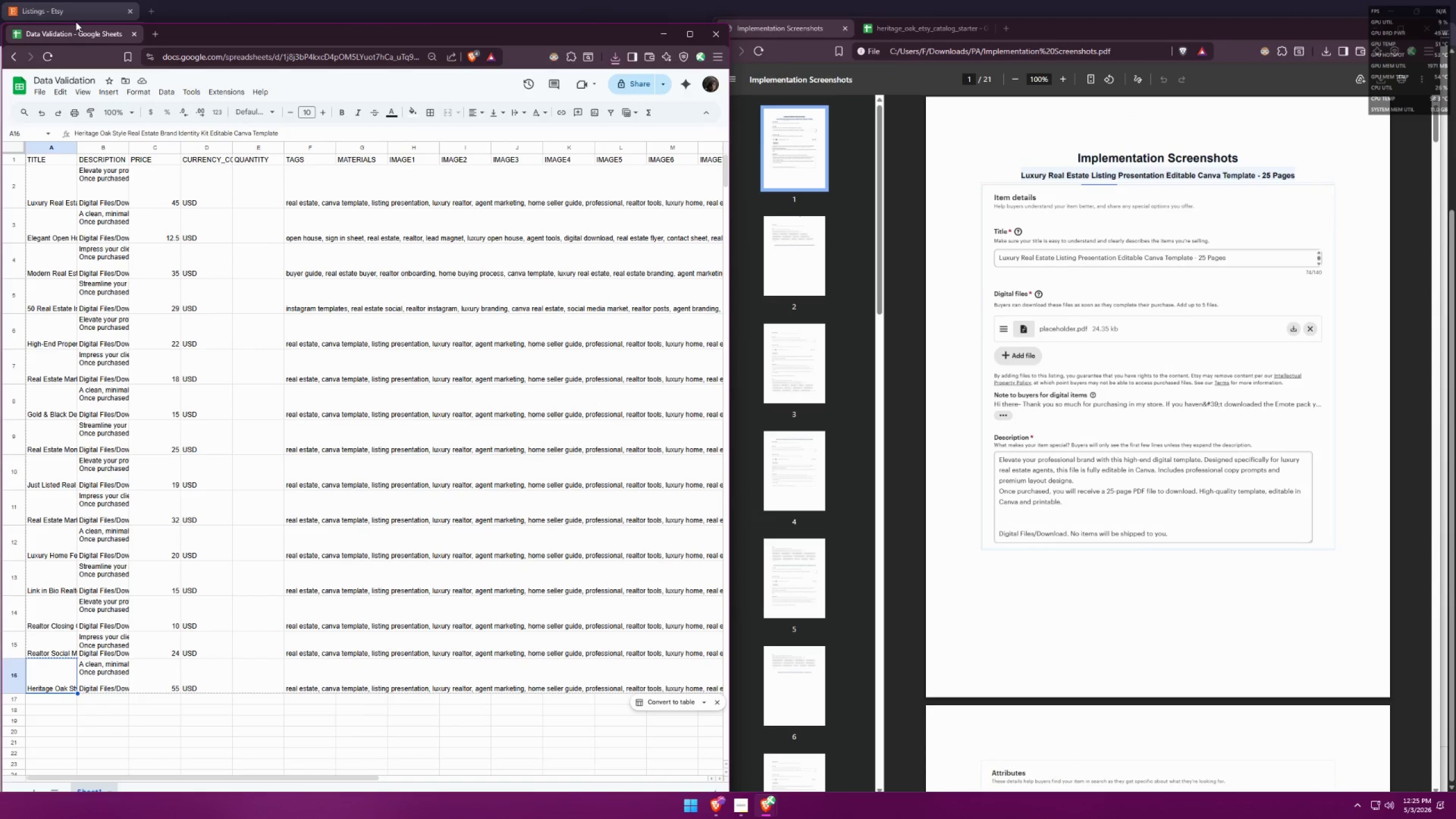 
scroll: coordinate [973, 224], scroll_direction: up, amount: 4.0
 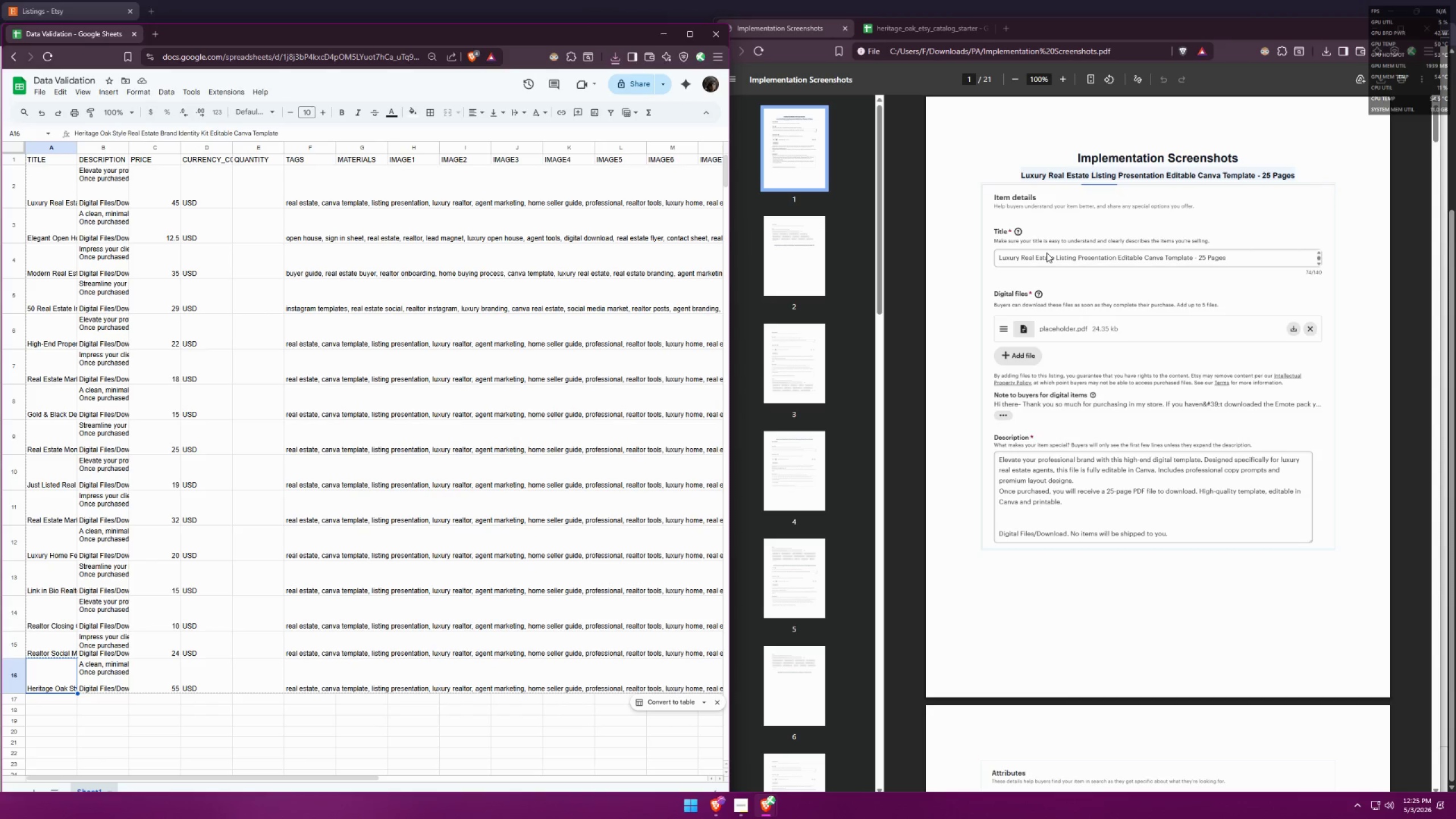 
wait(6.63)
 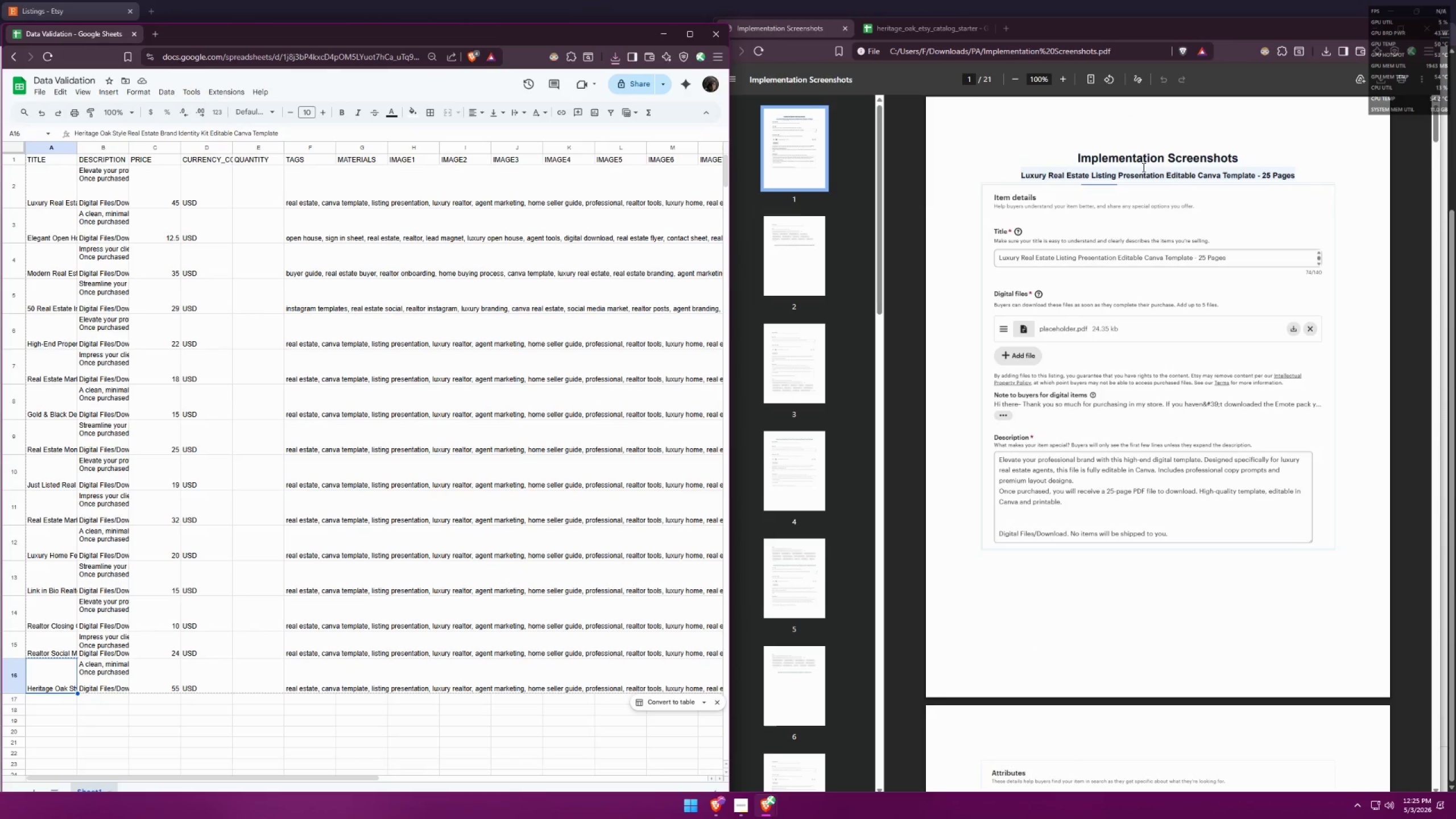 
scroll: coordinate [1050, 250], scroll_direction: down, amount: 12.0
 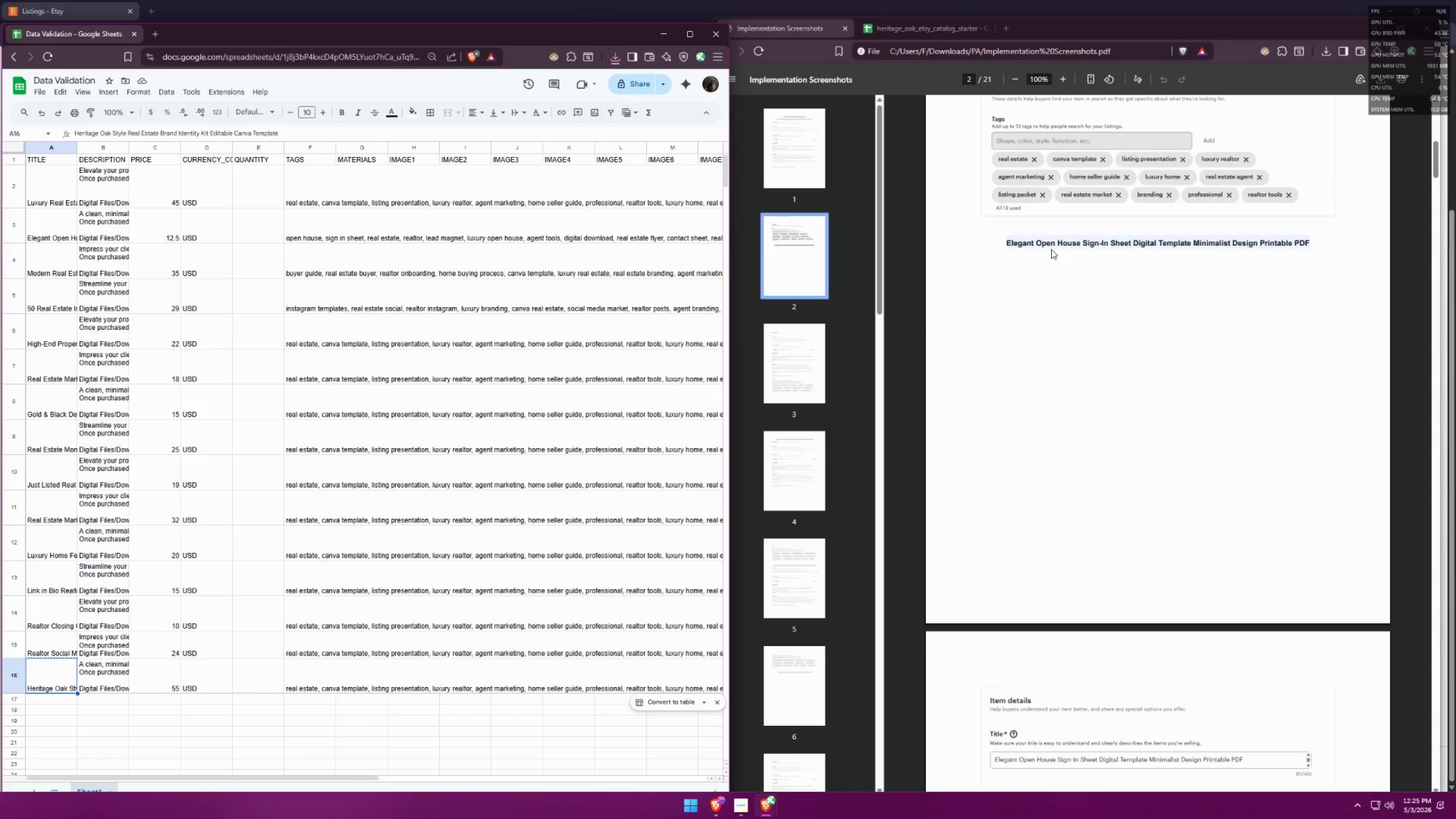 
scroll: coordinate [1065, 246], scroll_direction: up, amount: 12.0
 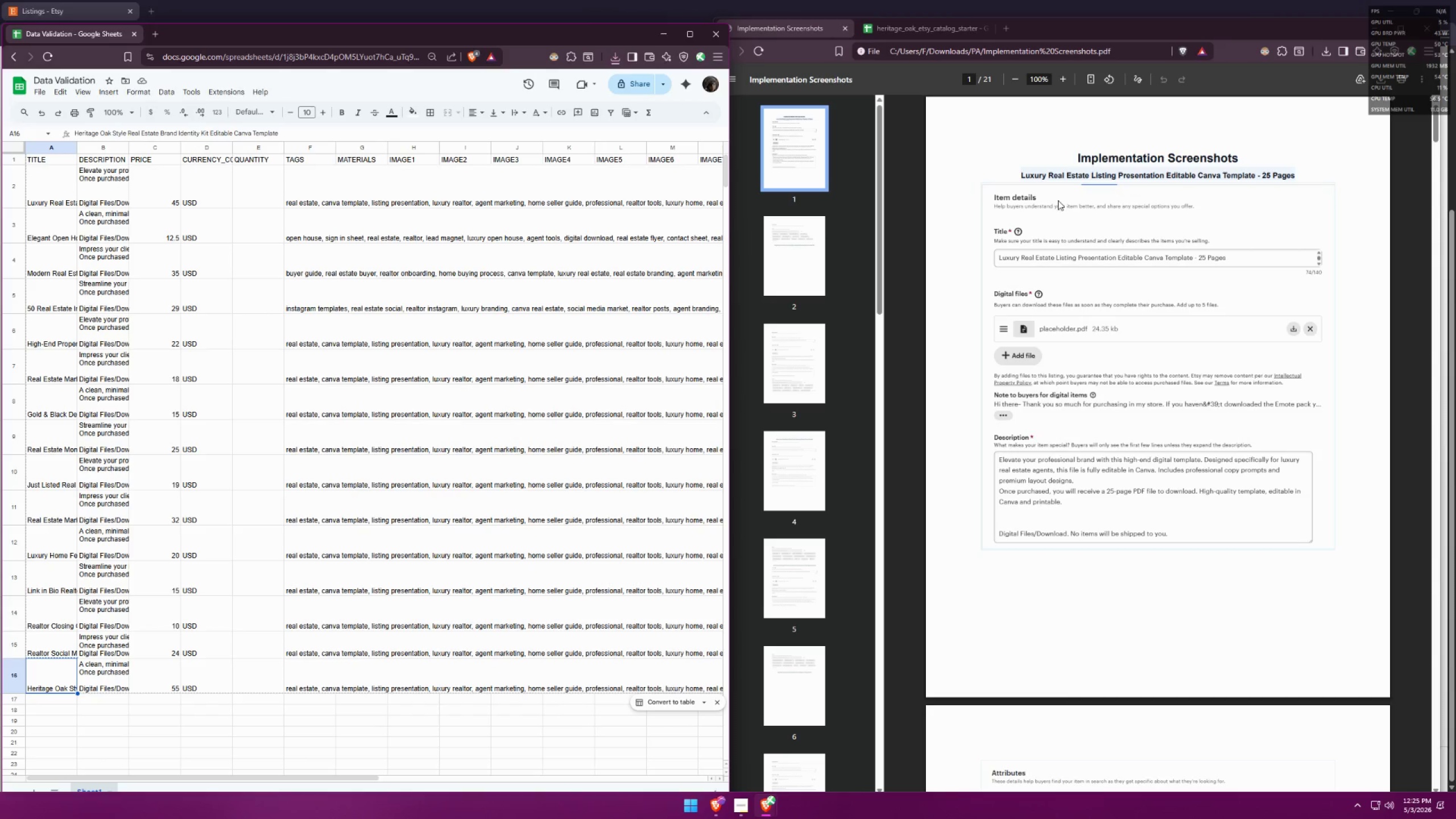 
scroll: coordinate [1040, 229], scroll_direction: down, amount: 12.0
 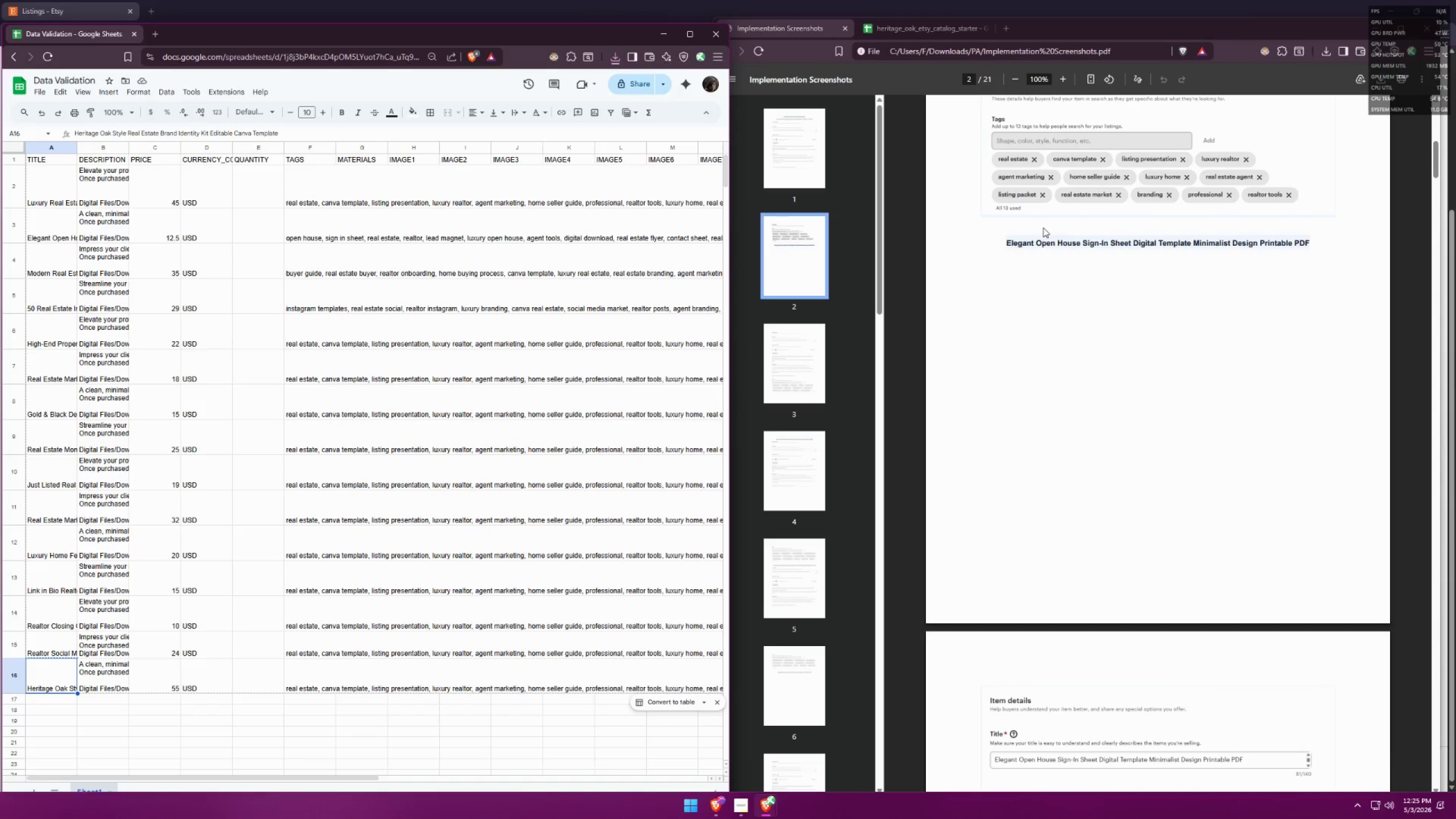 
scroll: coordinate [1043, 228], scroll_direction: up, amount: 1.0
 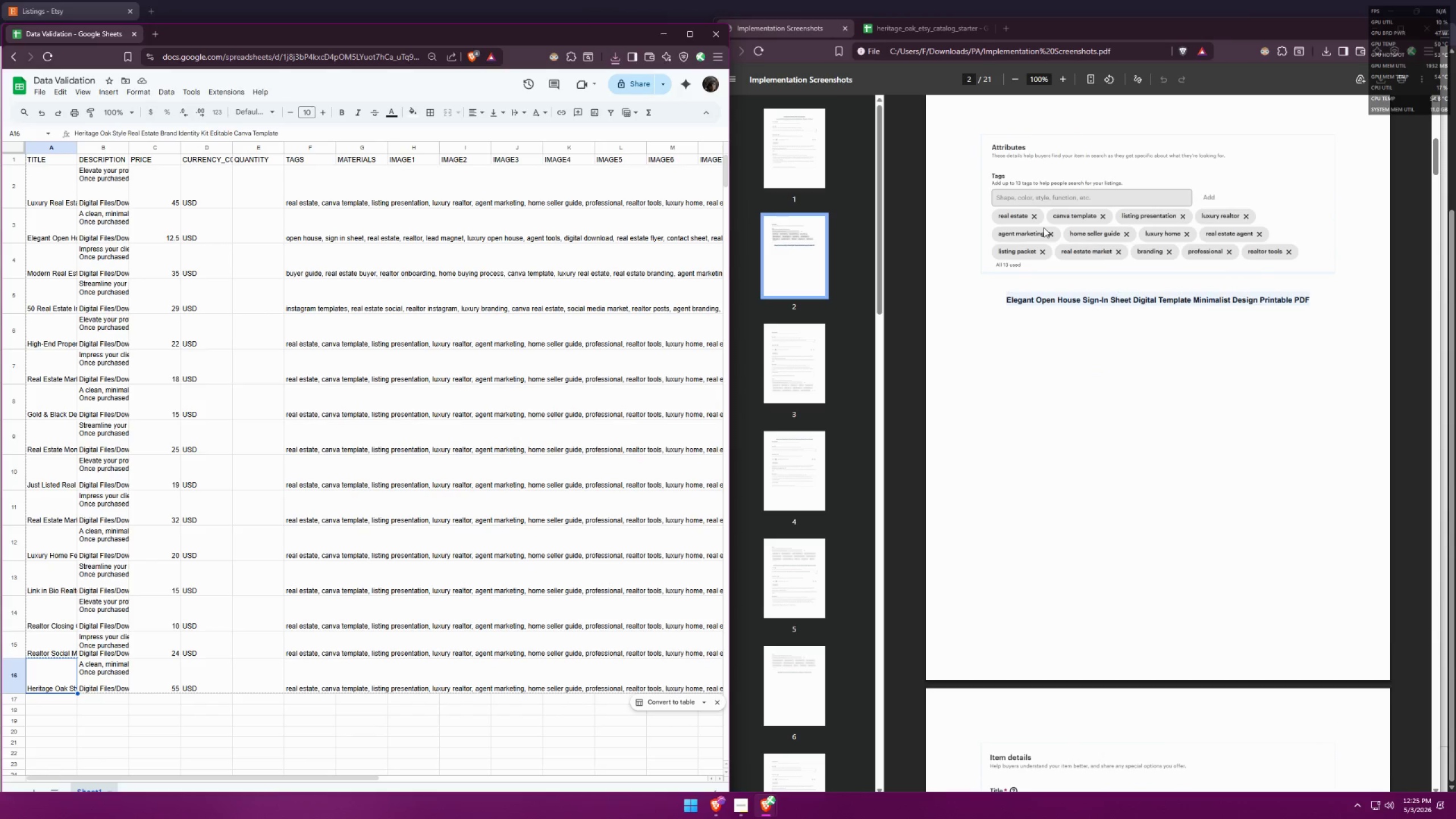 
scroll: coordinate [1045, 226], scroll_direction: down, amount: 9.0
 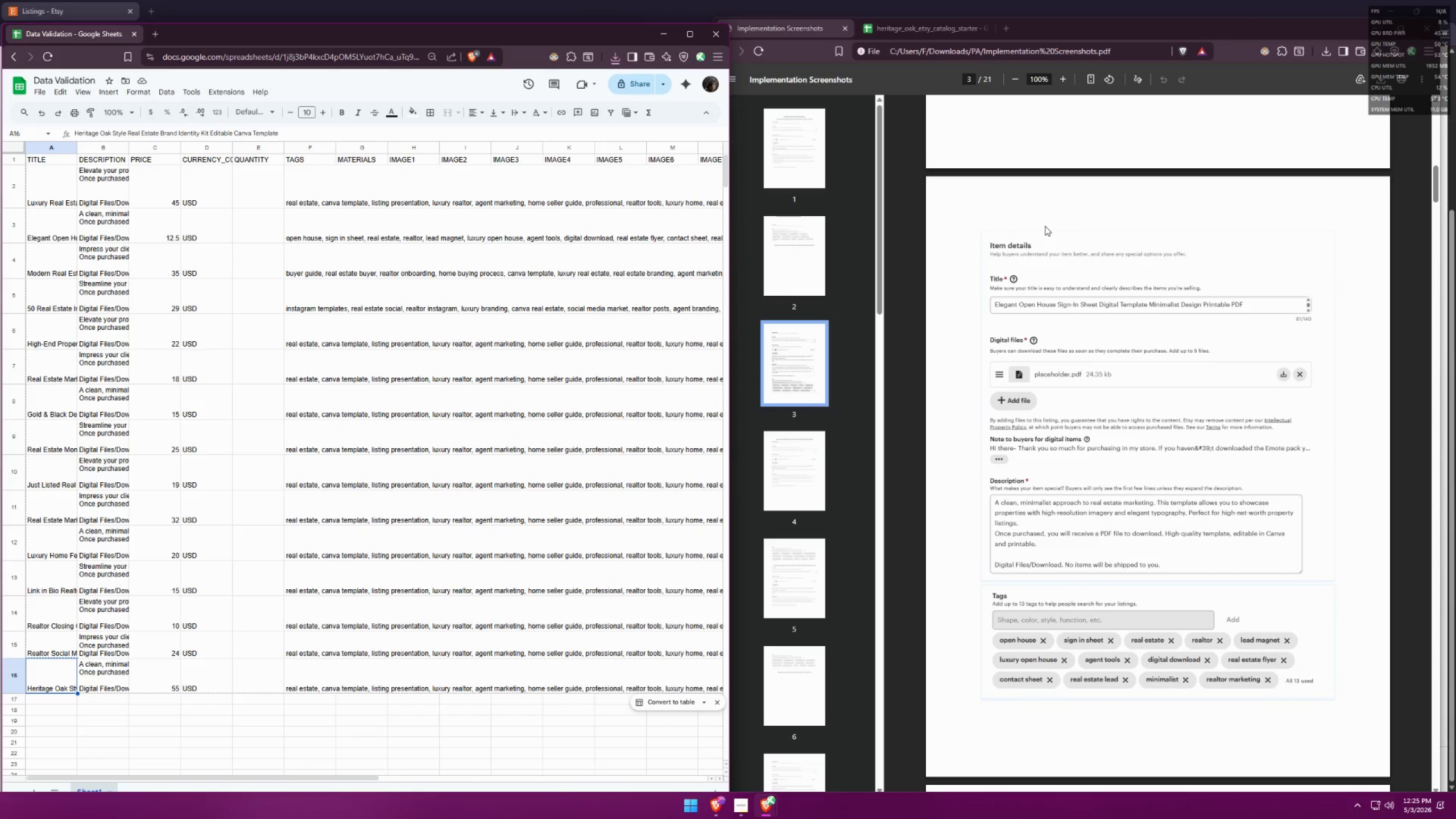 
scroll: coordinate [1068, 237], scroll_direction: up, amount: 15.0
 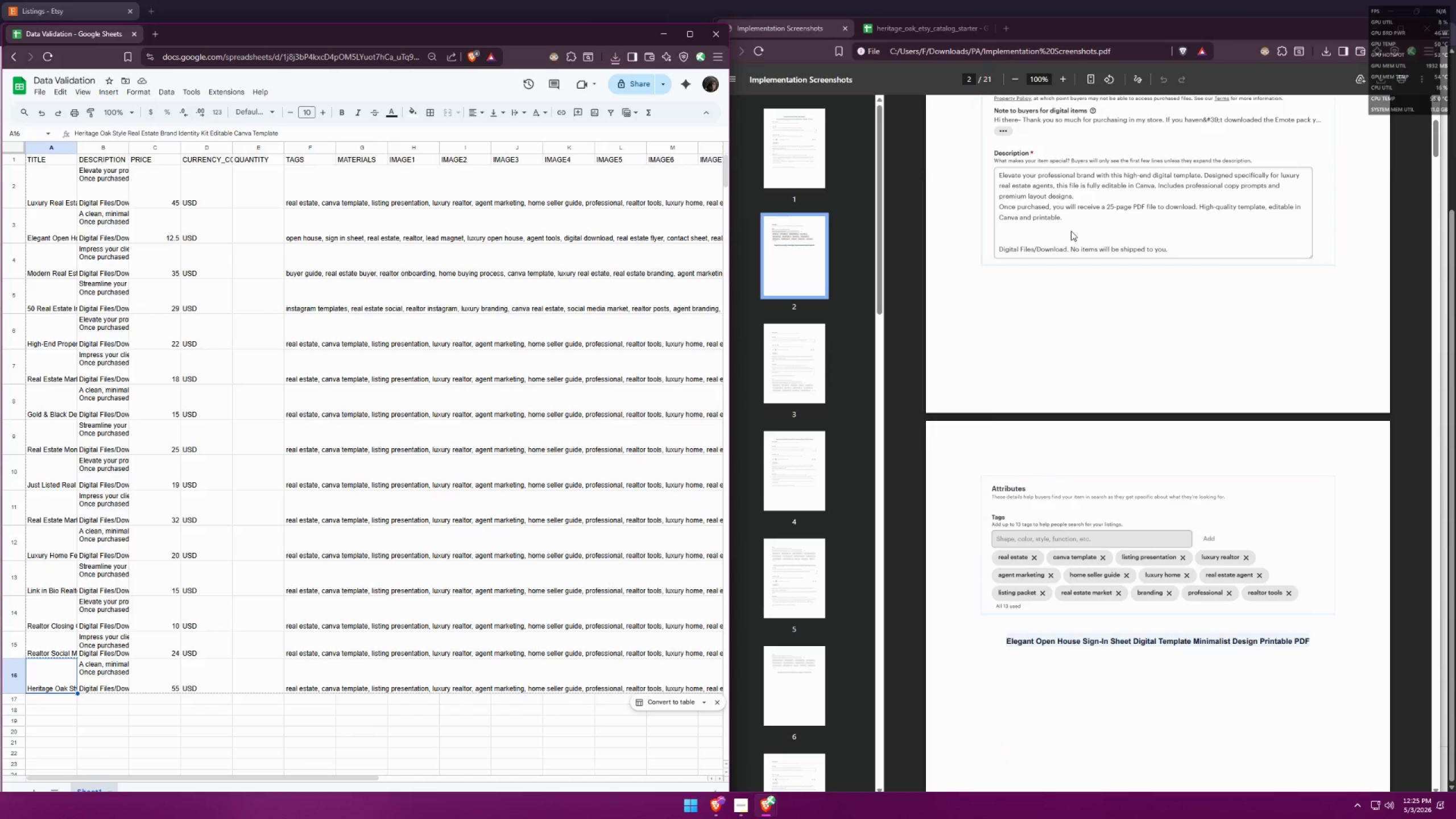 
scroll: coordinate [1092, 222], scroll_direction: down, amount: 19.0
 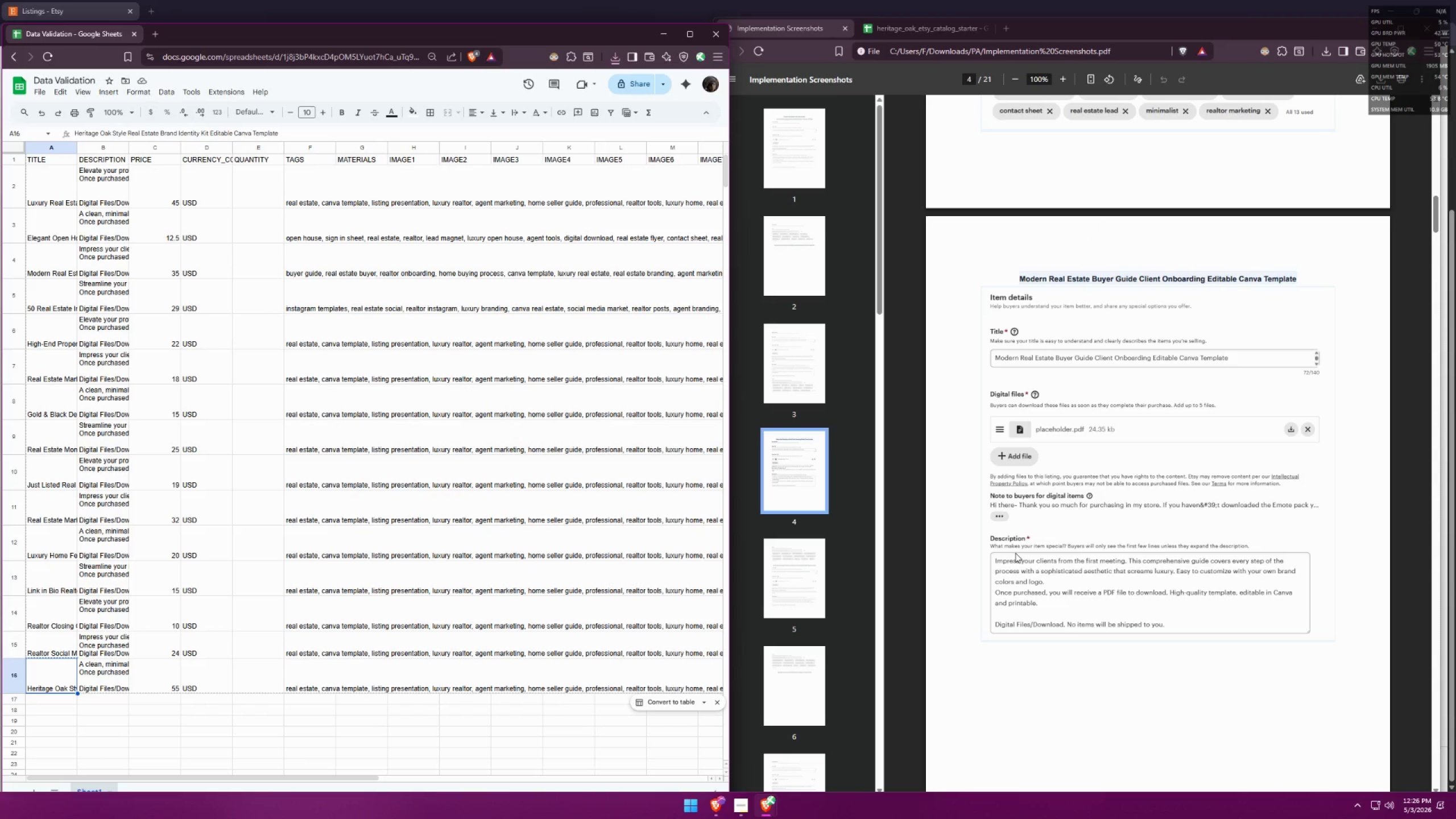 
wait(5.28)
 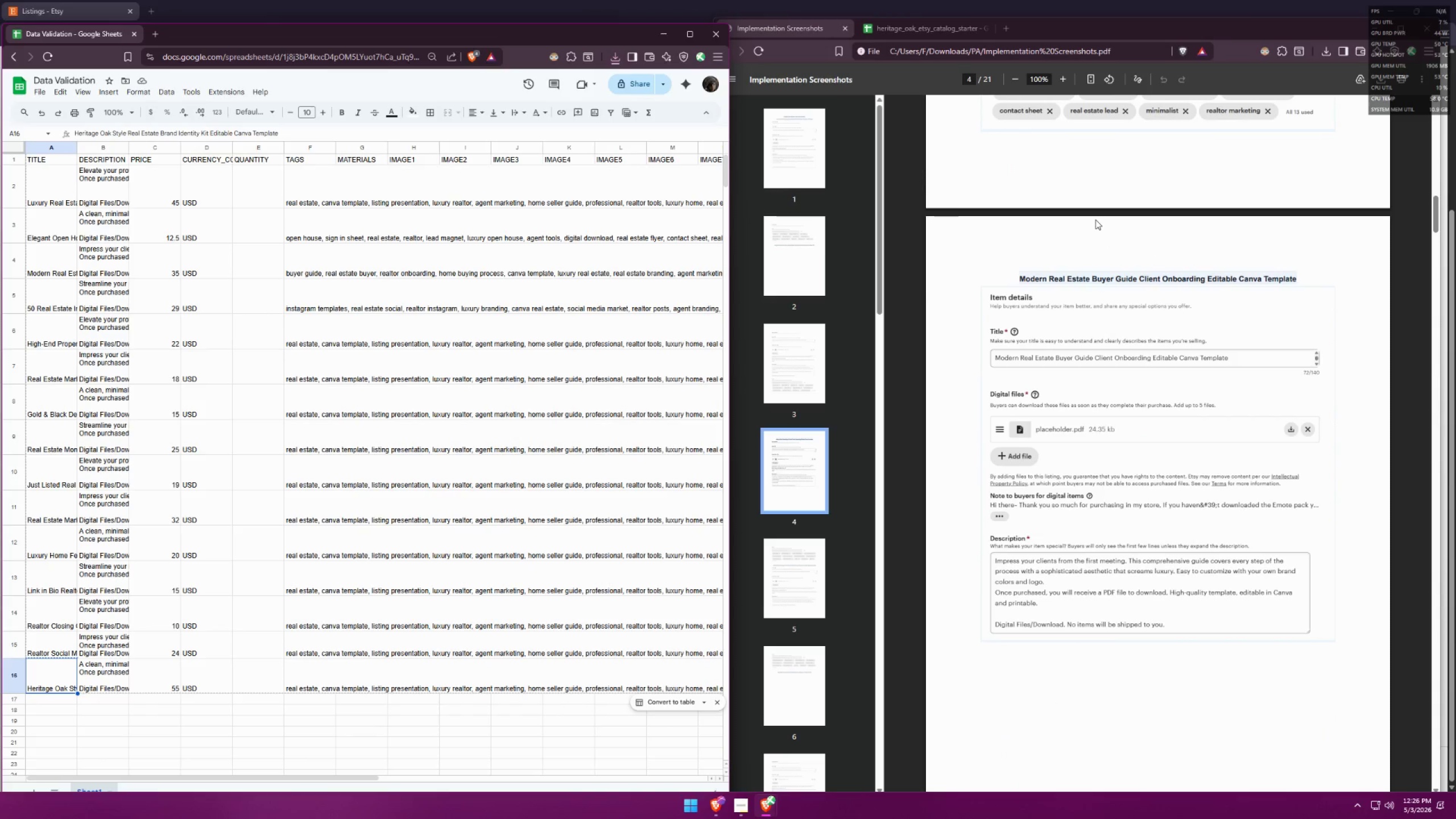 
scroll: coordinate [1048, 515], scroll_direction: down, amount: 12.0
 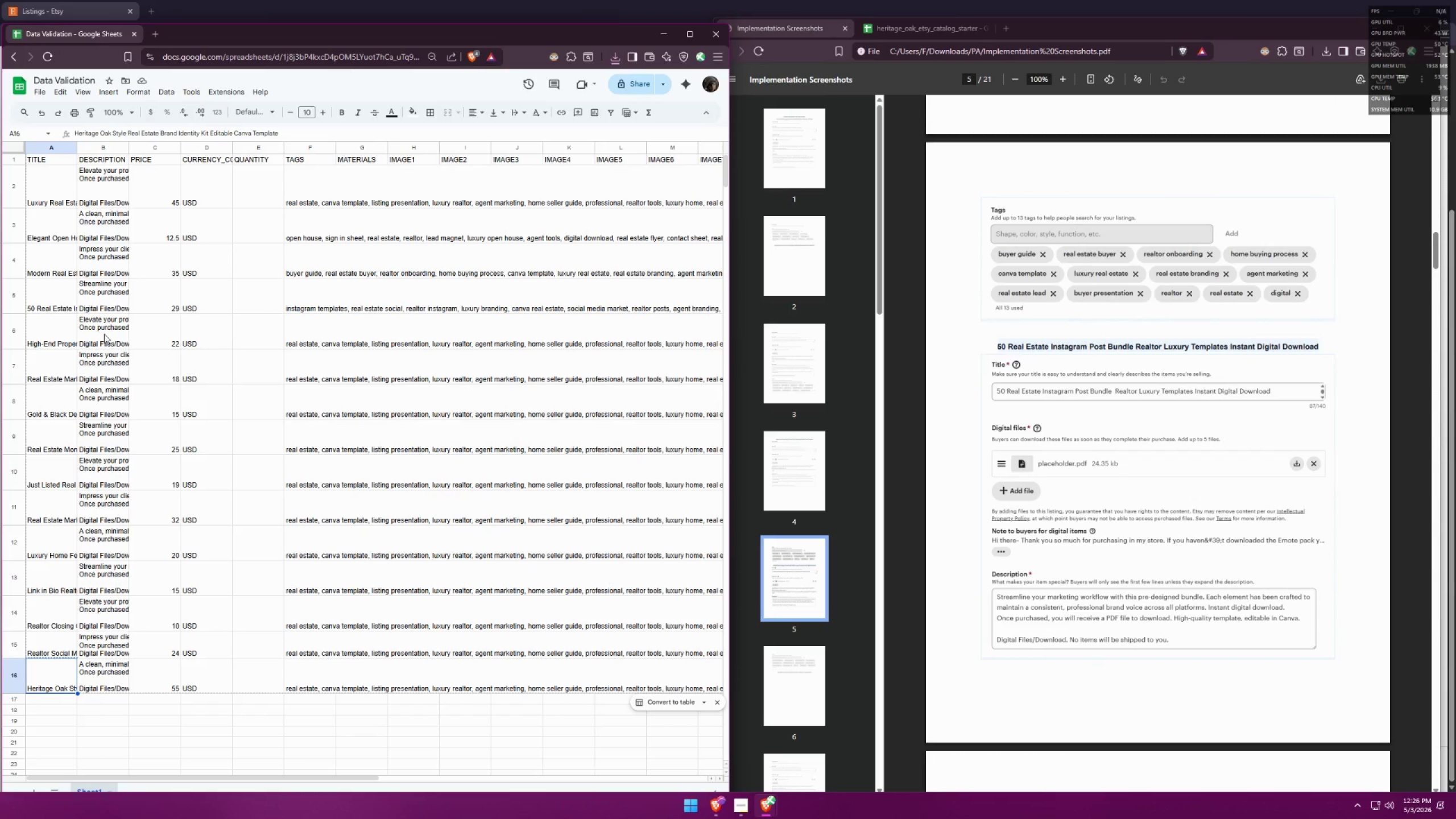 
left_click([38, 299])
 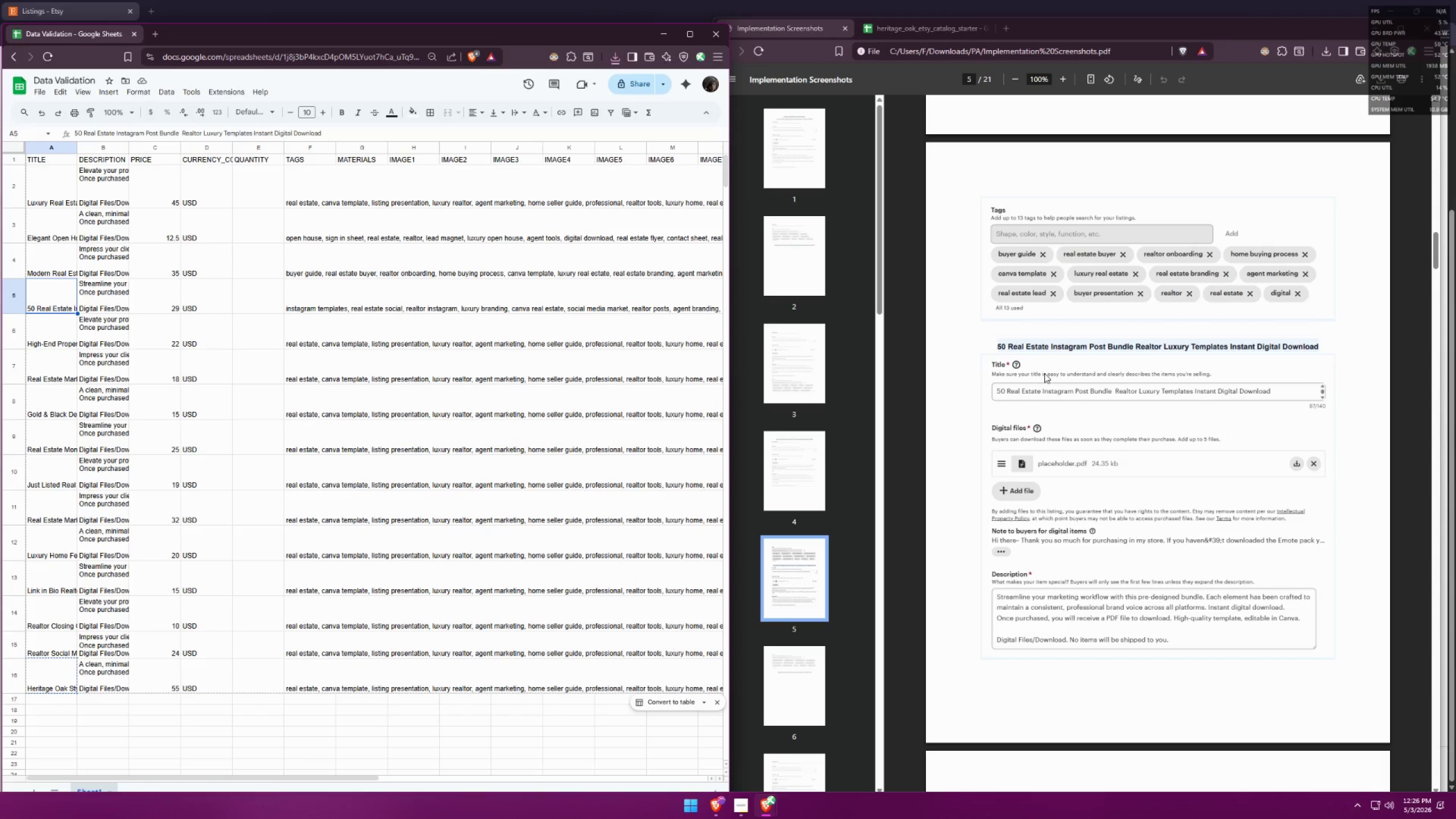 
scroll: coordinate [1048, 389], scroll_direction: down, amount: 13.0
 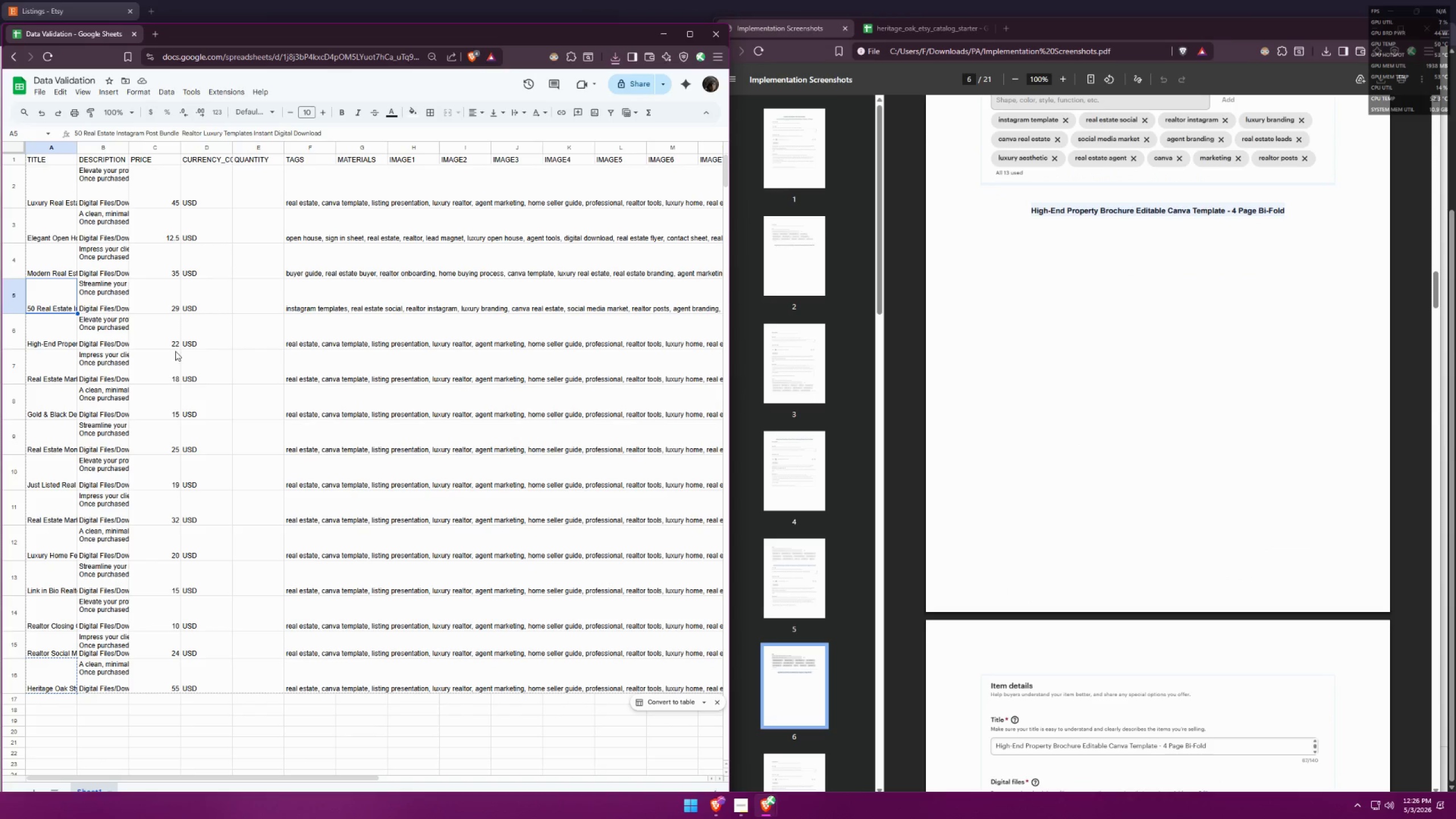 
left_click([27, 333])
 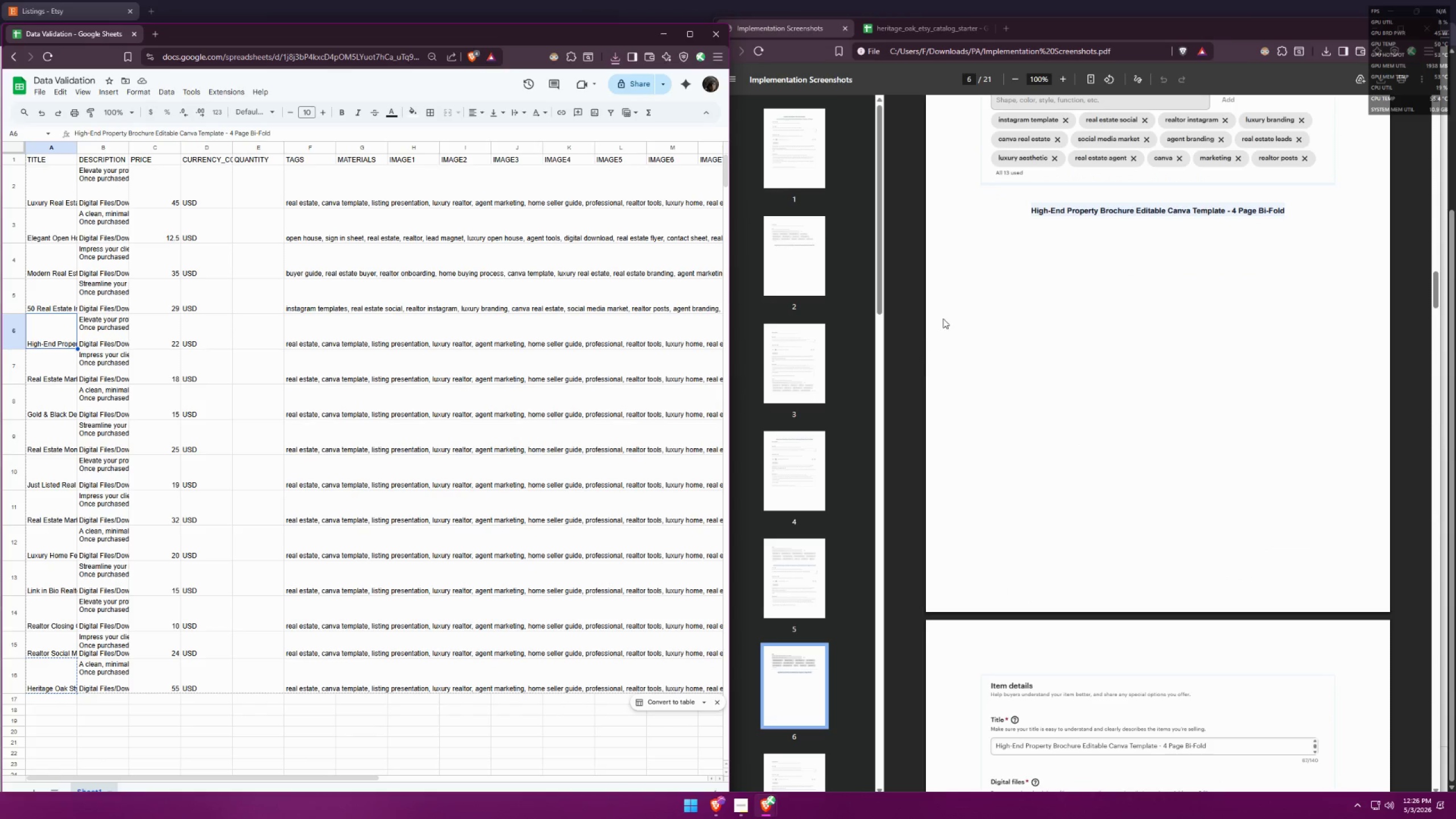 
scroll: coordinate [1045, 516], scroll_direction: down, amount: 9.0
 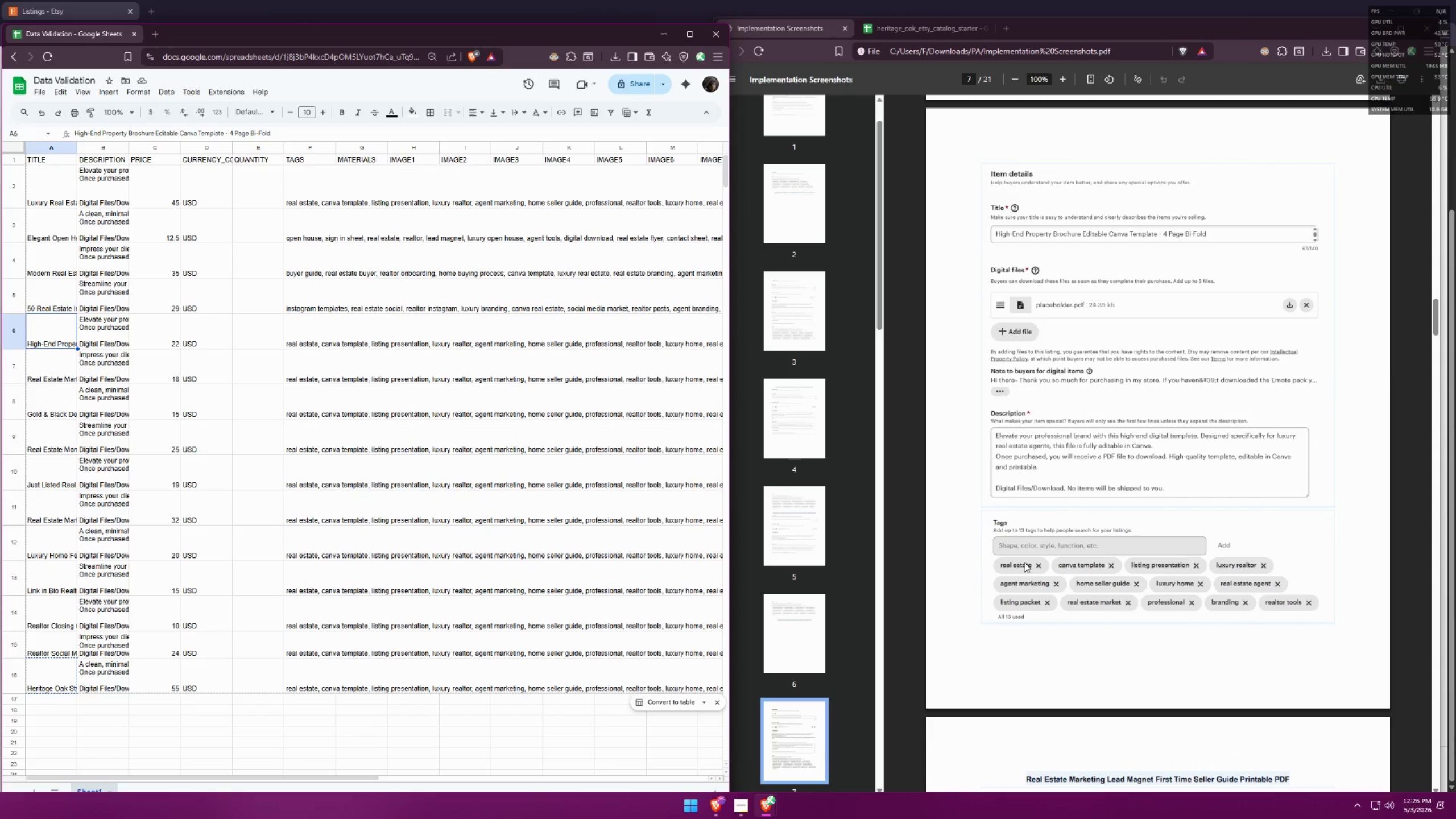 
wait(5.03)
 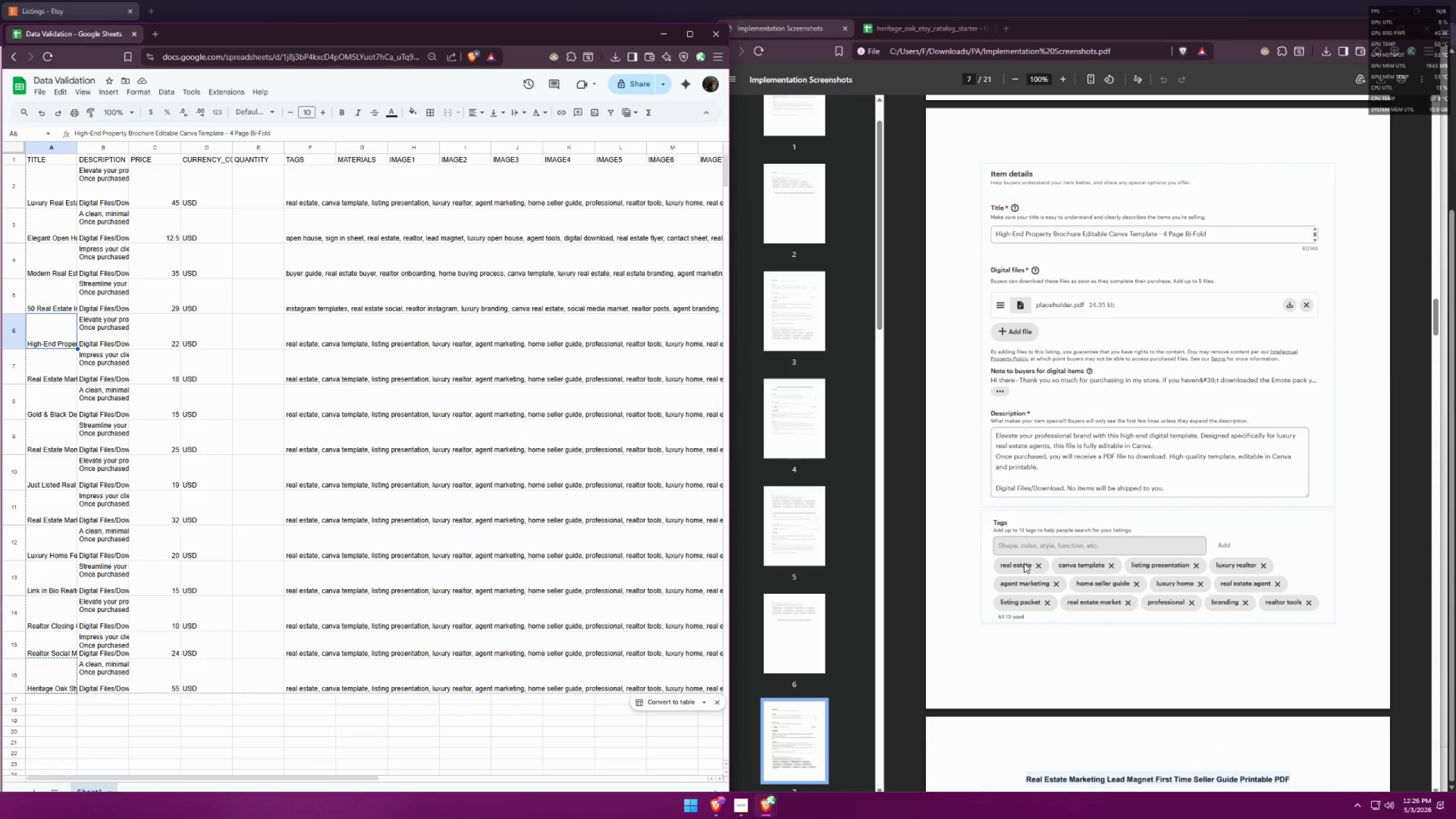 
scroll: coordinate [1031, 554], scroll_direction: down, amount: 7.0
 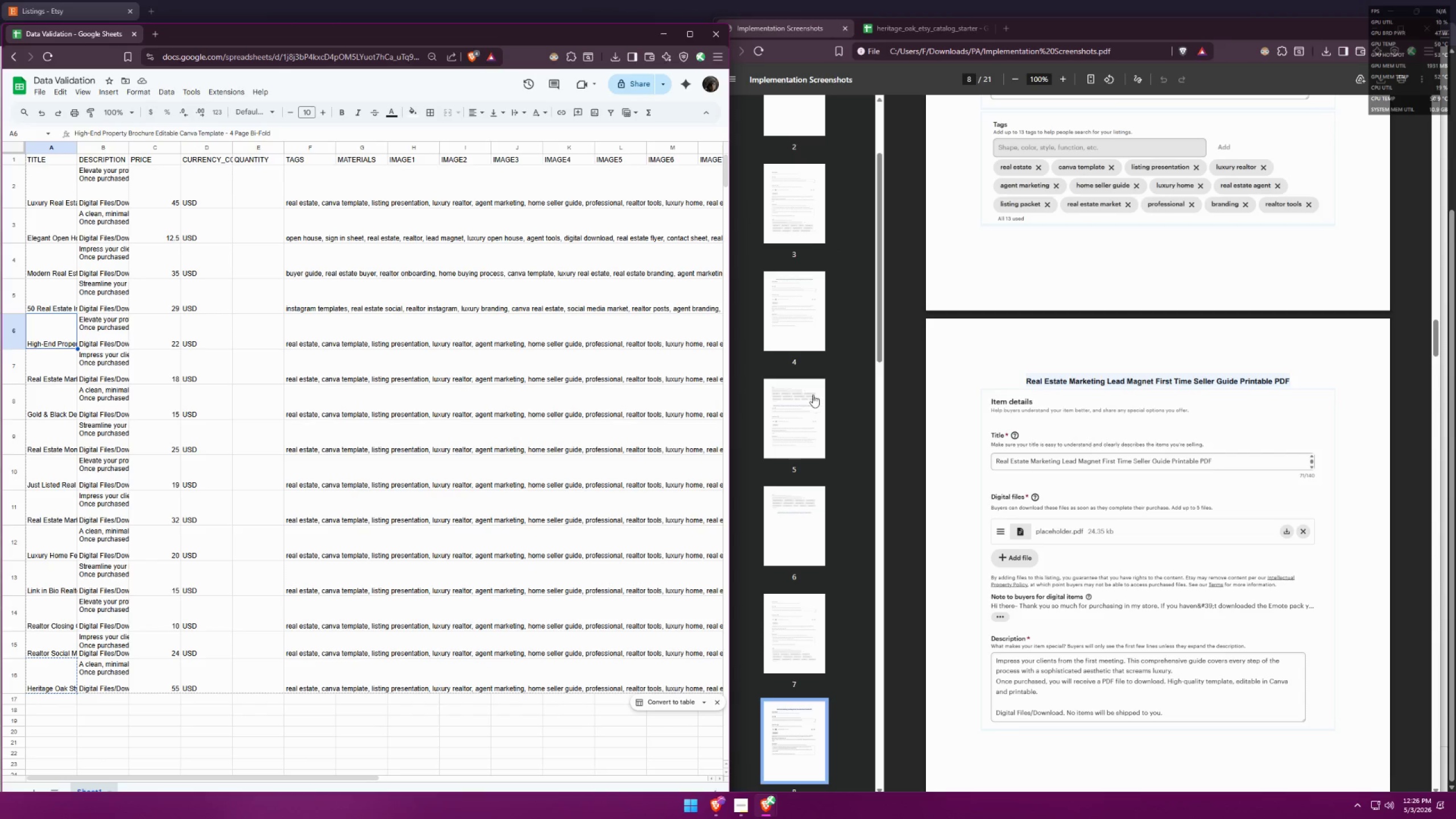 
left_click([59, 375])
 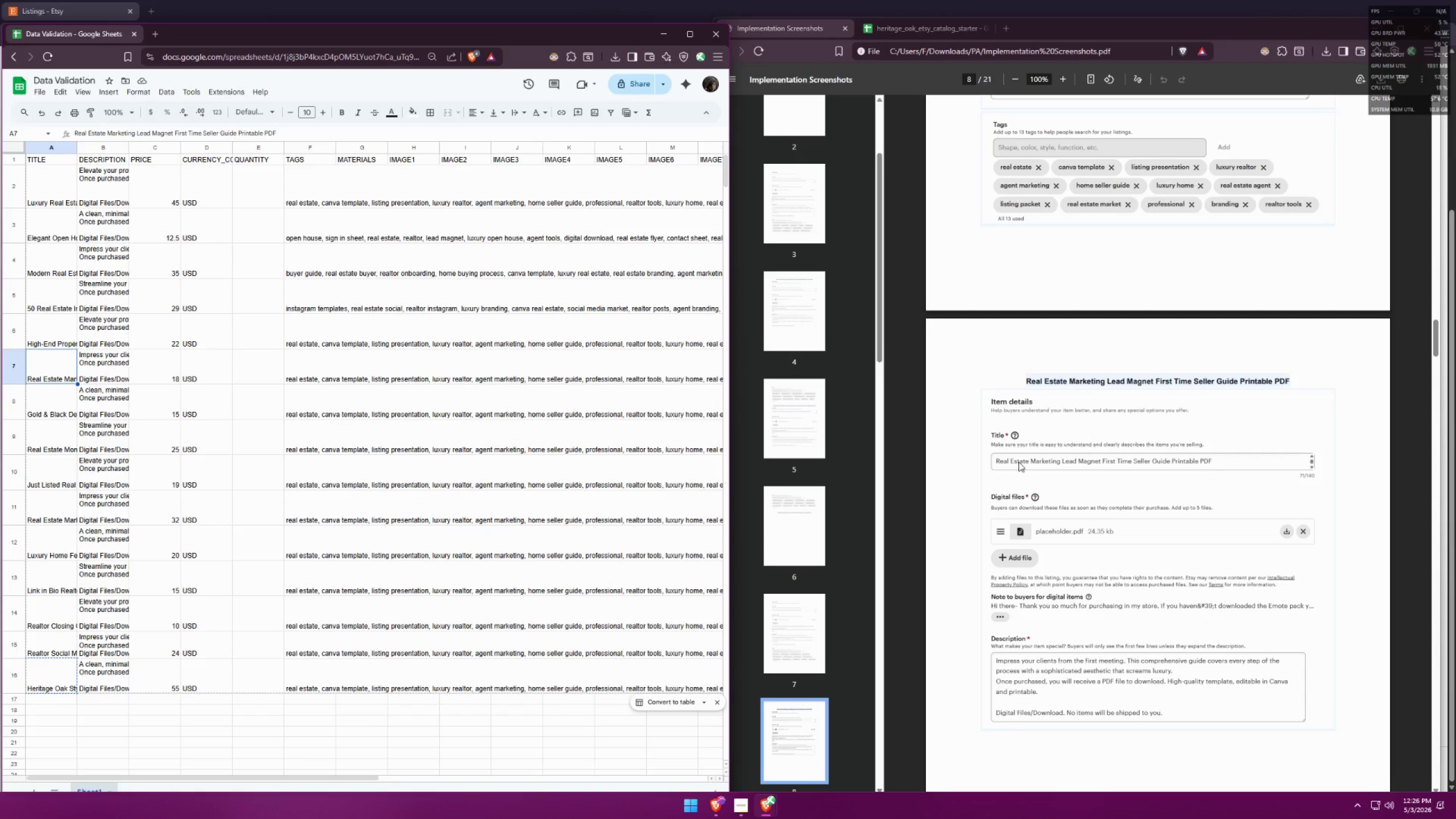 
scroll: coordinate [1077, 448], scroll_direction: down, amount: 6.0
 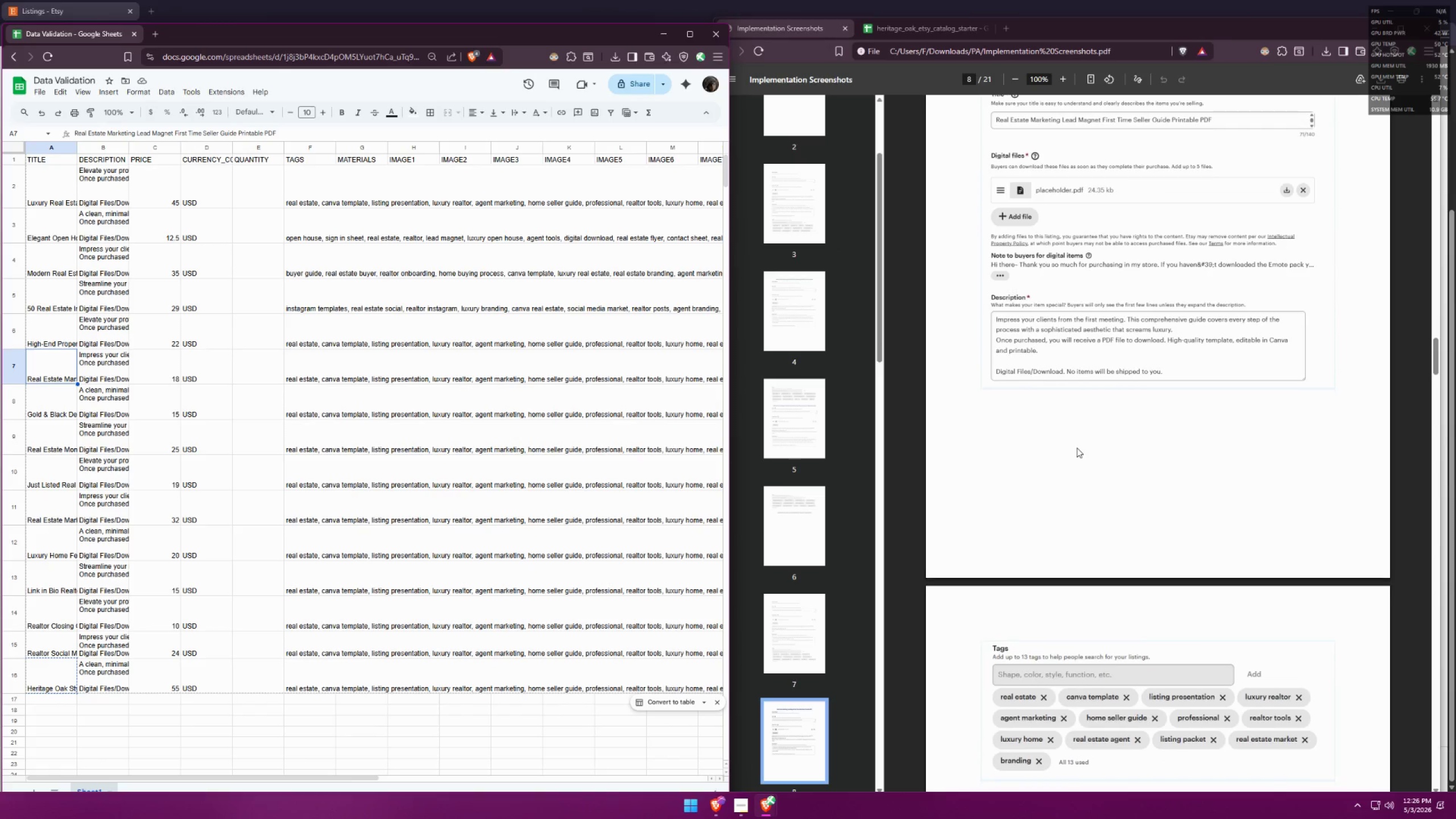 
scroll: coordinate [1075, 425], scroll_direction: up, amount: 2.0
 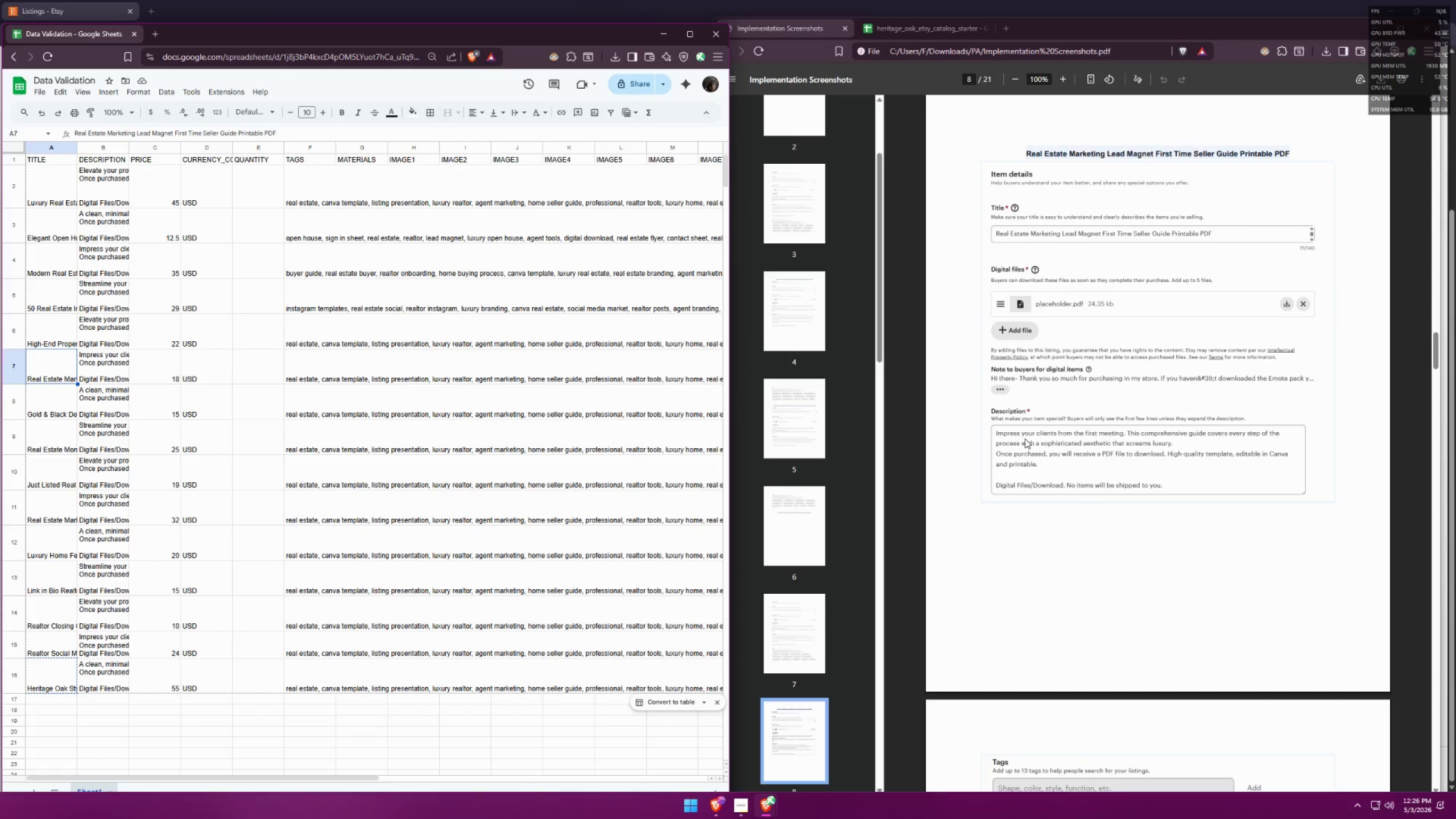 
scroll: coordinate [1026, 424], scroll_direction: down, amount: 17.0
 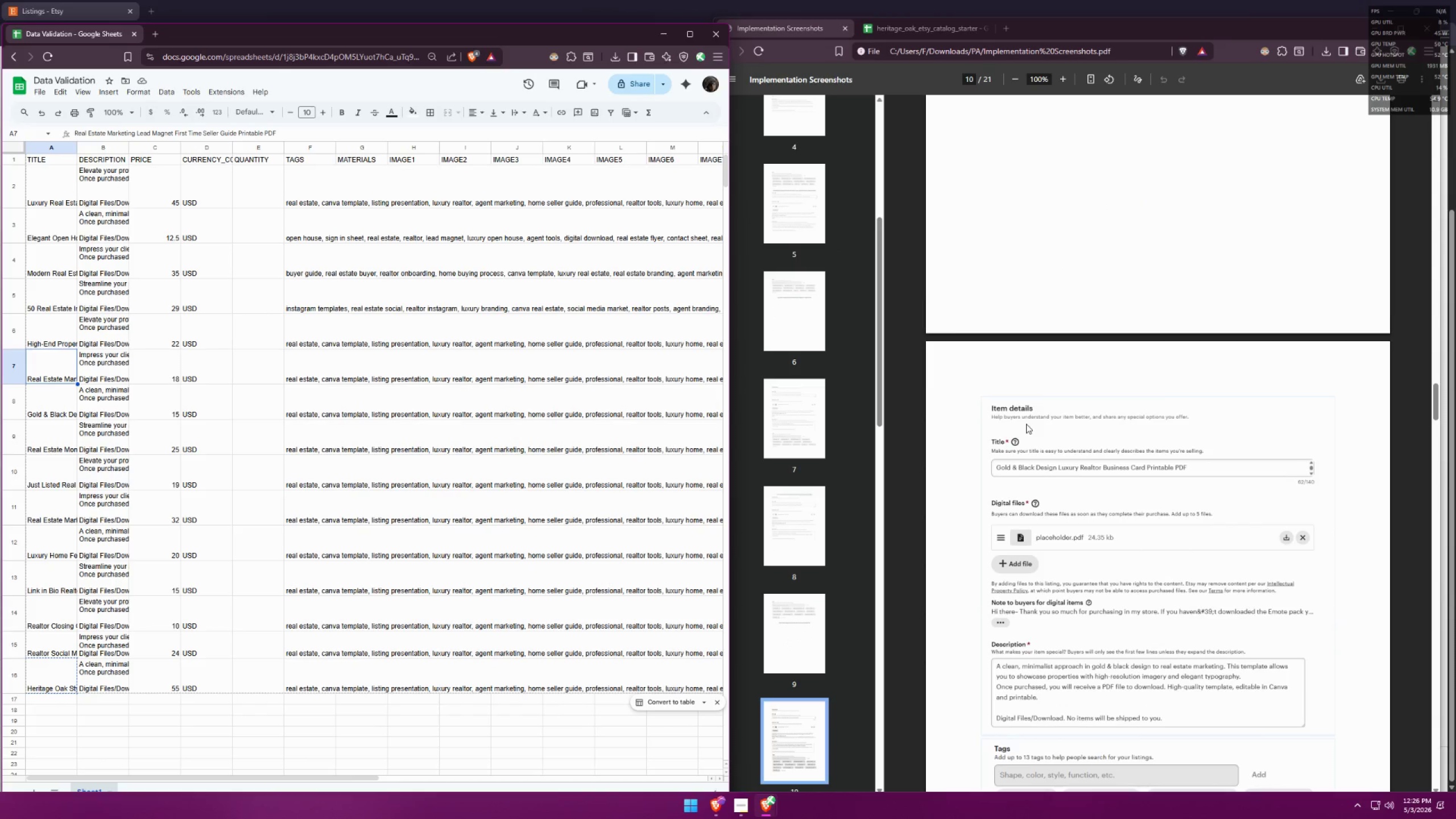 
scroll: coordinate [1027, 424], scroll_direction: up, amount: 4.0
 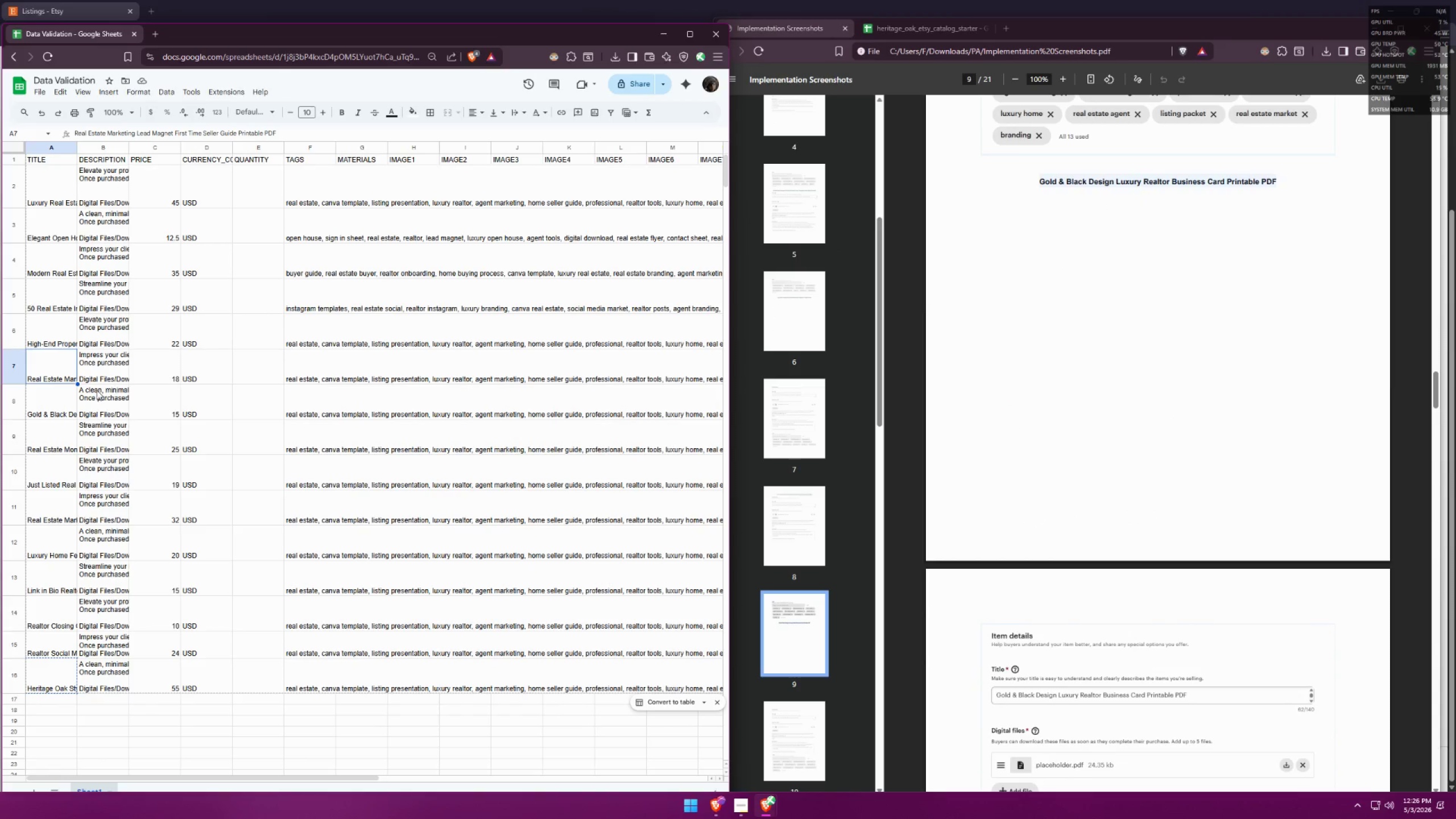 
left_click([62, 398])
 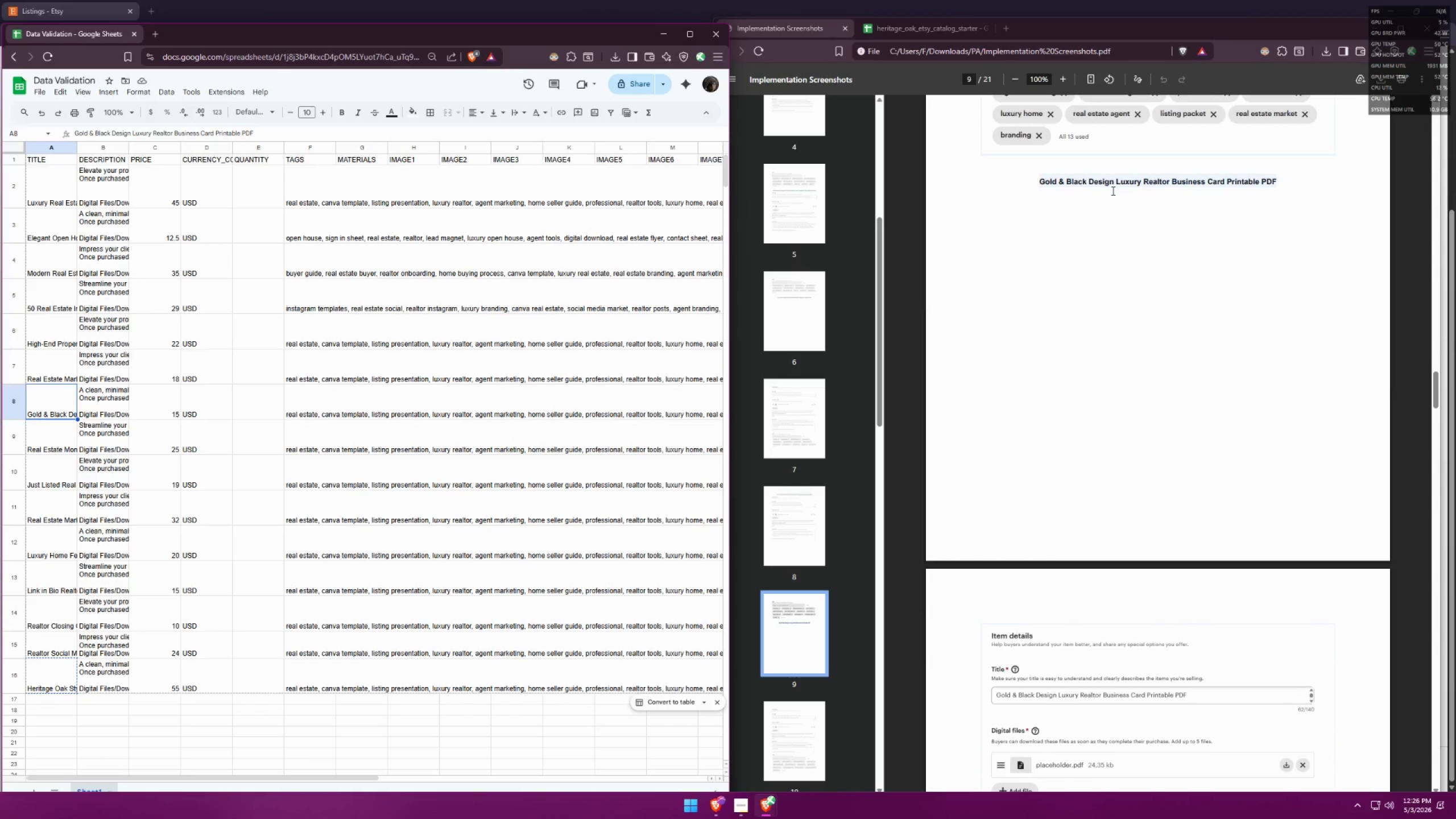 
scroll: coordinate [1029, 512], scroll_direction: down, amount: 15.0
 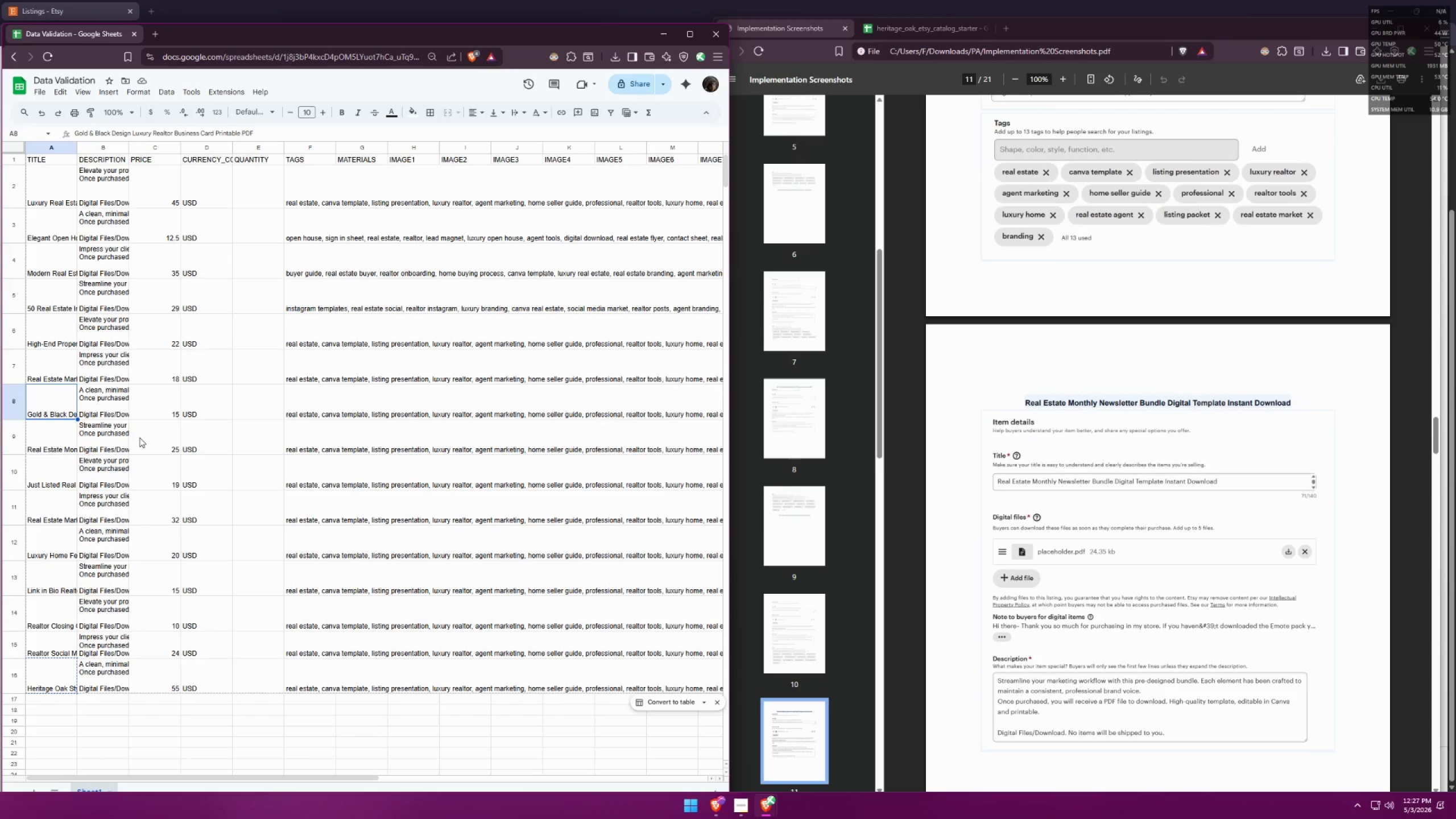 
left_click([41, 442])
 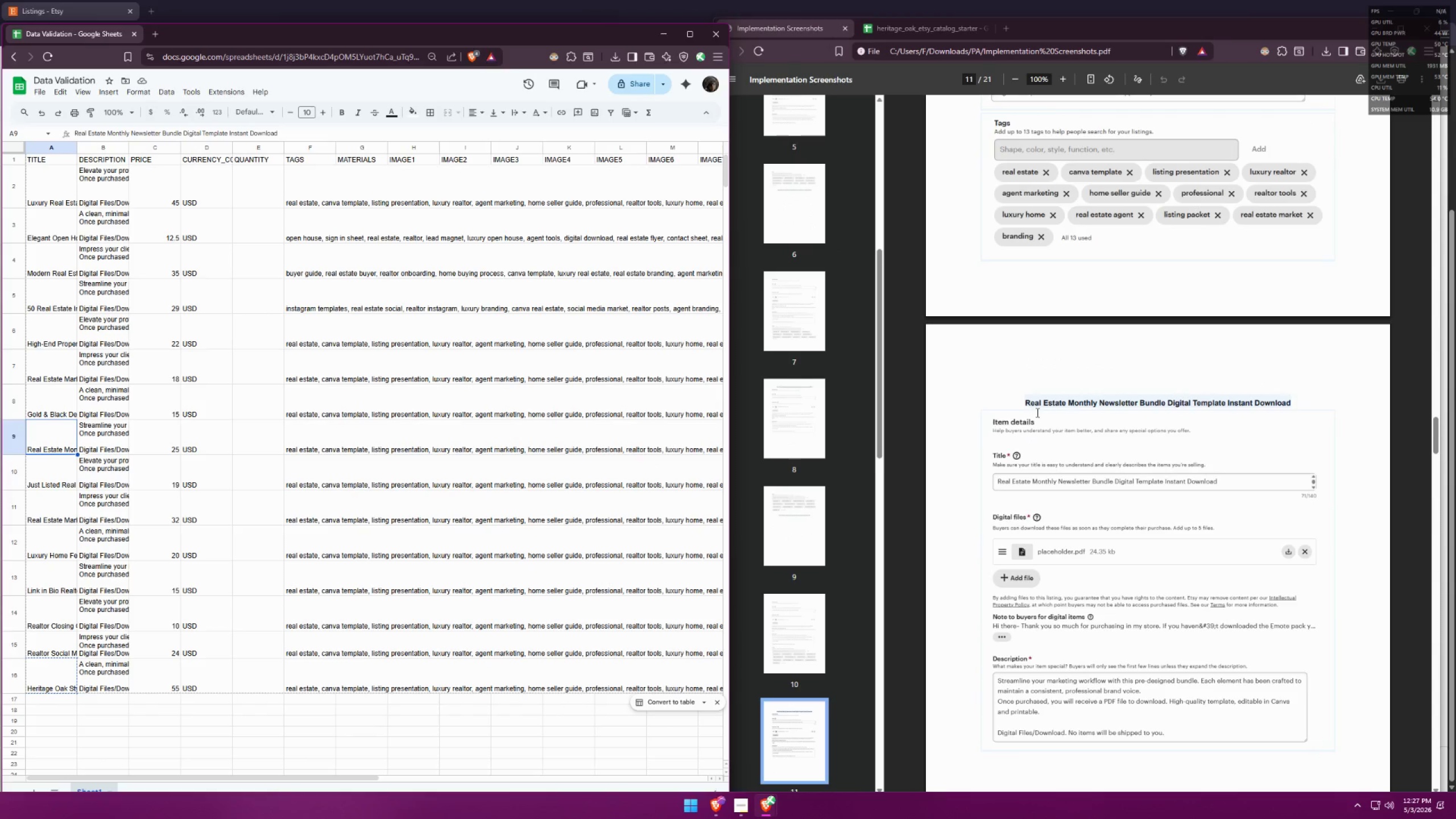 
scroll: coordinate [1031, 493], scroll_direction: down, amount: 10.0
 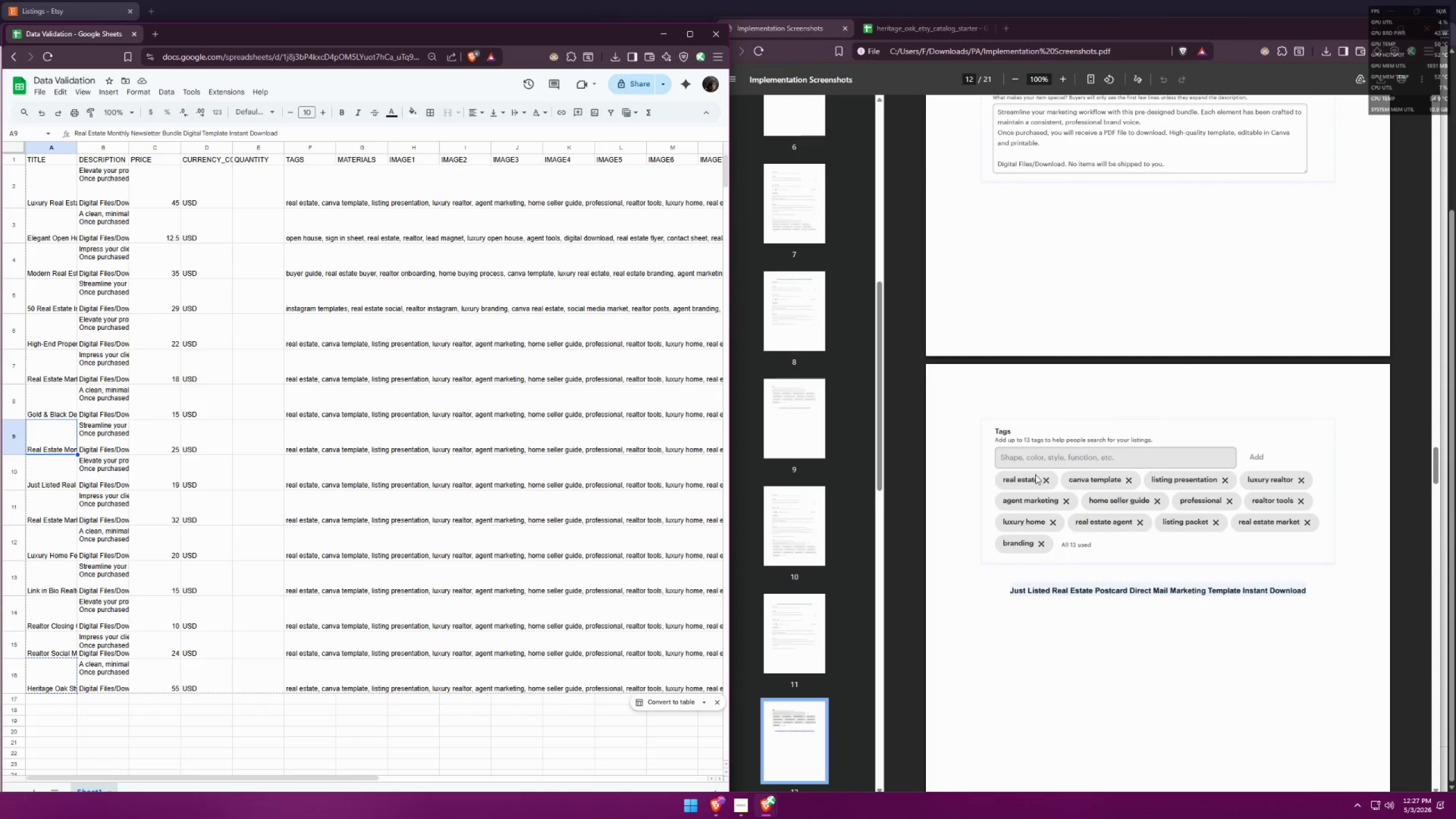 
left_click([1016, 479])
 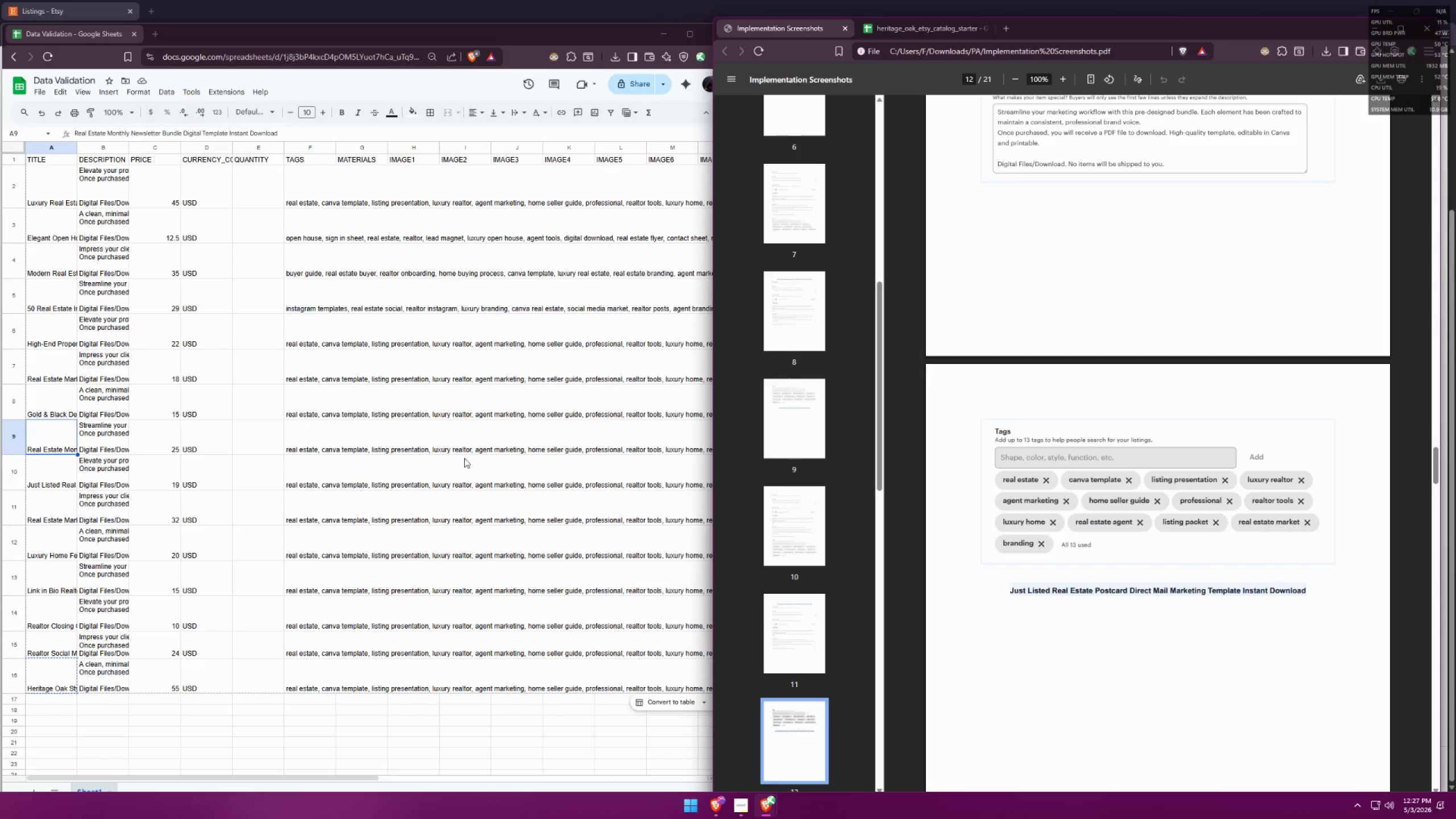 
left_click([44, 469])
 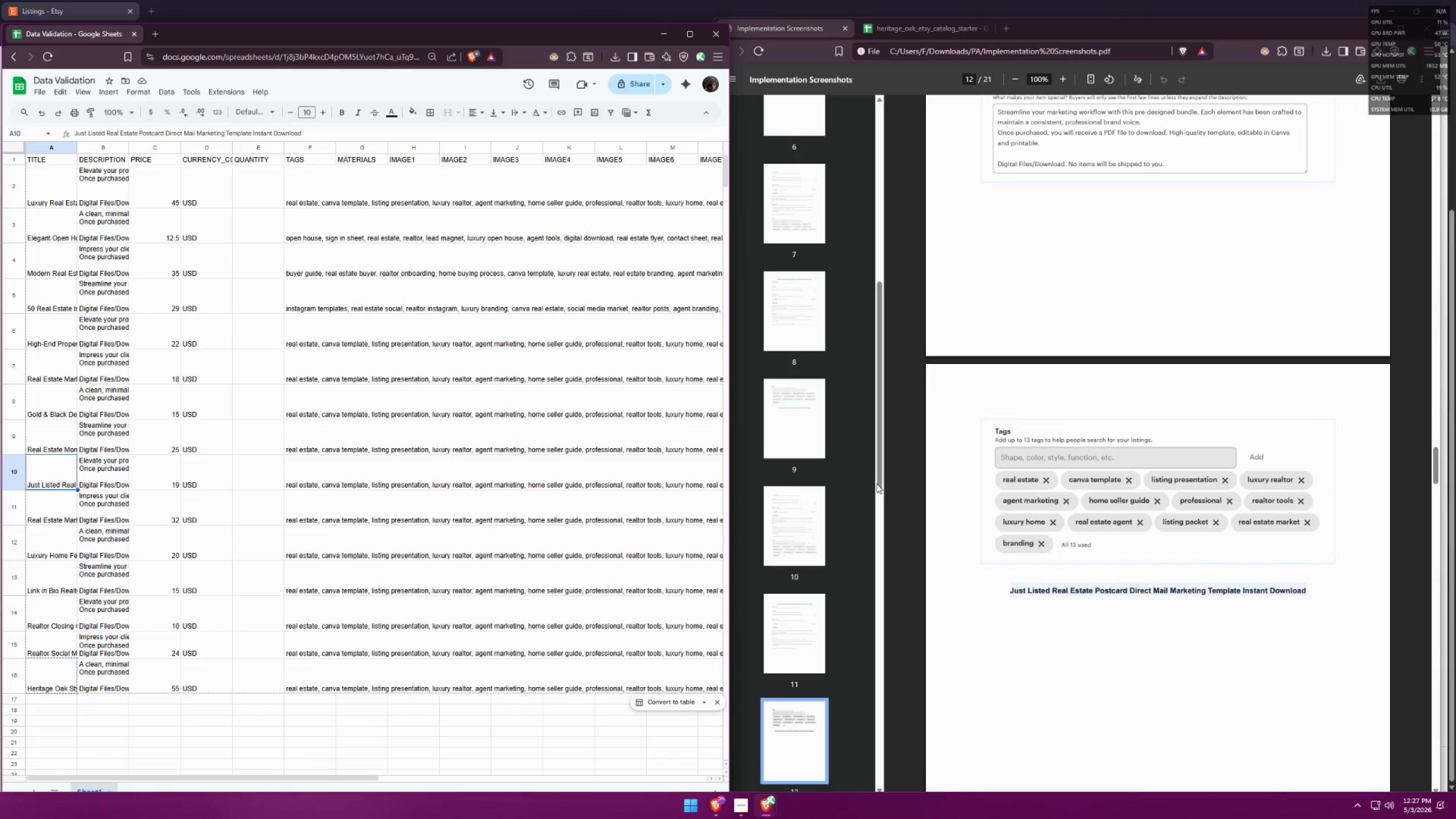 
scroll: coordinate [1031, 541], scroll_direction: down, amount: 22.0
 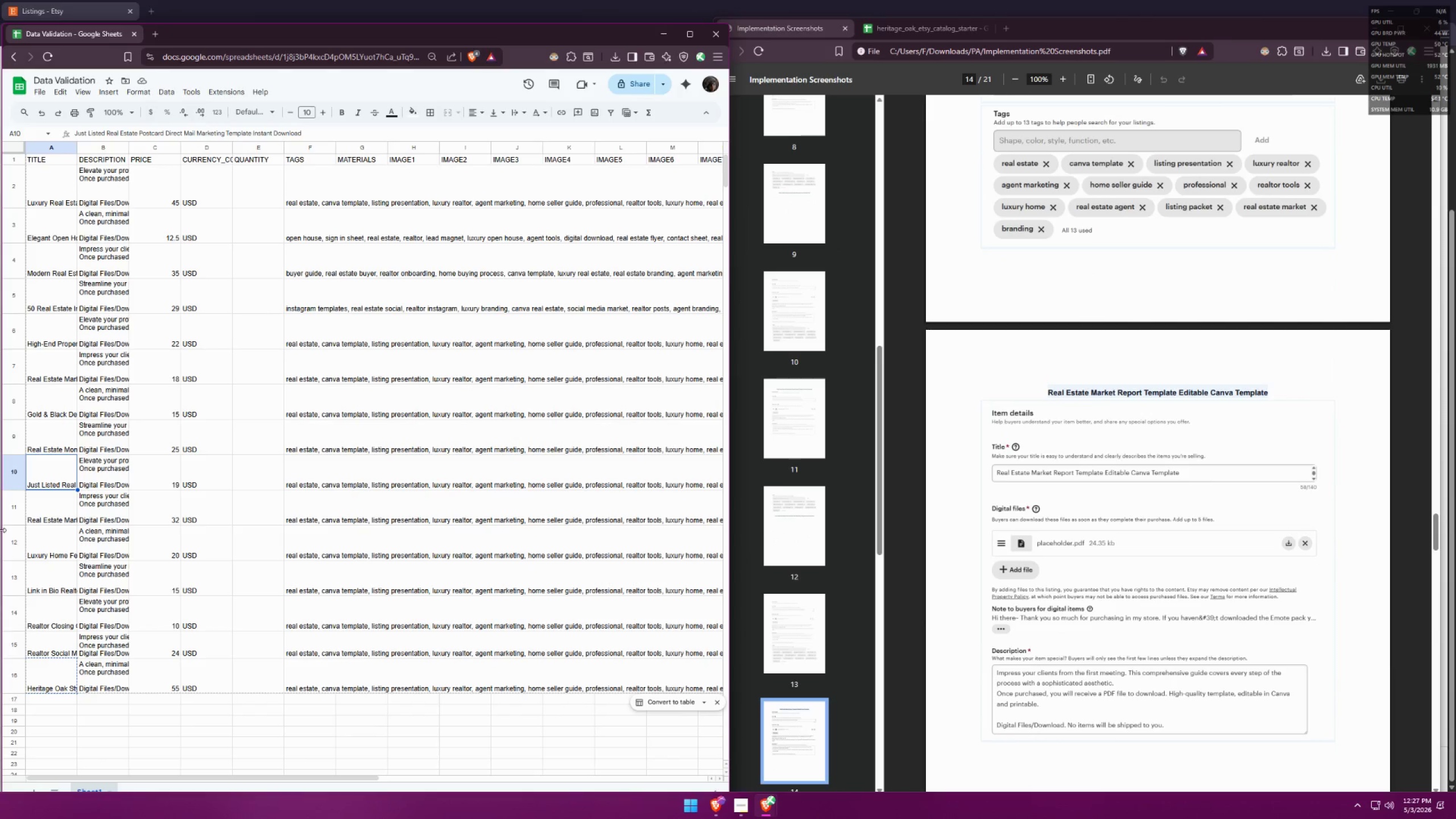 
left_click([44, 504])
 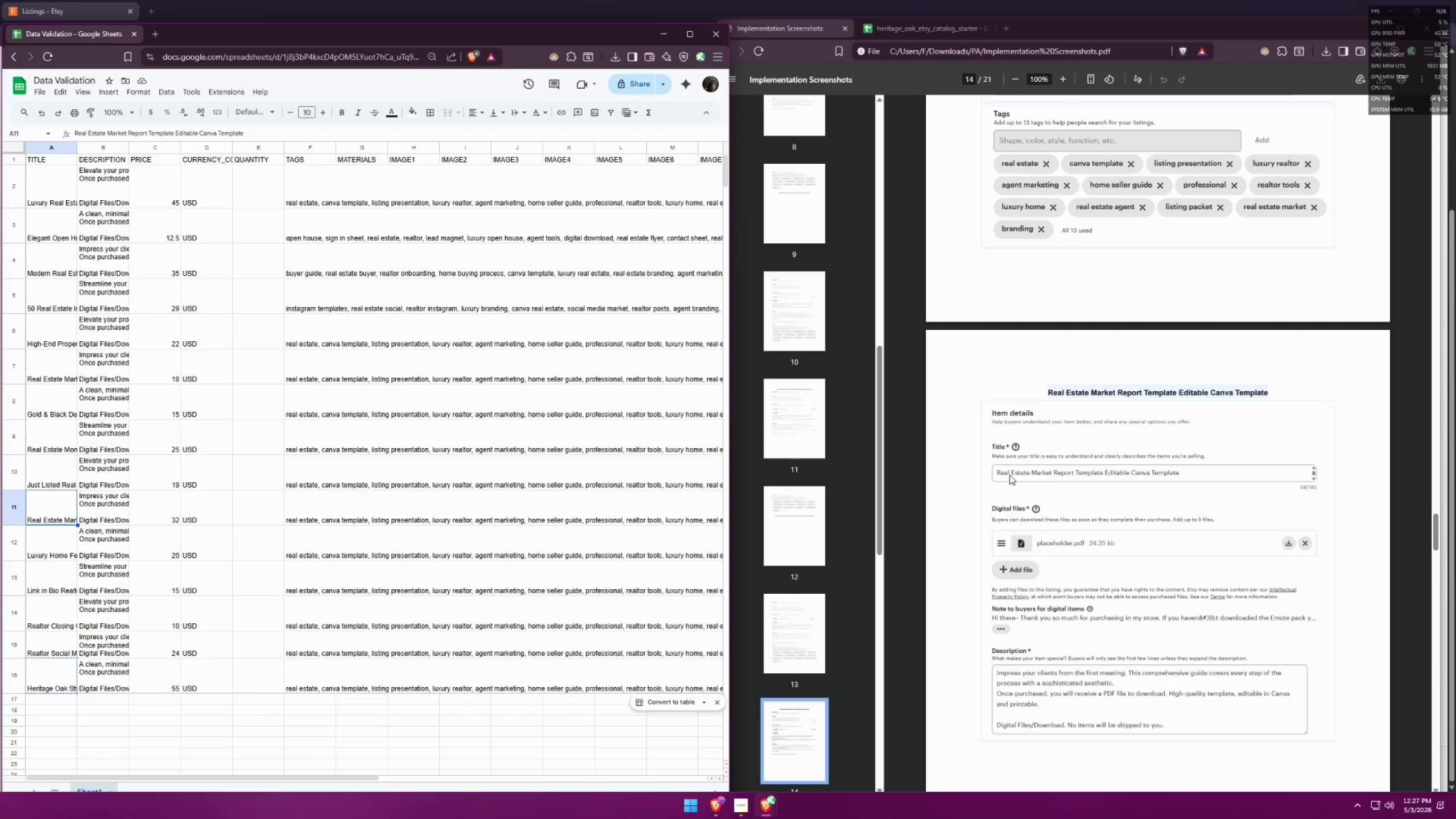 
wait(10.11)
 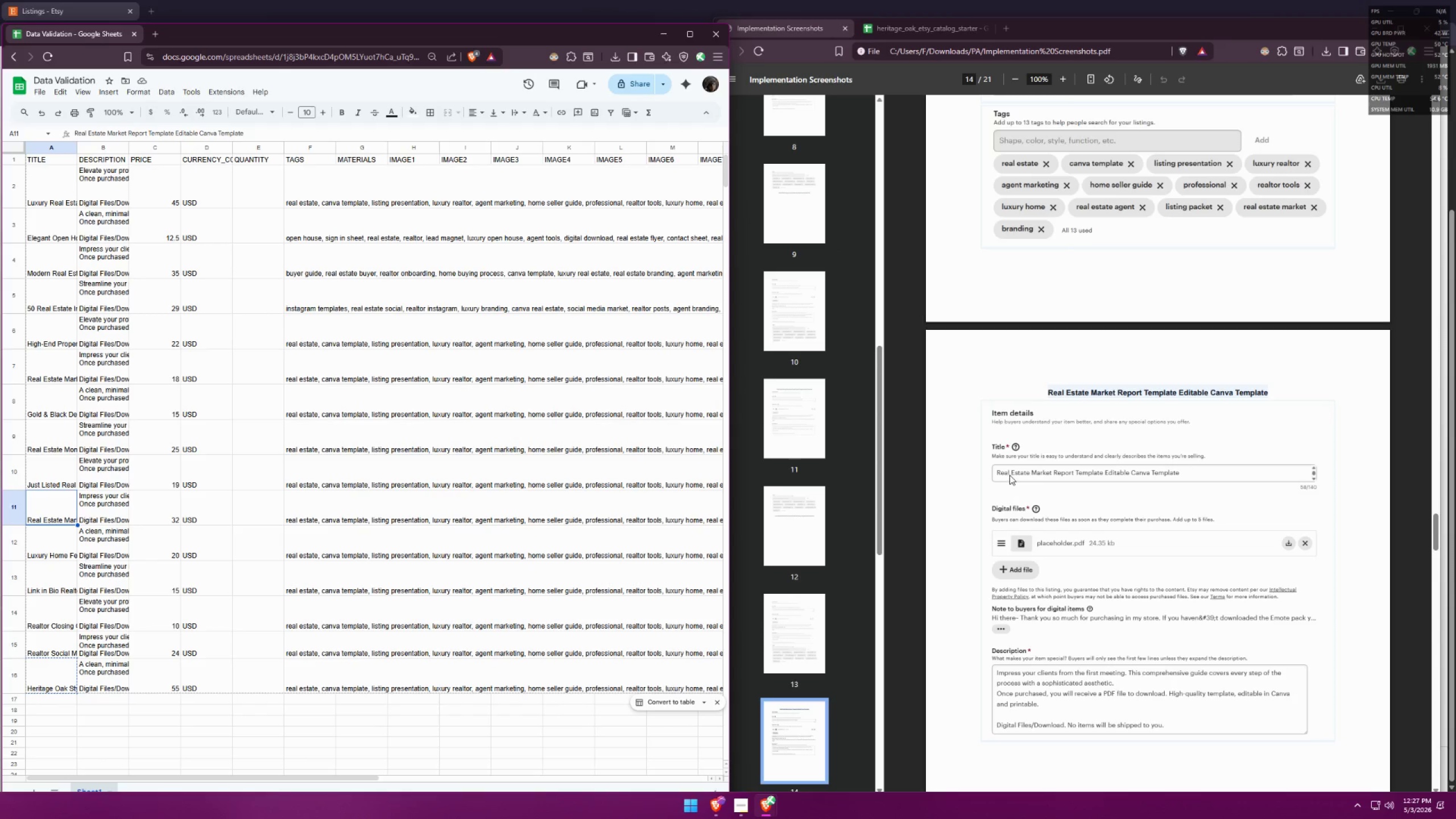 
scroll: coordinate [1041, 526], scroll_direction: down, amount: 16.0
 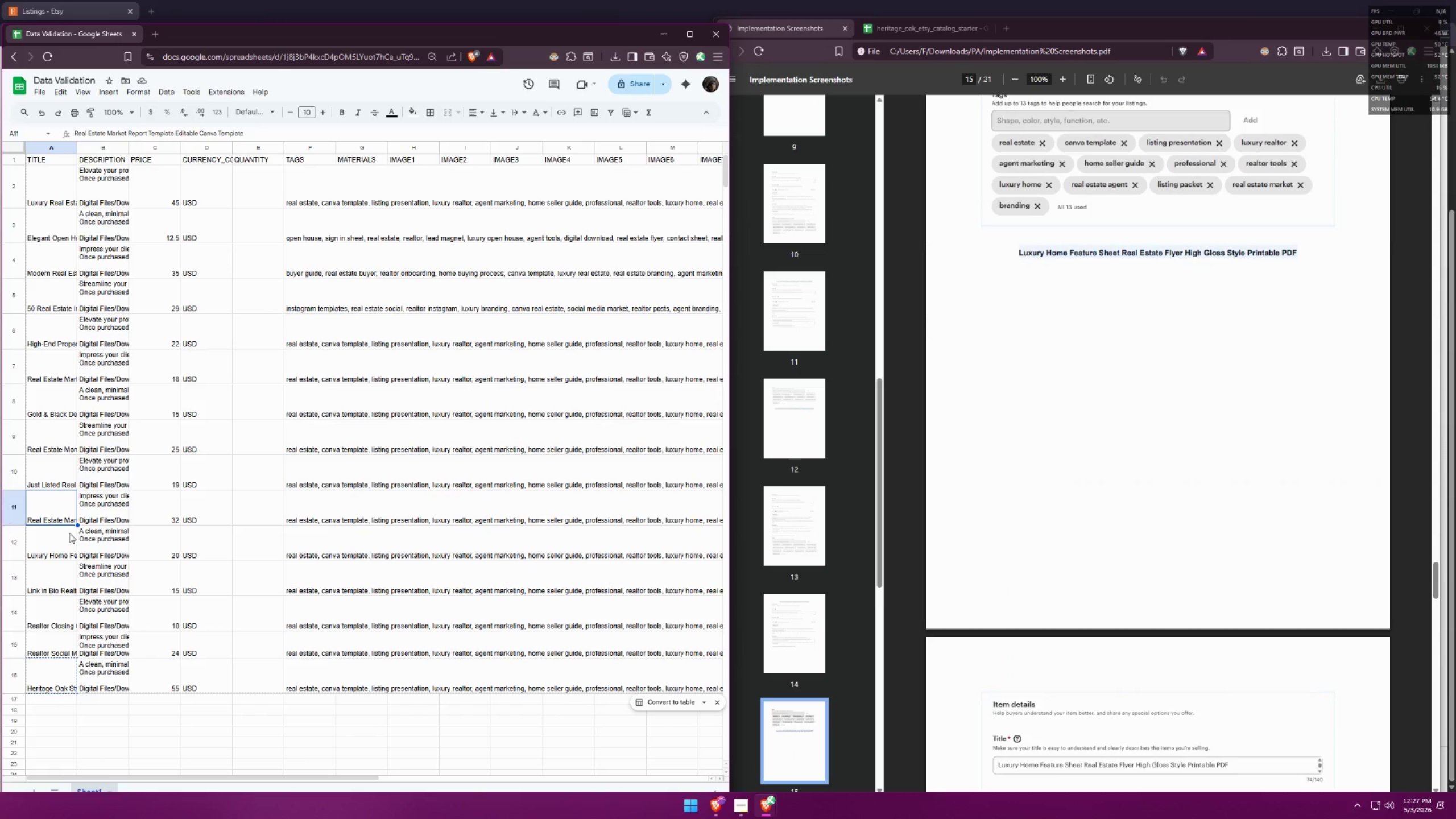 
left_click([57, 553])
 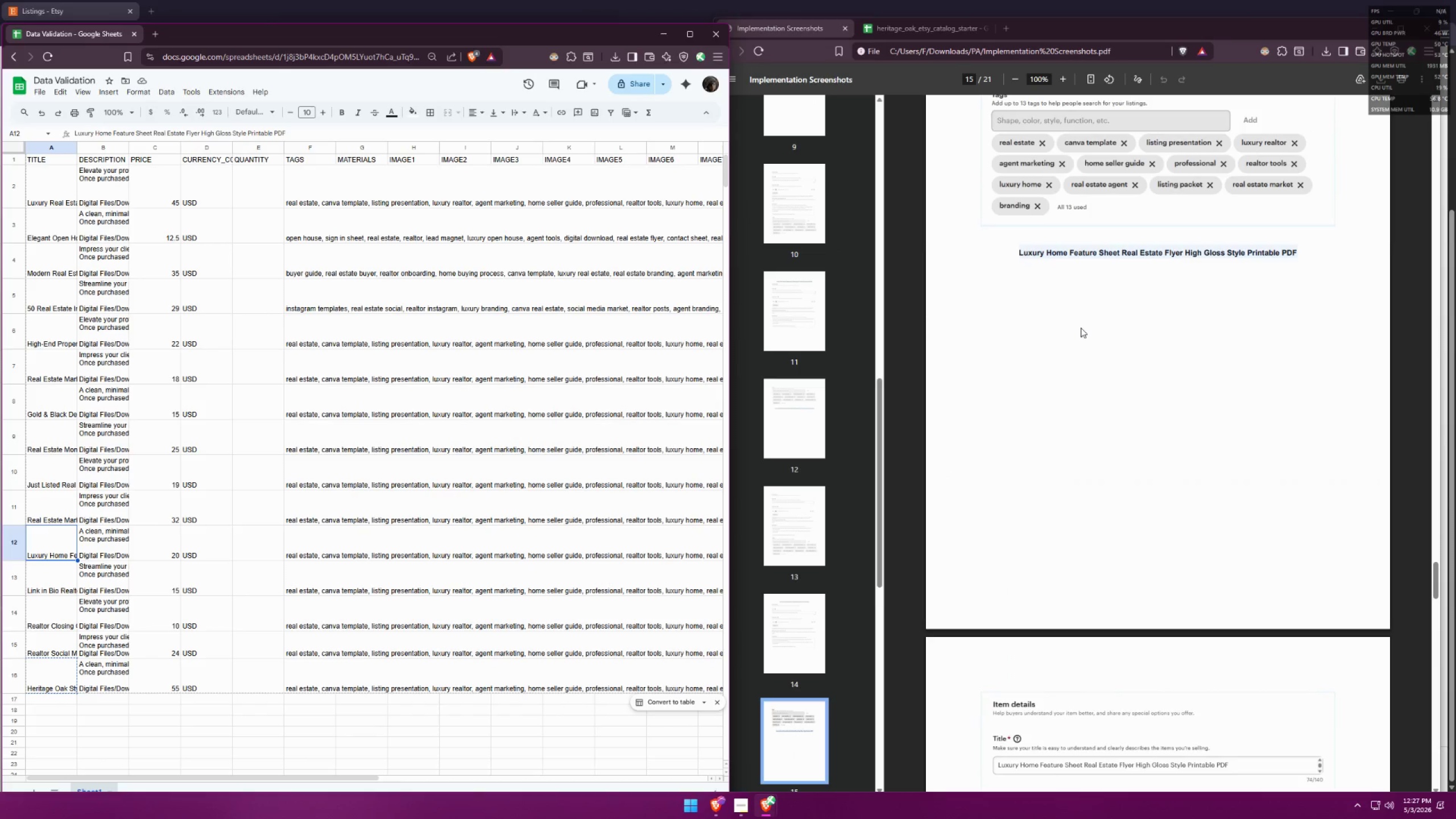 
scroll: coordinate [1025, 531], scroll_direction: down, amount: 18.0
 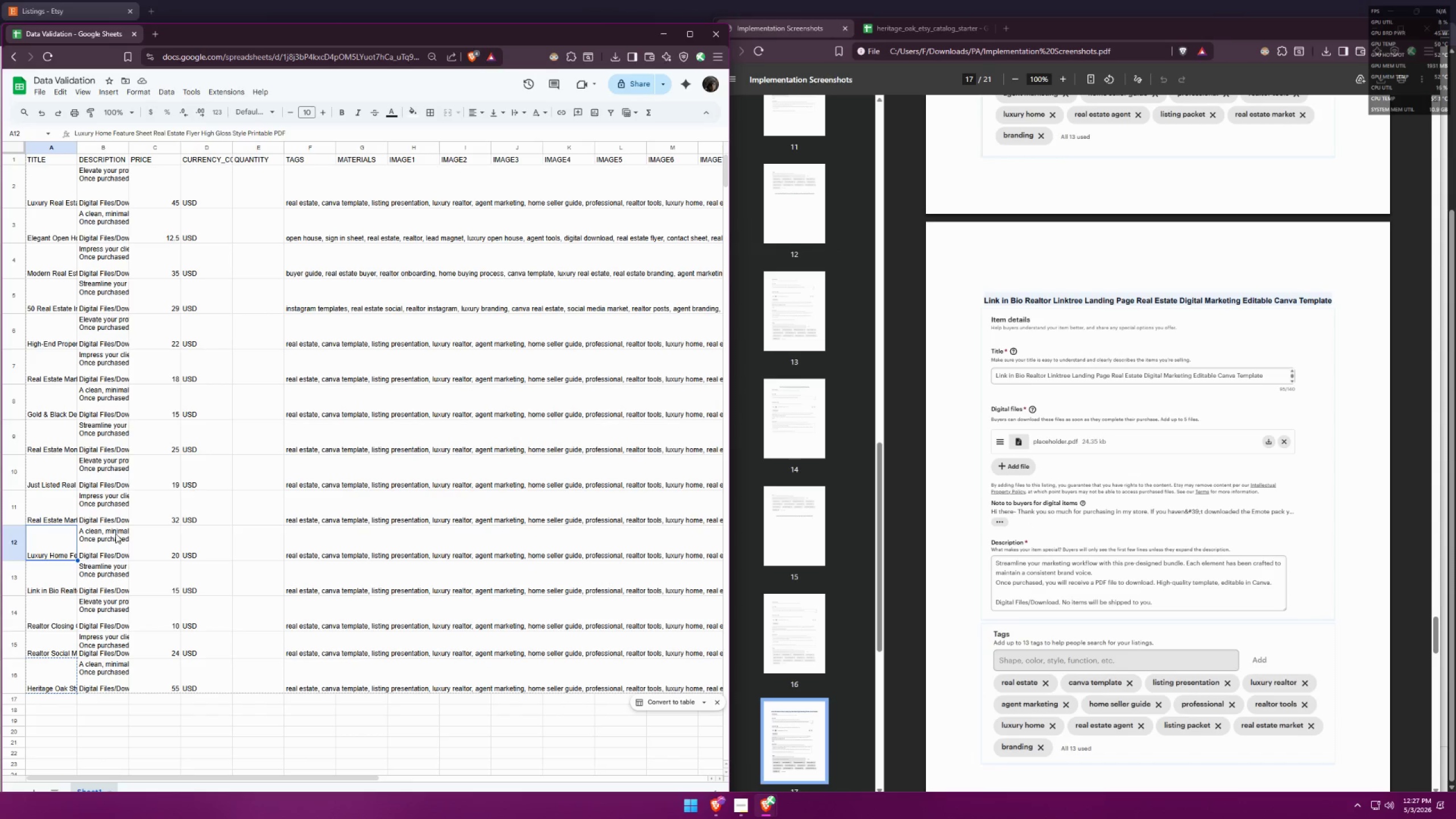 
left_click([60, 575])
 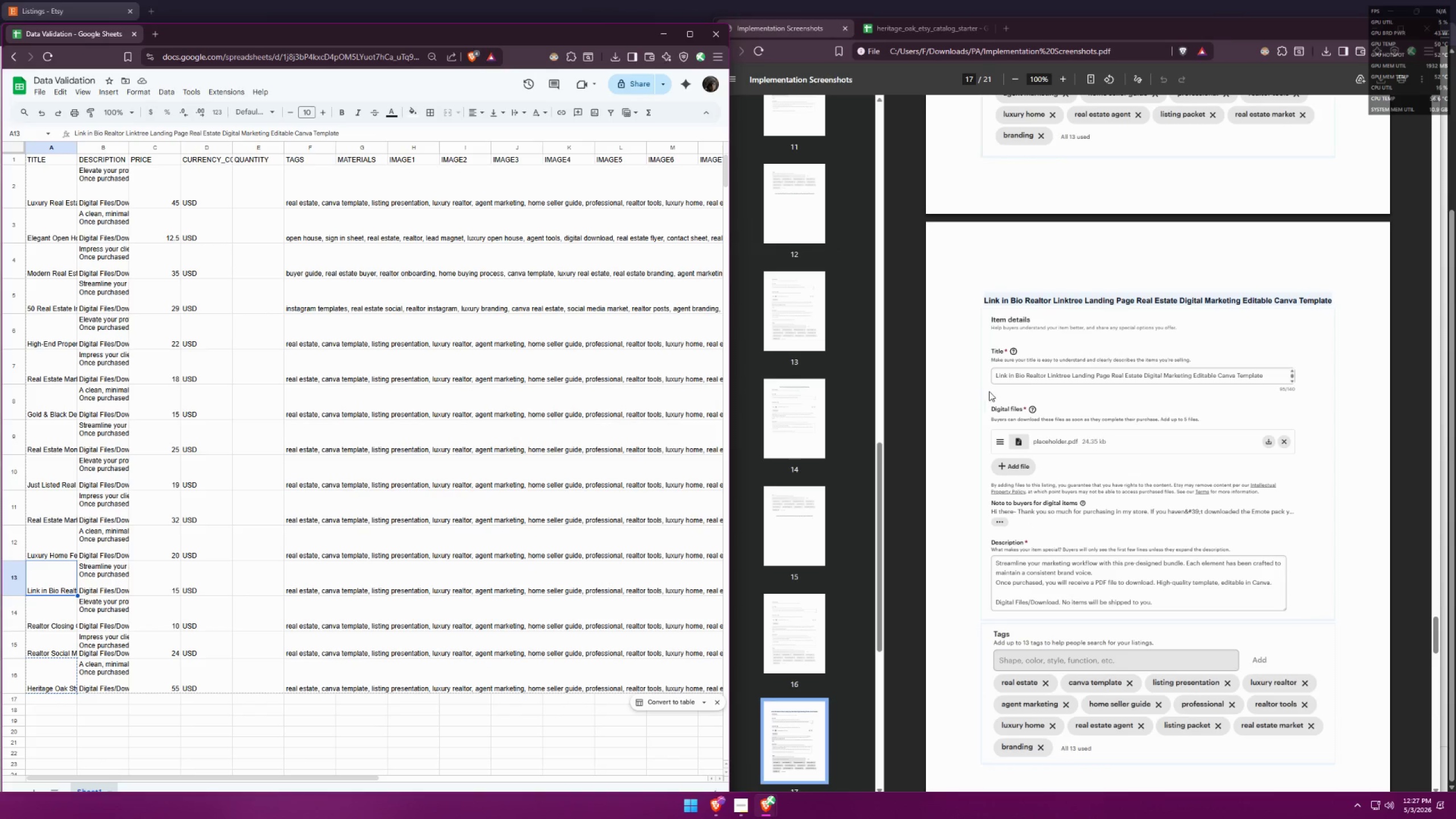 
scroll: coordinate [1003, 381], scroll_direction: down, amount: 5.0
 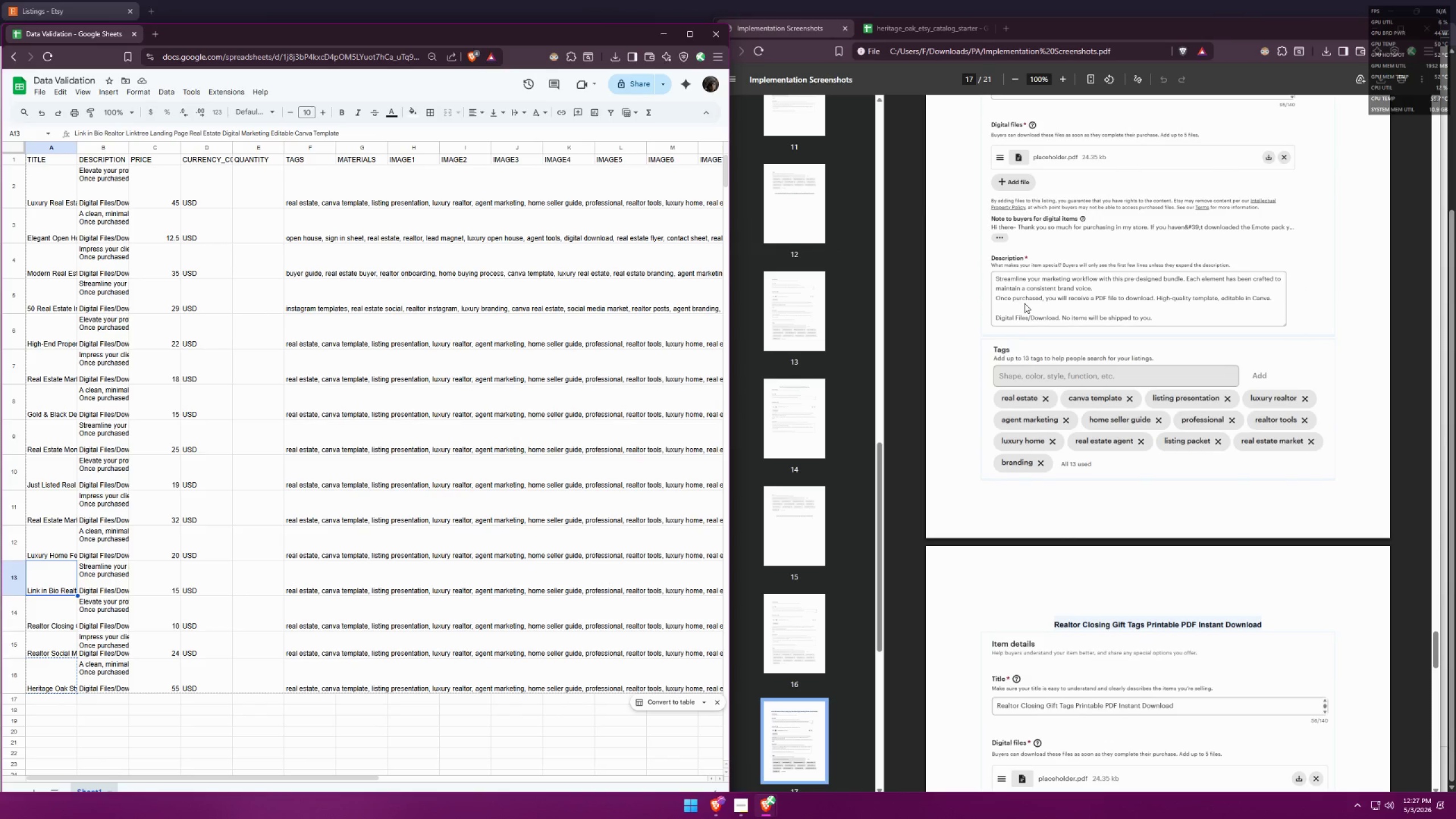 
scroll: coordinate [1073, 315], scroll_direction: up, amount: 11.0
 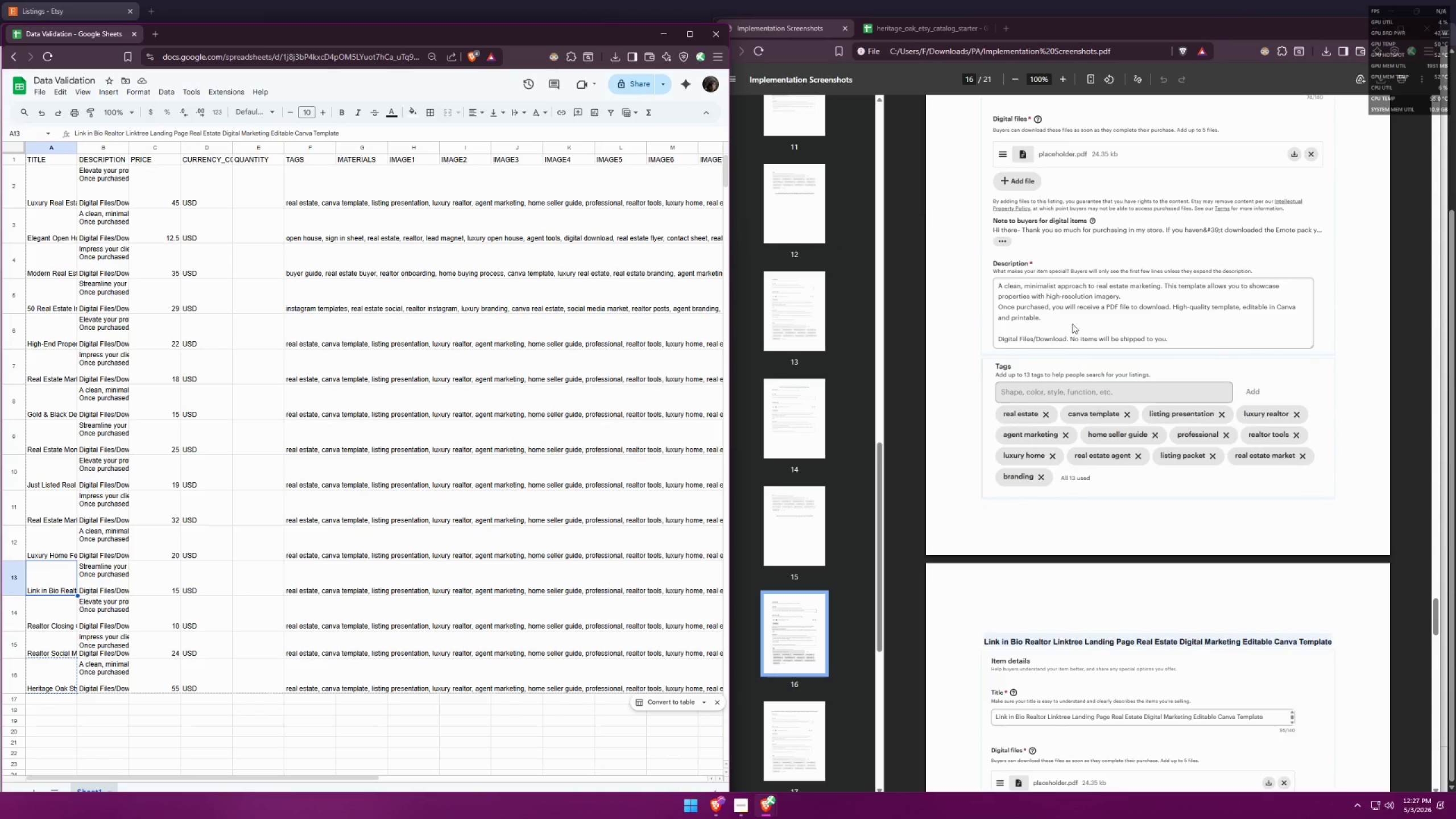 
scroll: coordinate [1068, 314], scroll_direction: down, amount: 16.0
 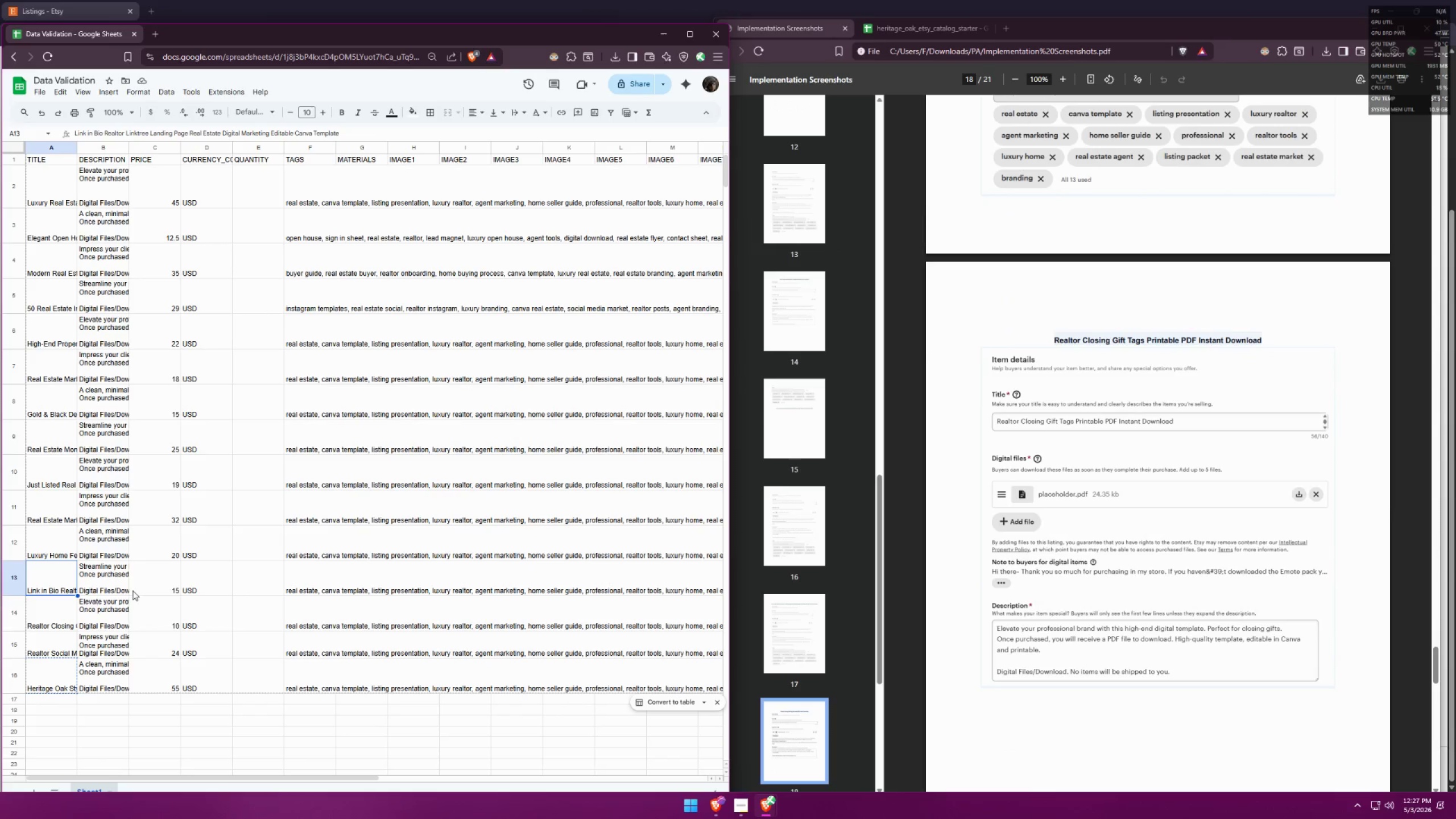 
left_click([49, 600])
 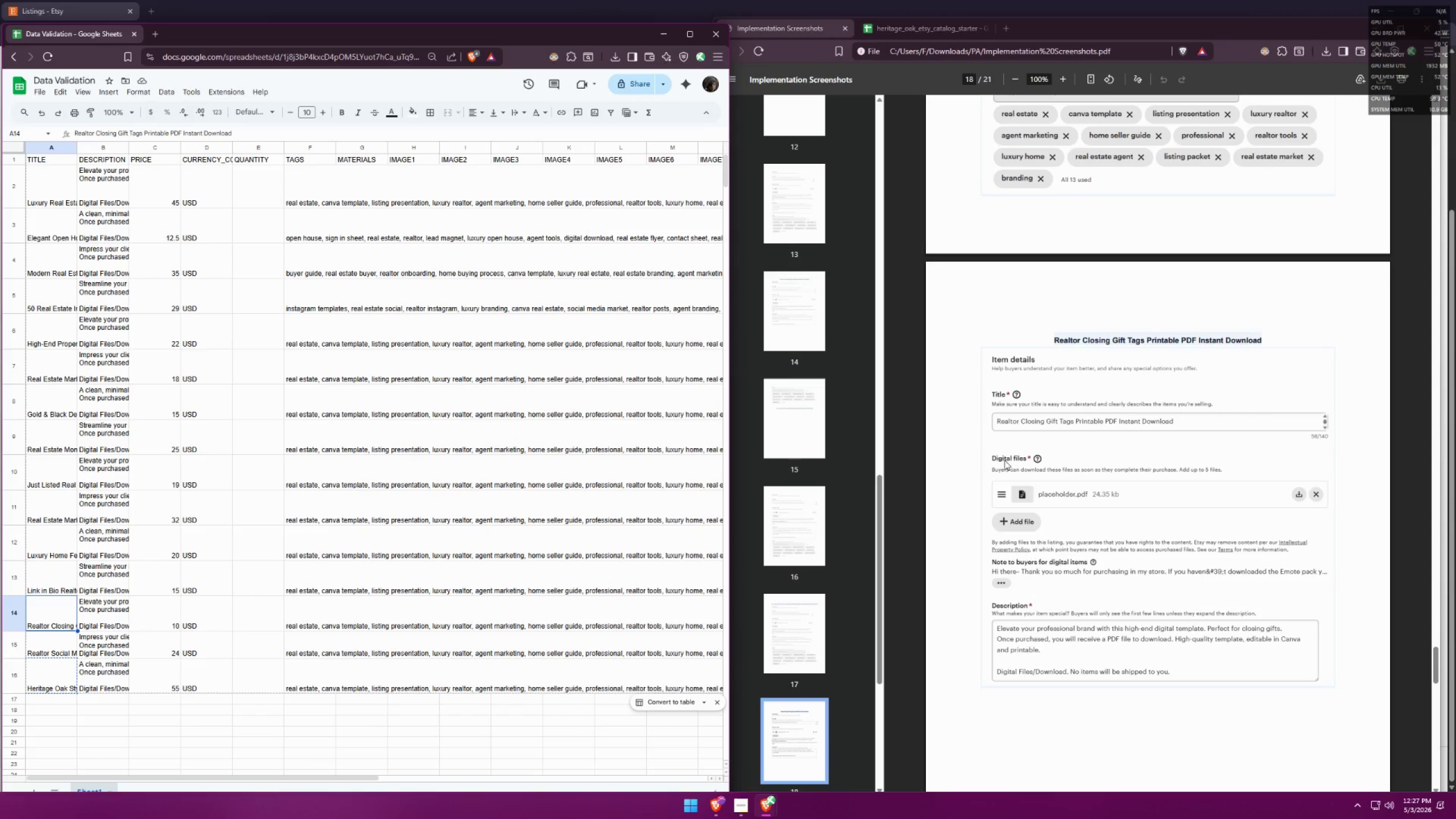 
scroll: coordinate [987, 479], scroll_direction: down, amount: 33.0
 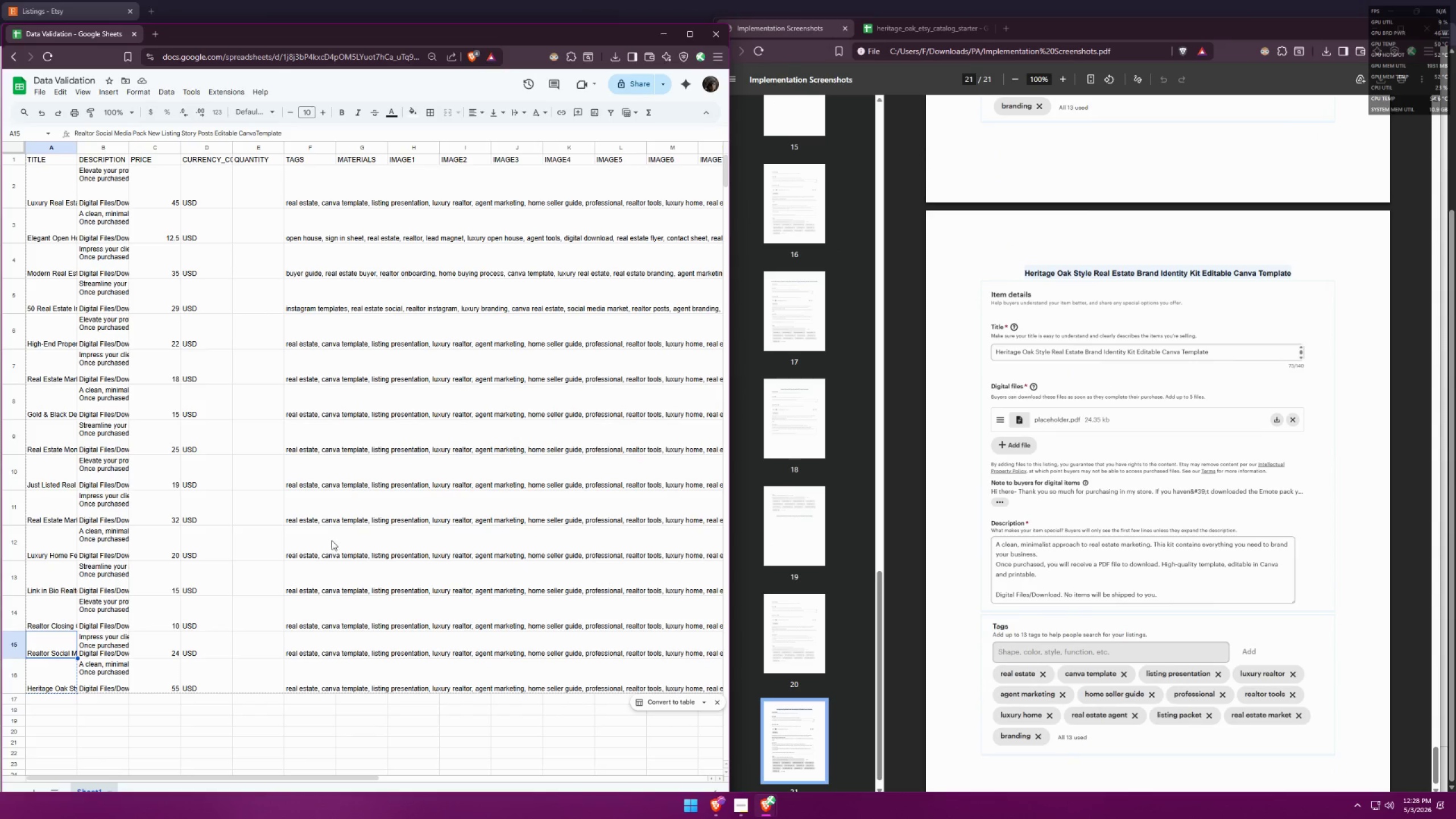 
left_click([46, 673])
 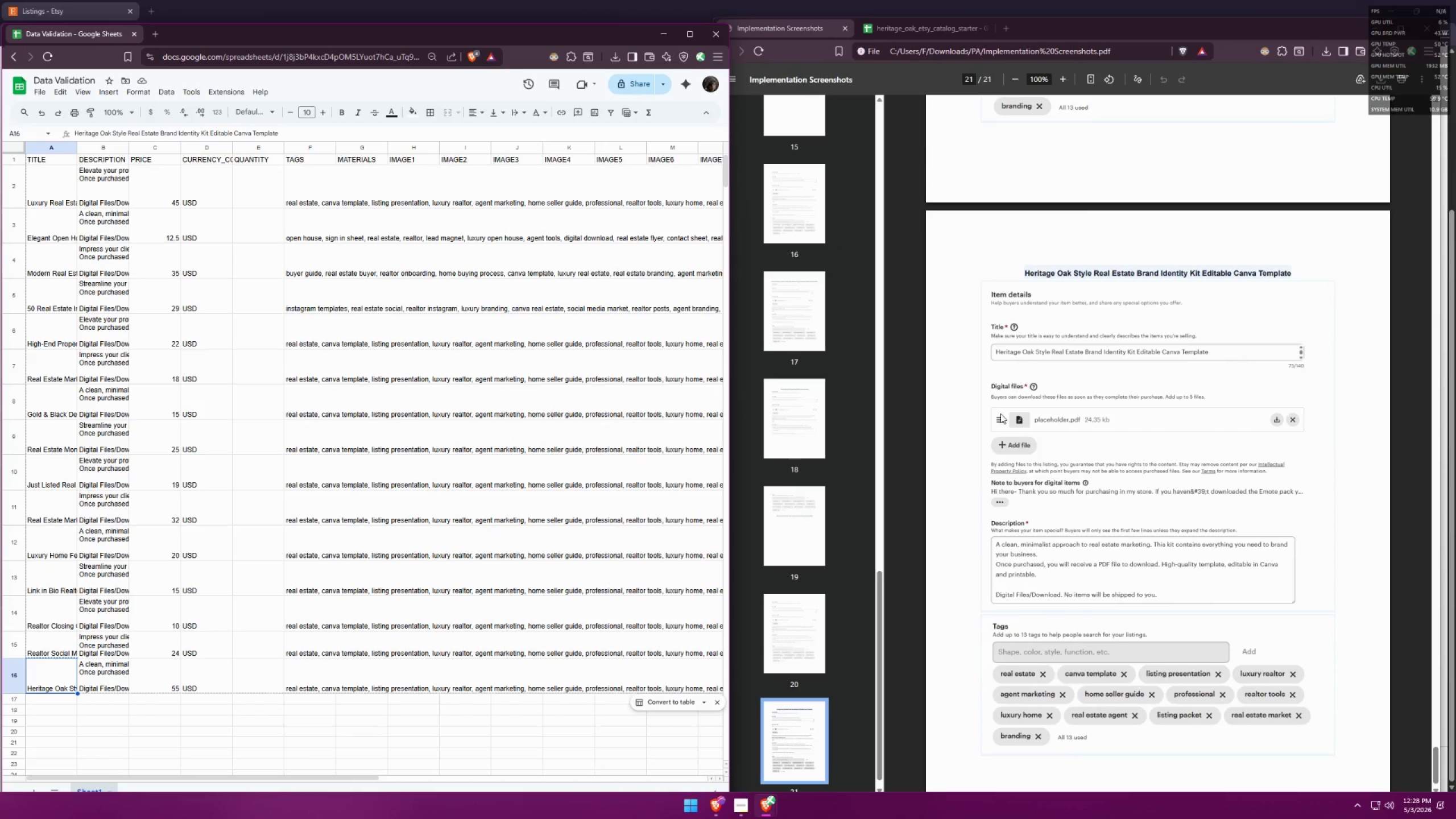 
scroll: coordinate [1054, 418], scroll_direction: up, amount: 29.0
 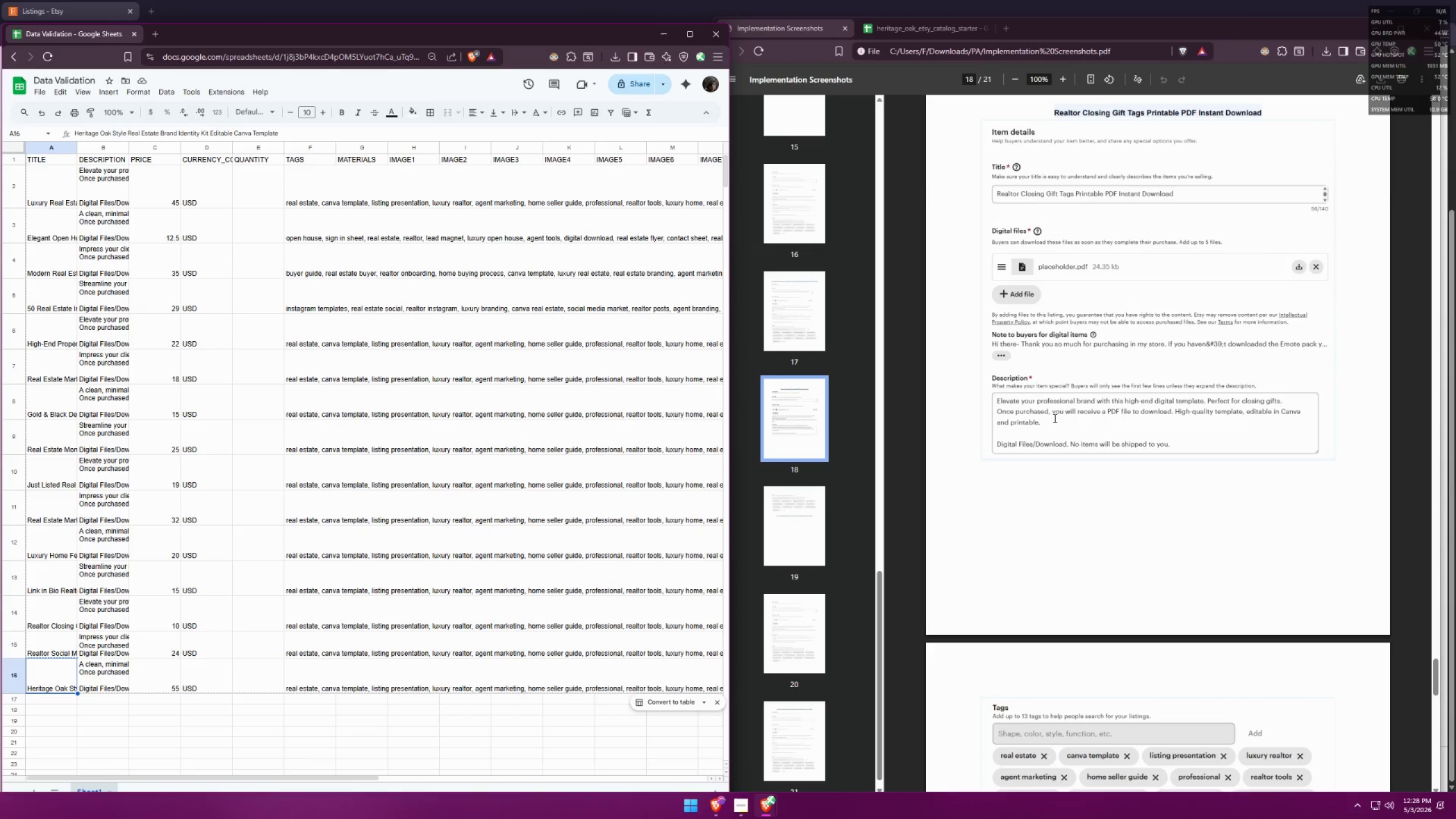 
scroll: coordinate [1058, 416], scroll_direction: down, amount: 5.0
 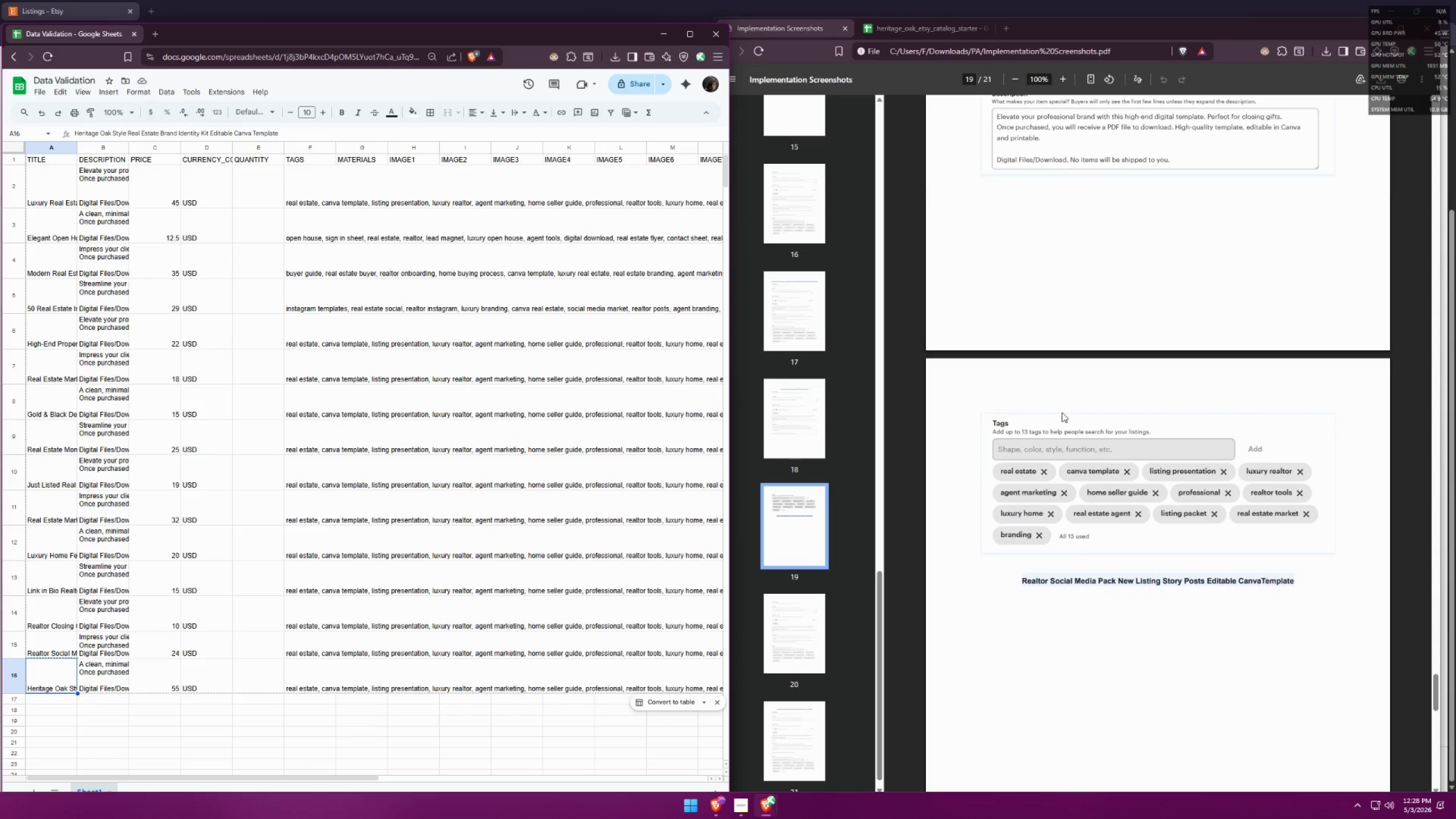 
scroll: coordinate [1060, 419], scroll_direction: up, amount: 44.0
 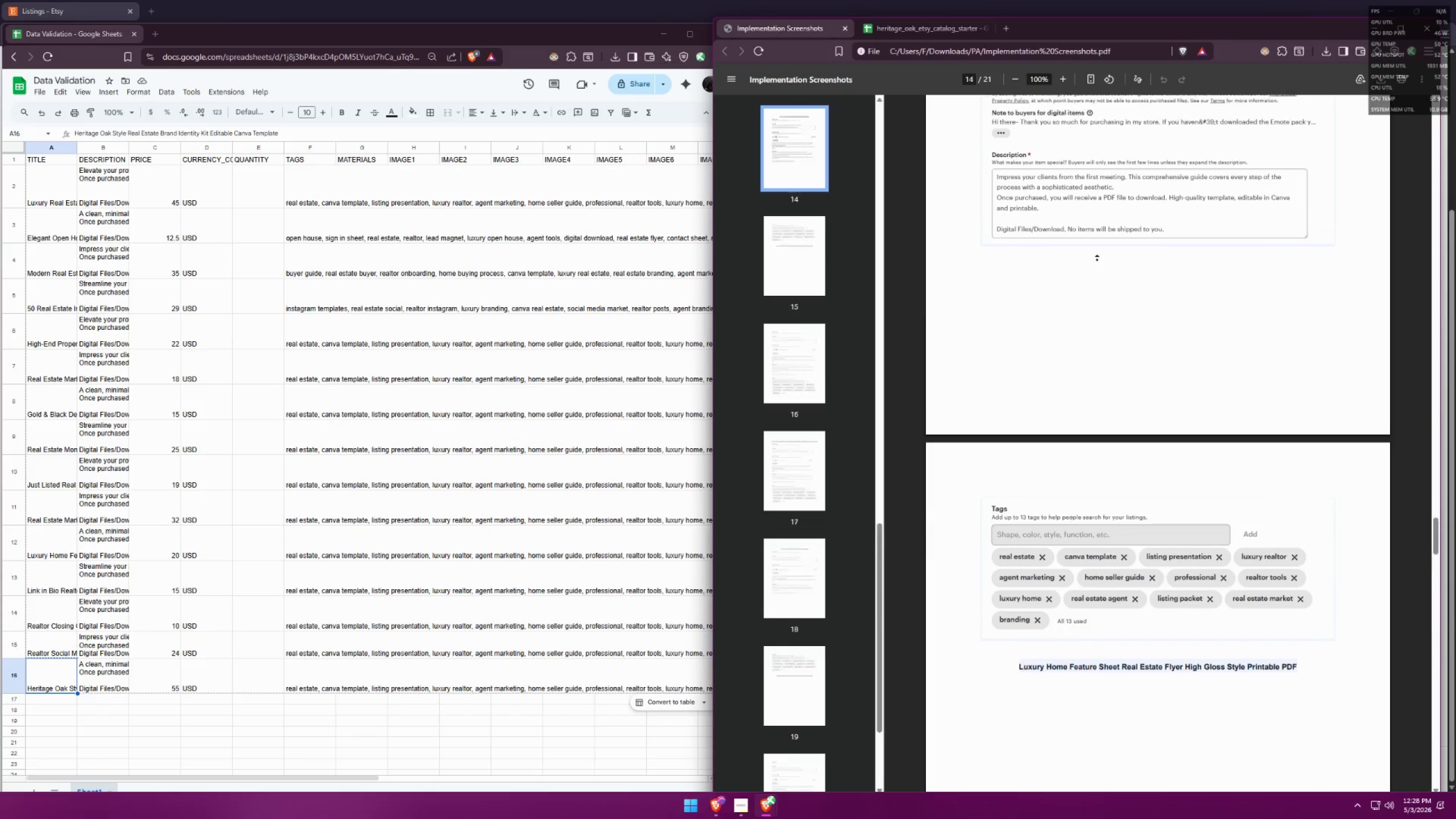 
mouse_move([1091, 193])
 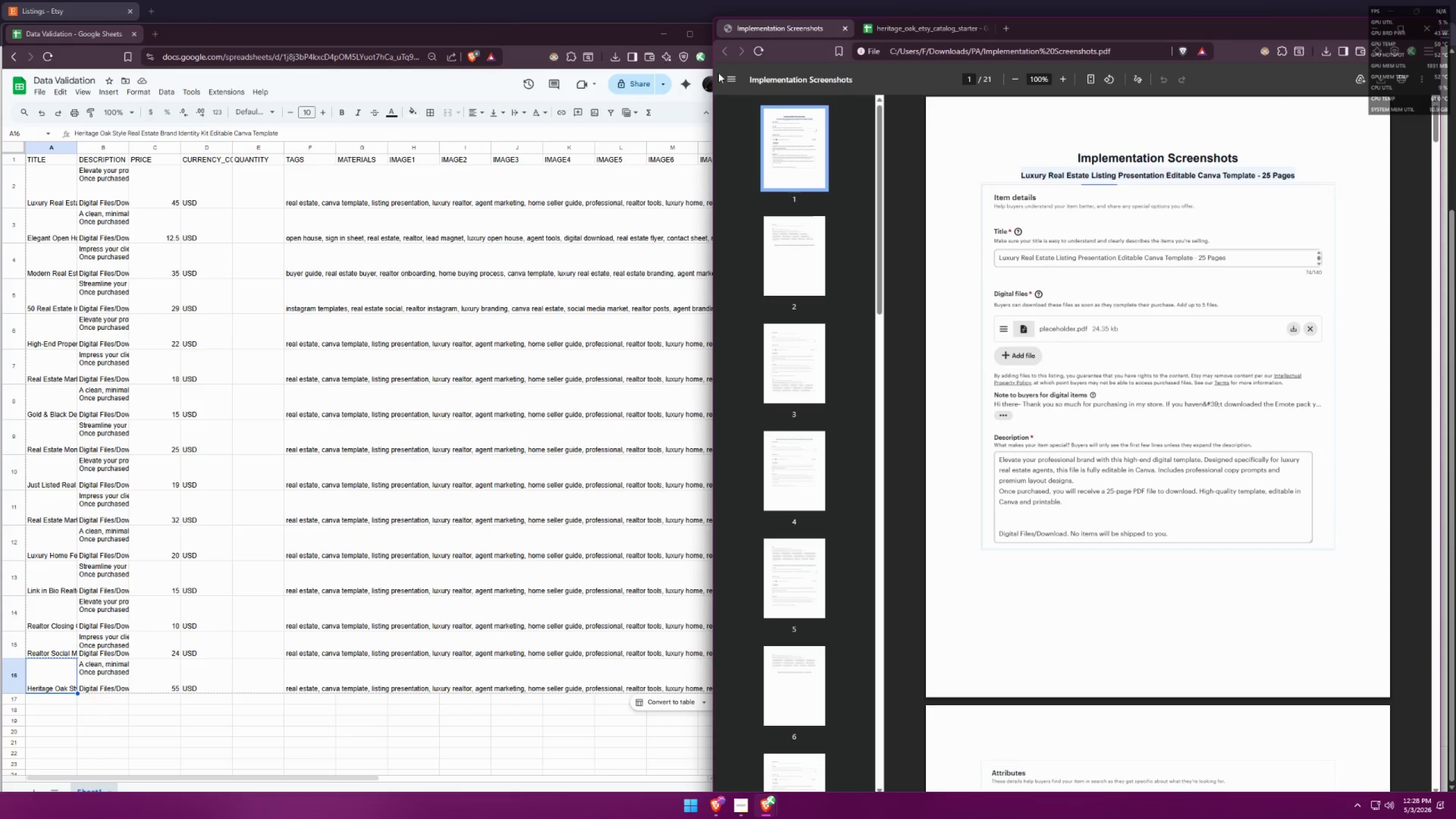 
left_click([726, 77])
 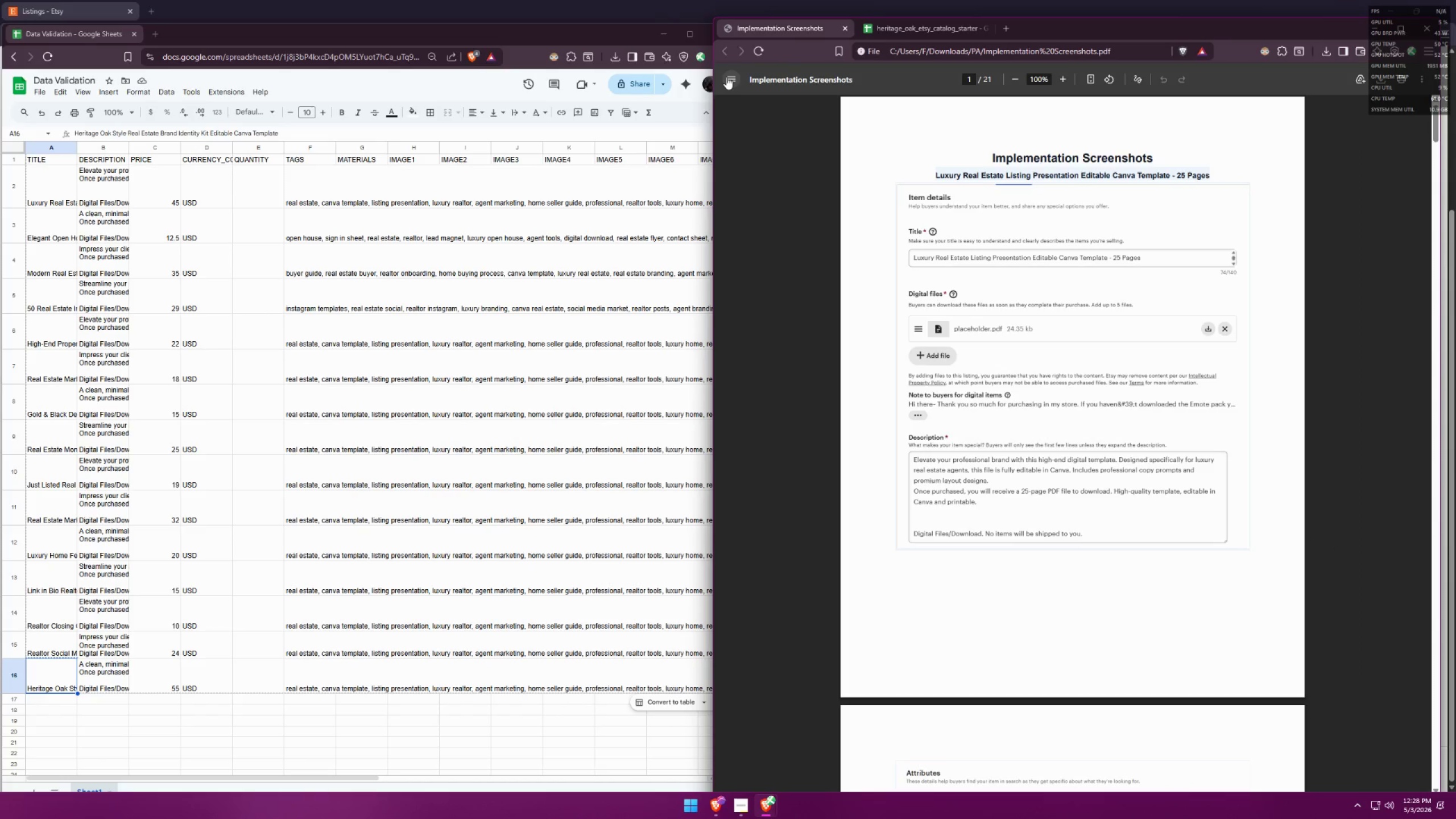 
left_click([726, 77])
 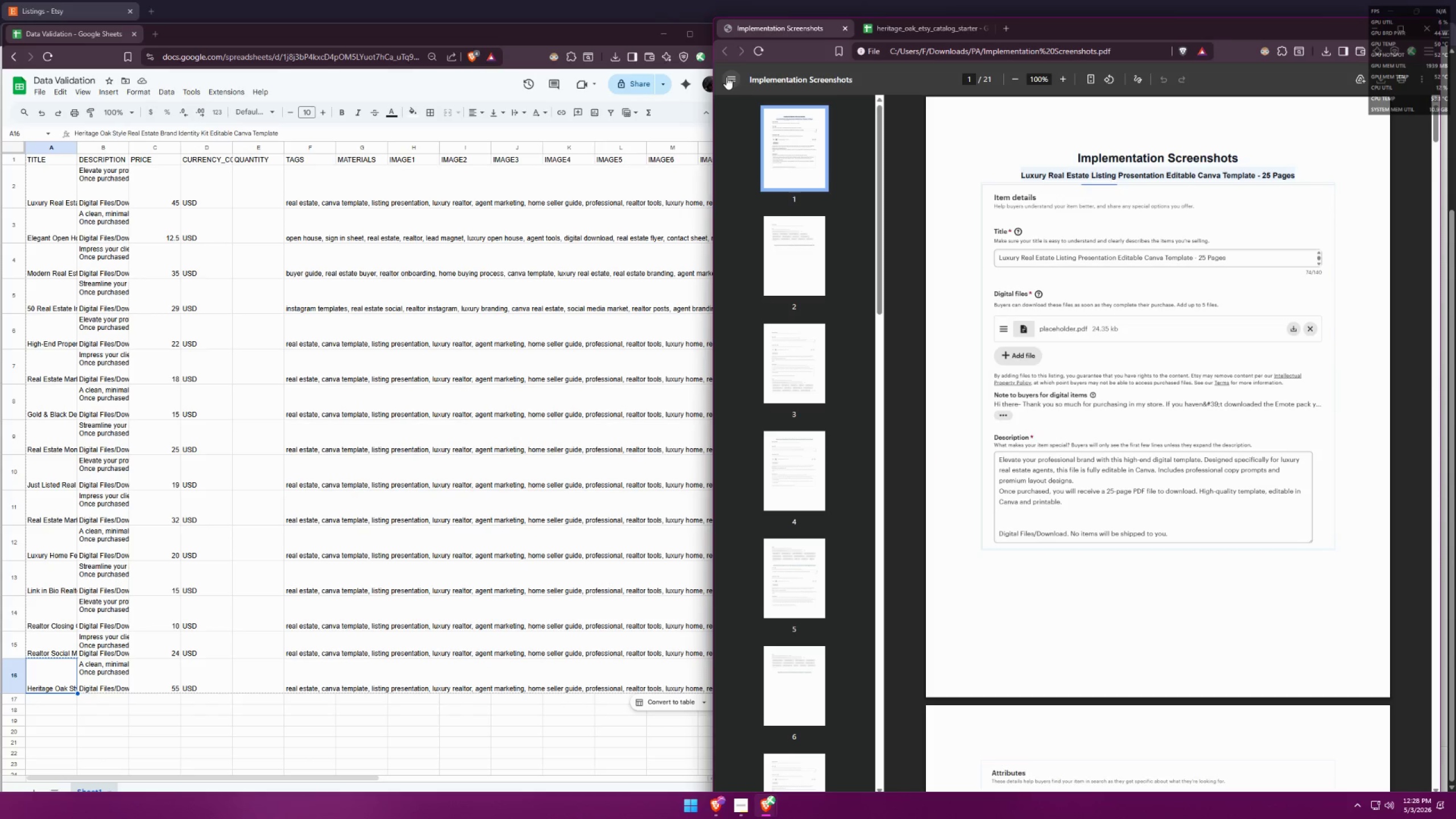 
left_click([726, 77])
 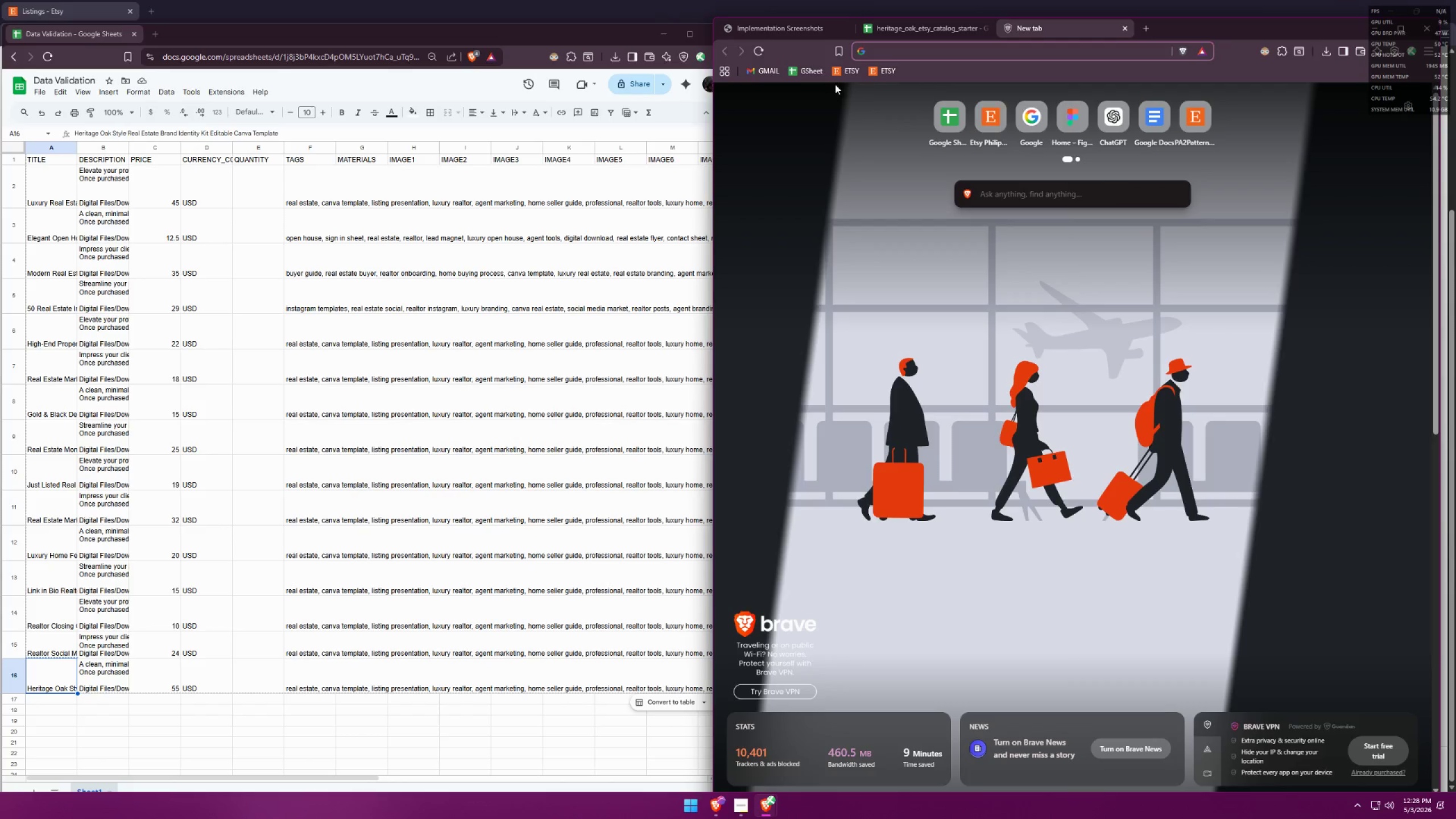 
left_click([1165, 126])
 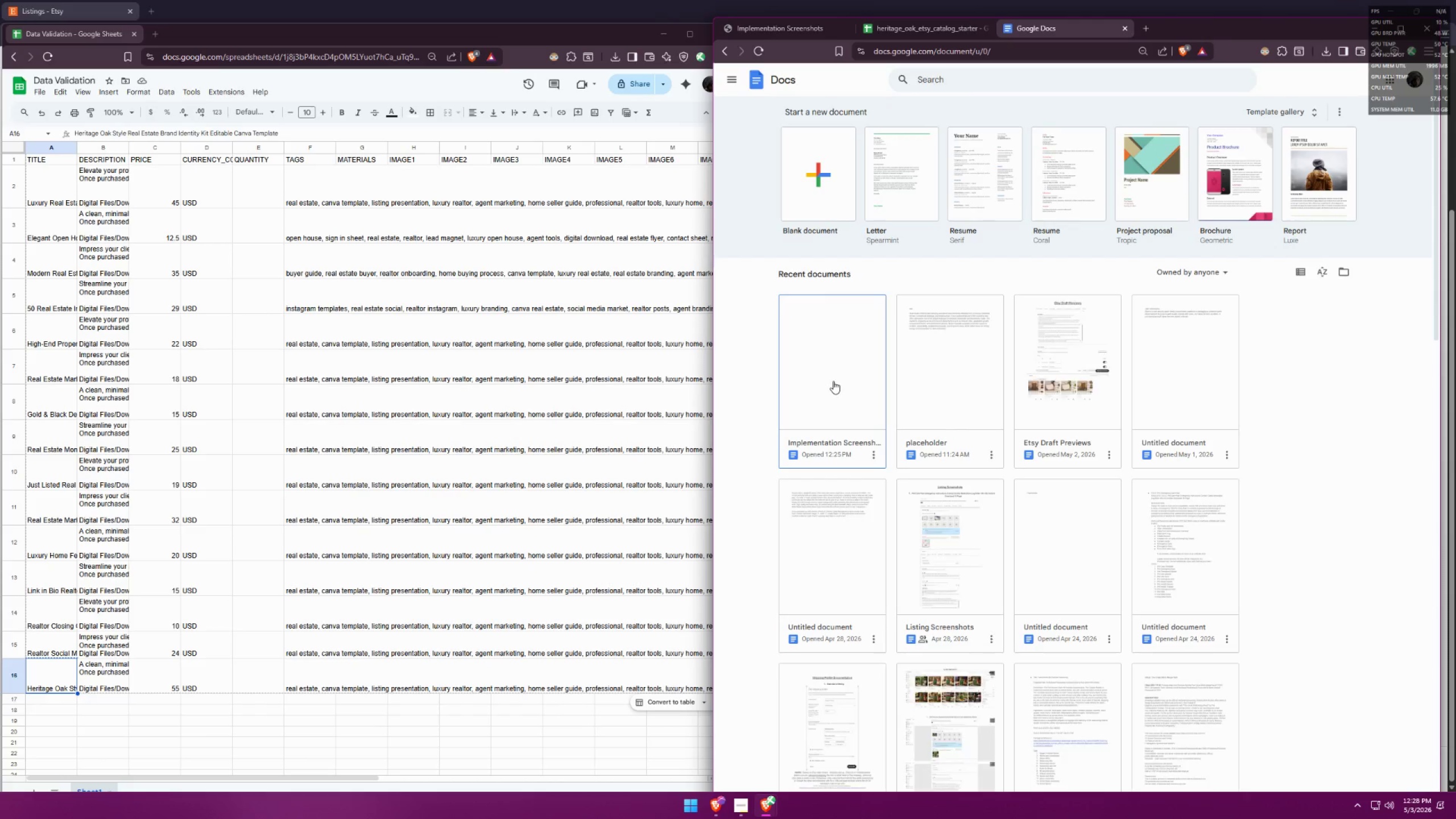 
left_click([833, 378])
 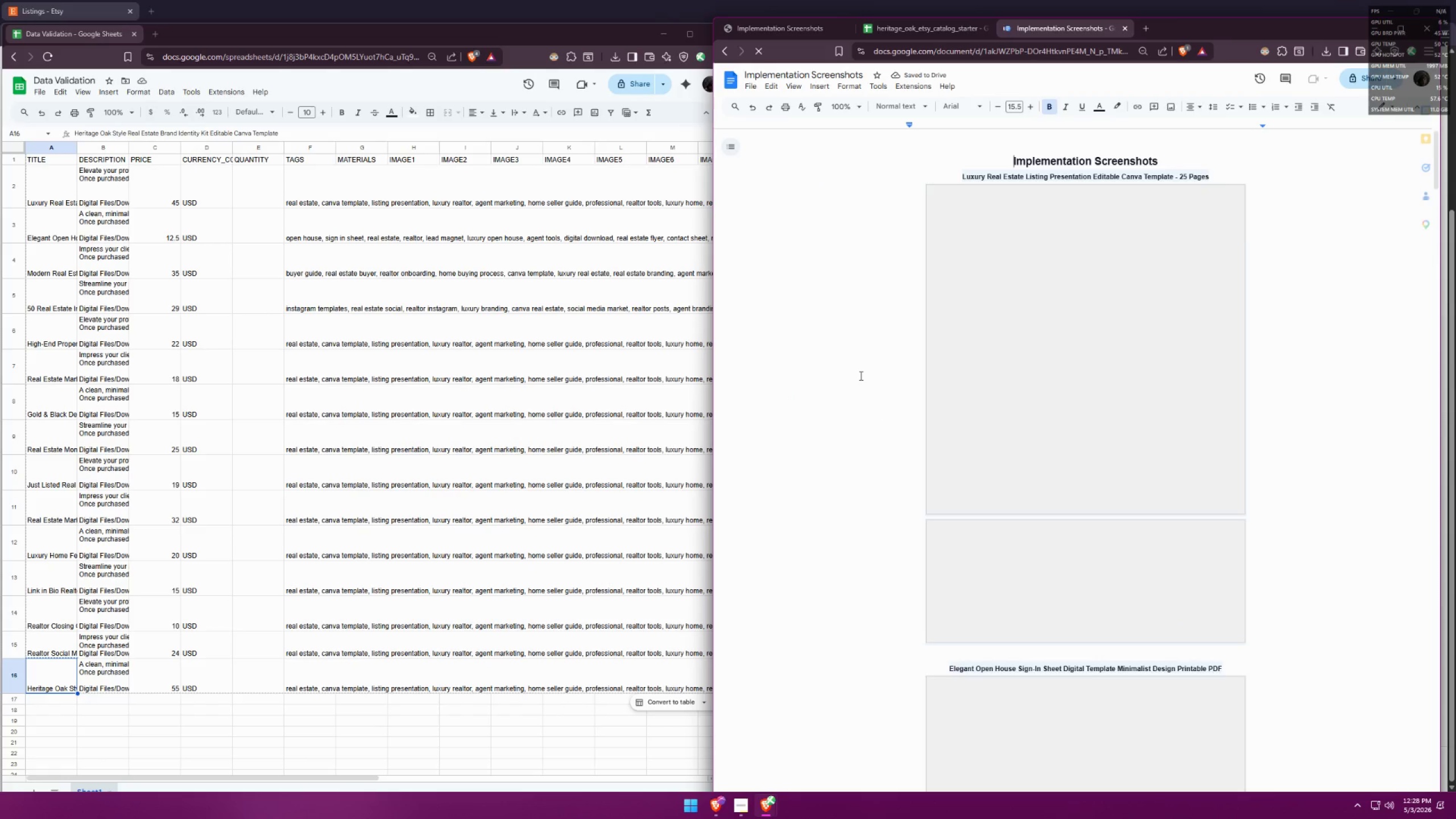 
scroll: coordinate [870, 300], scroll_direction: up, amount: 3.0
 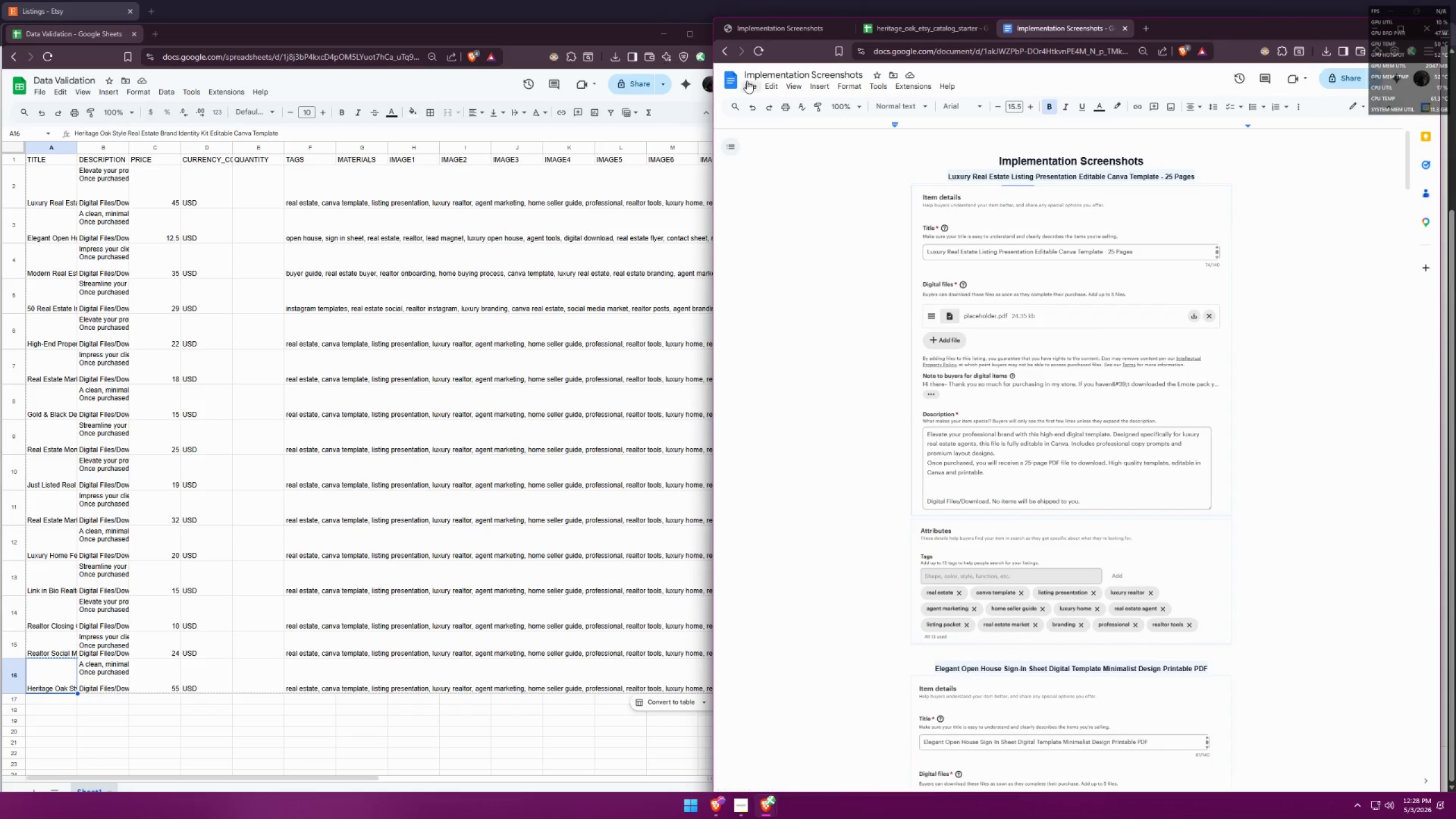 
left_click([753, 86])
 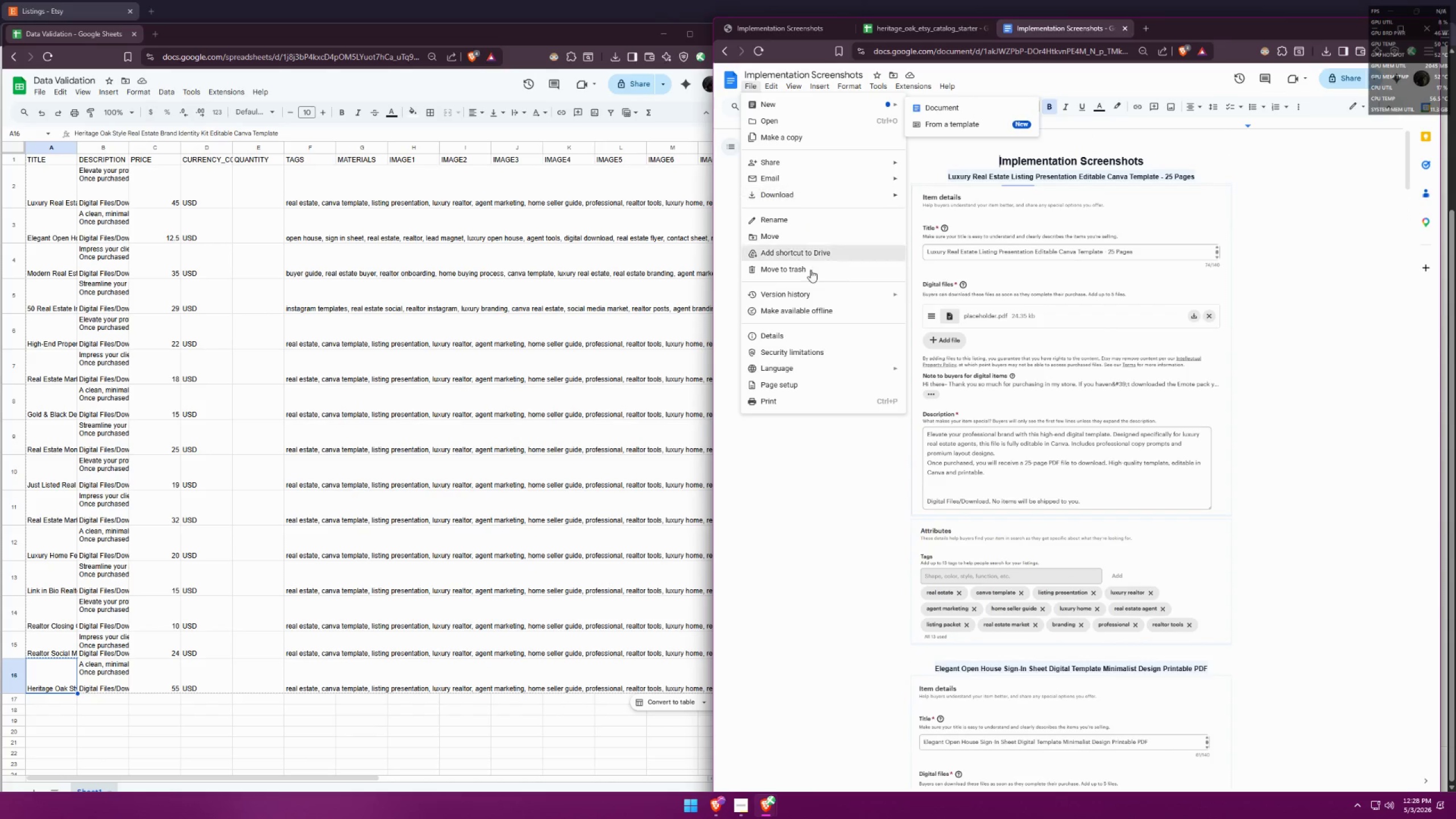 
left_click([805, 390])
 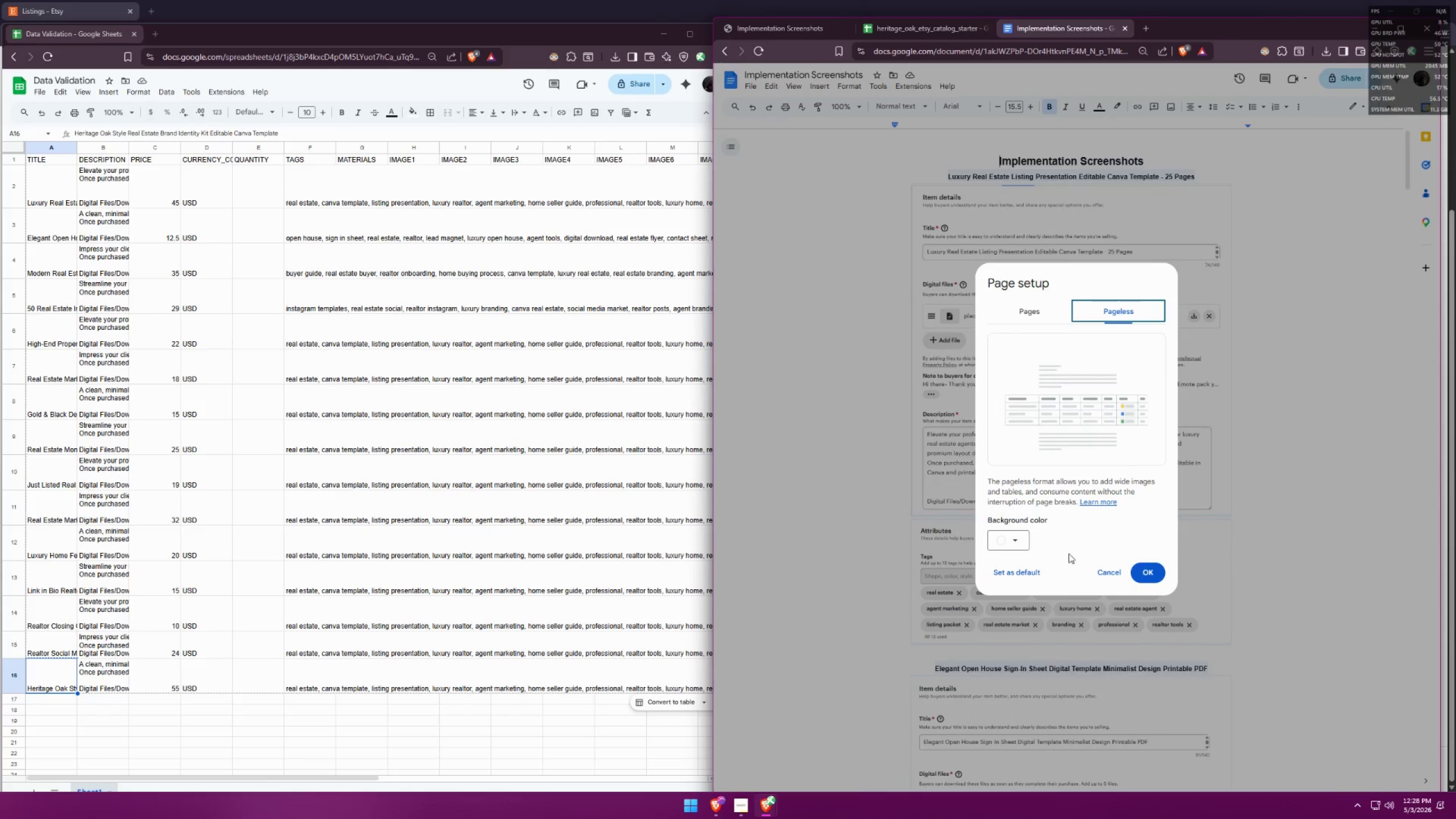 
left_click([1049, 315])
 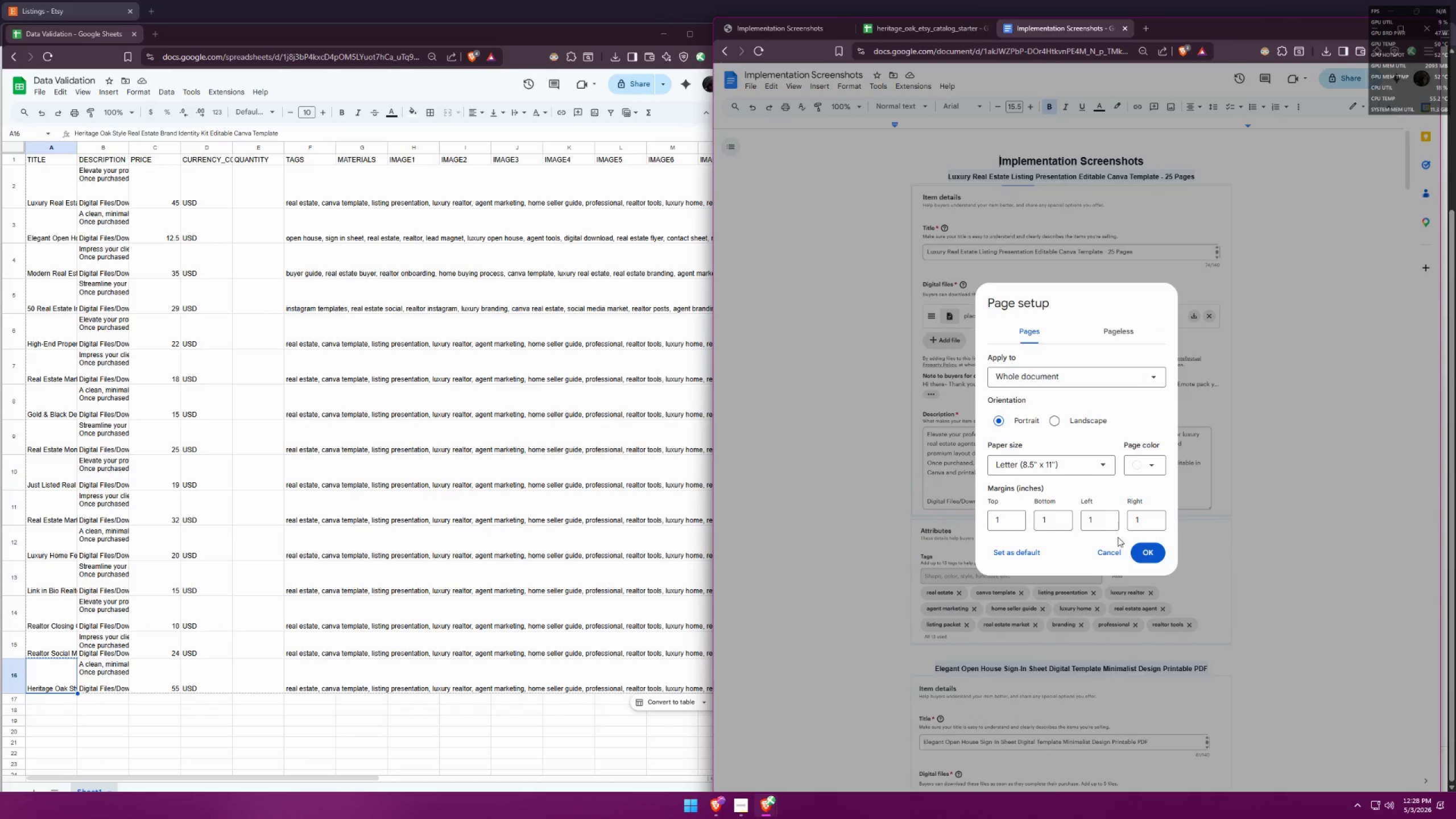 
left_click([1145, 549])
 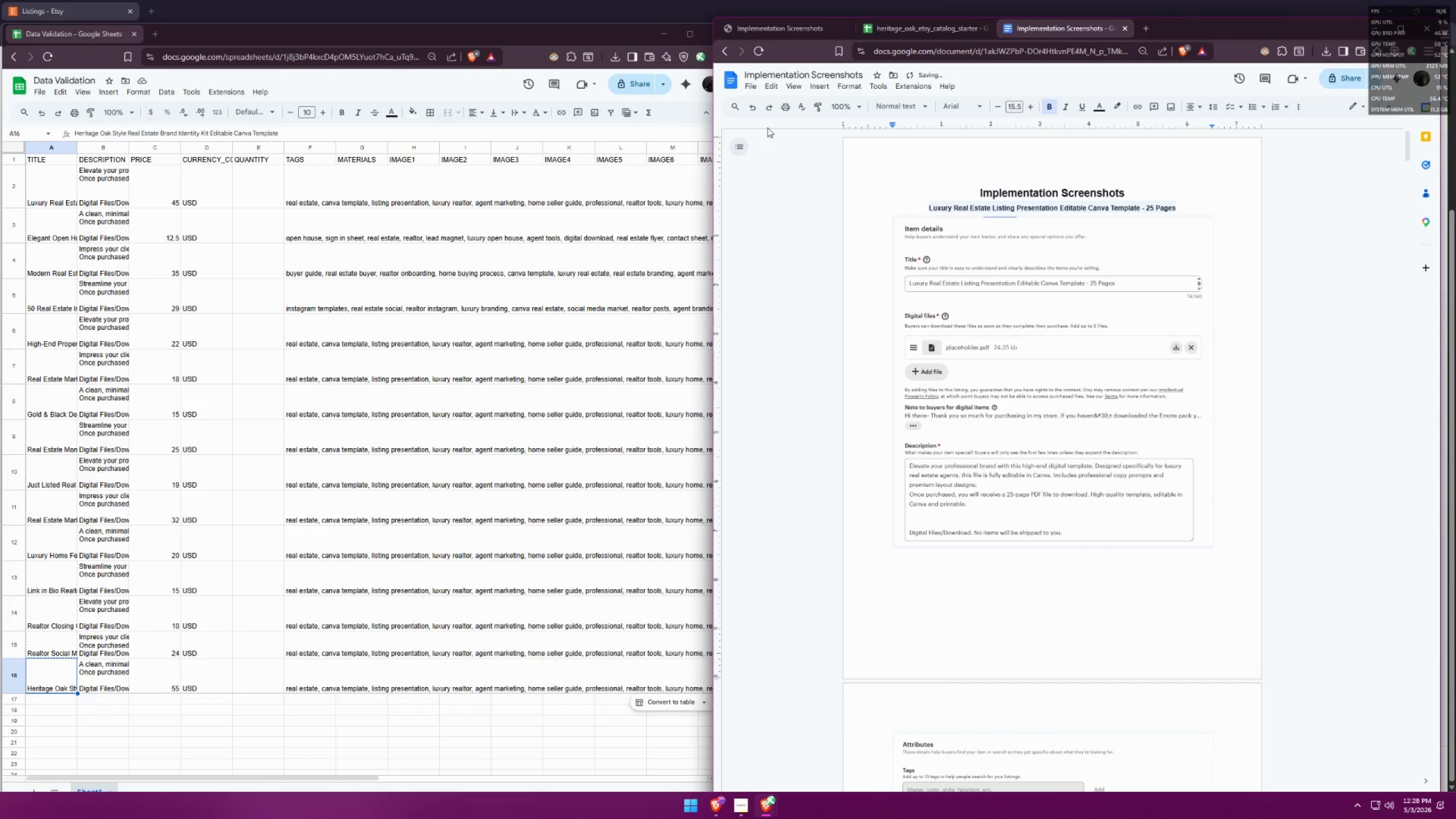 
left_click([755, 87])
 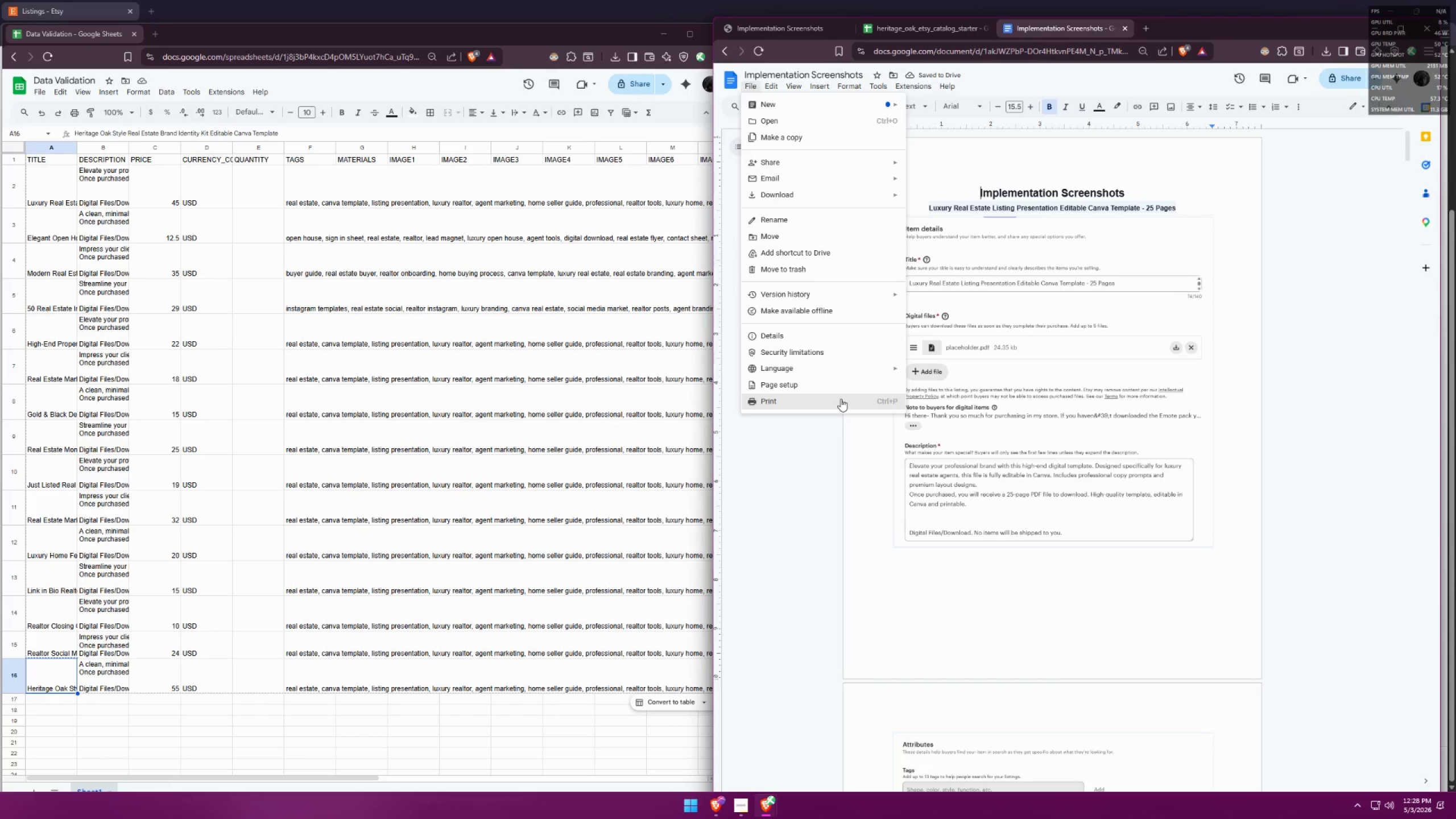 
left_click([838, 382])
 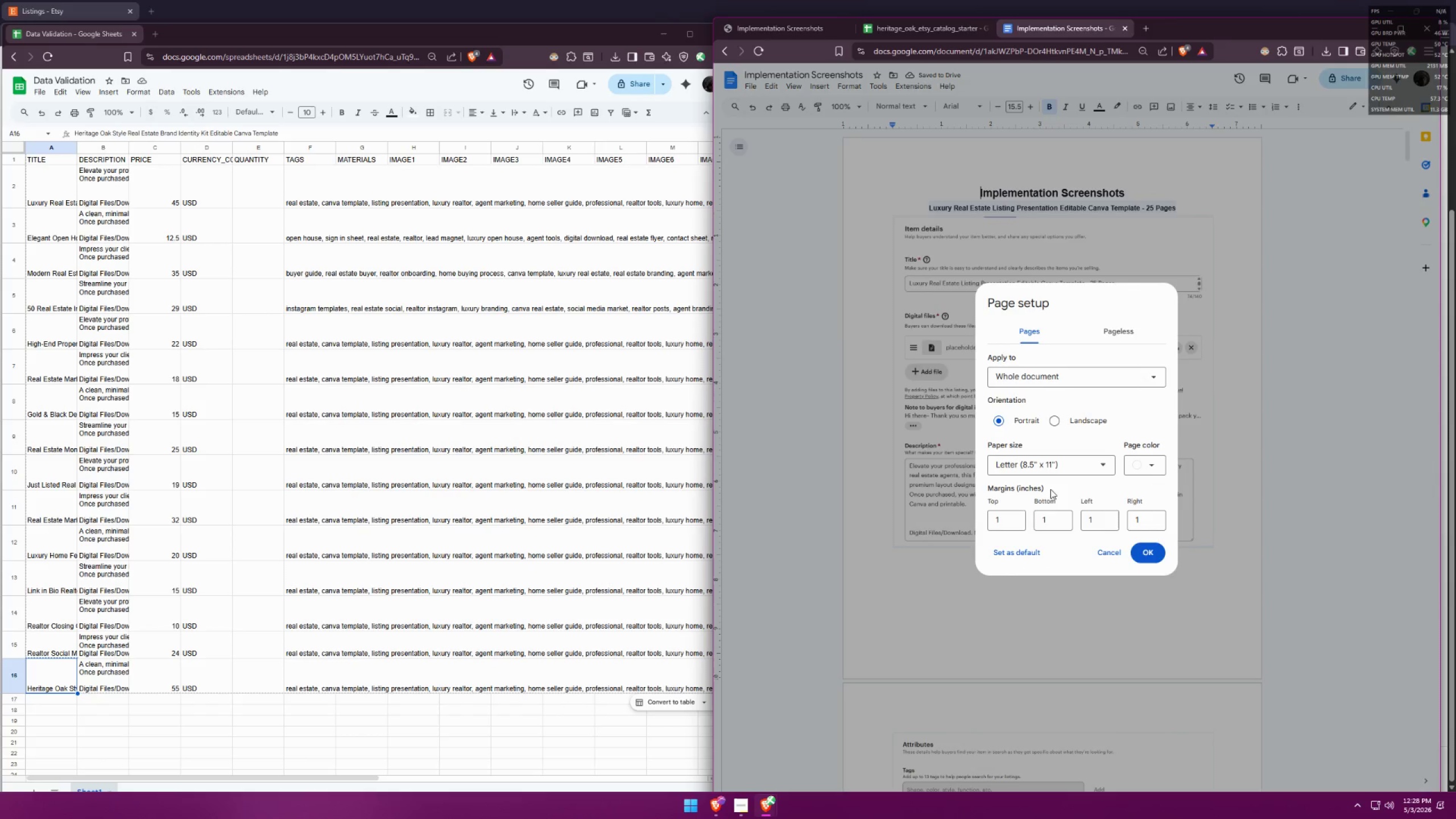 
left_click_drag(start_coordinate=[1011, 520], to_coordinate=[974, 515])
 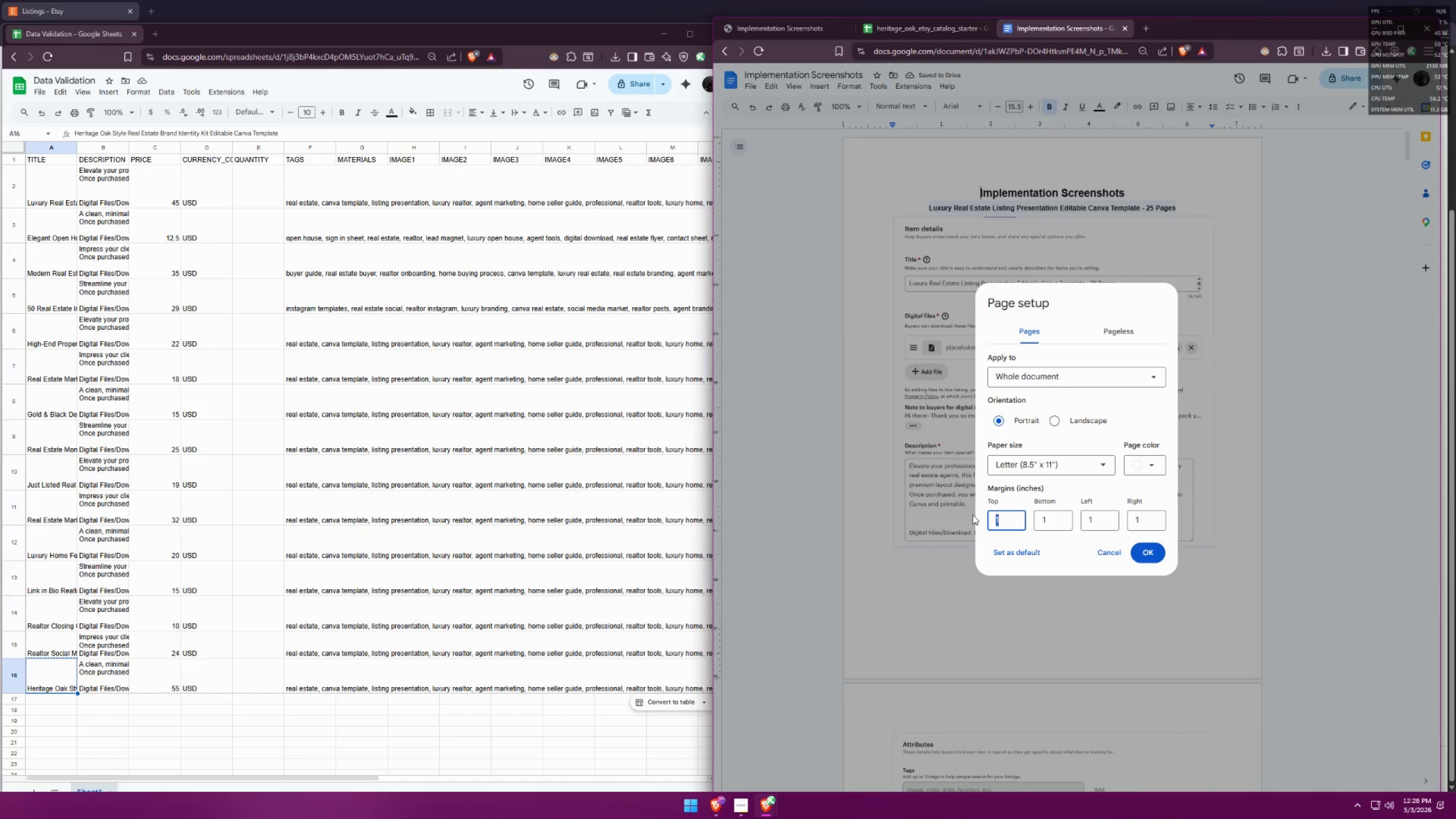 
key(Period)
 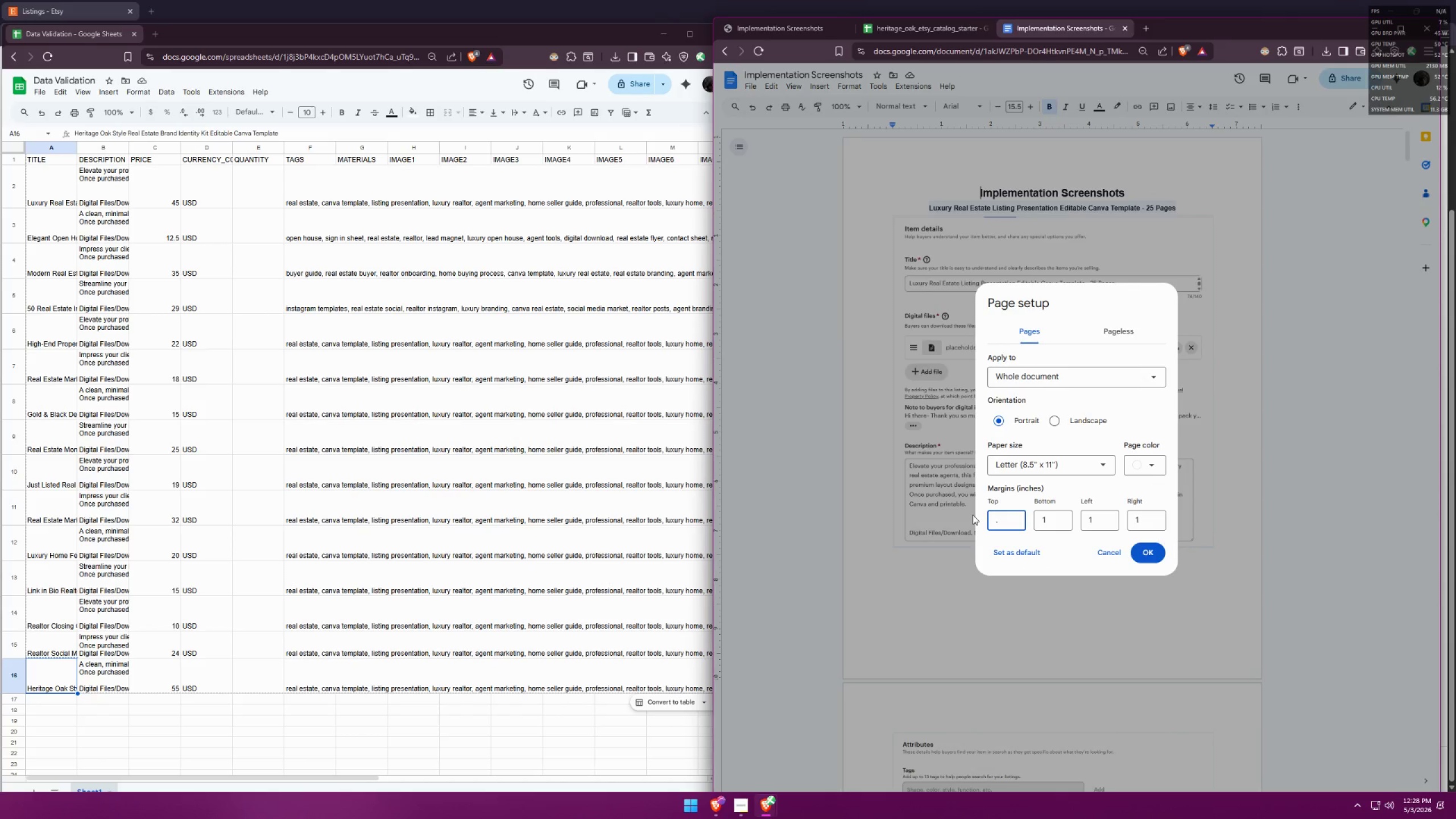 
key(5)
 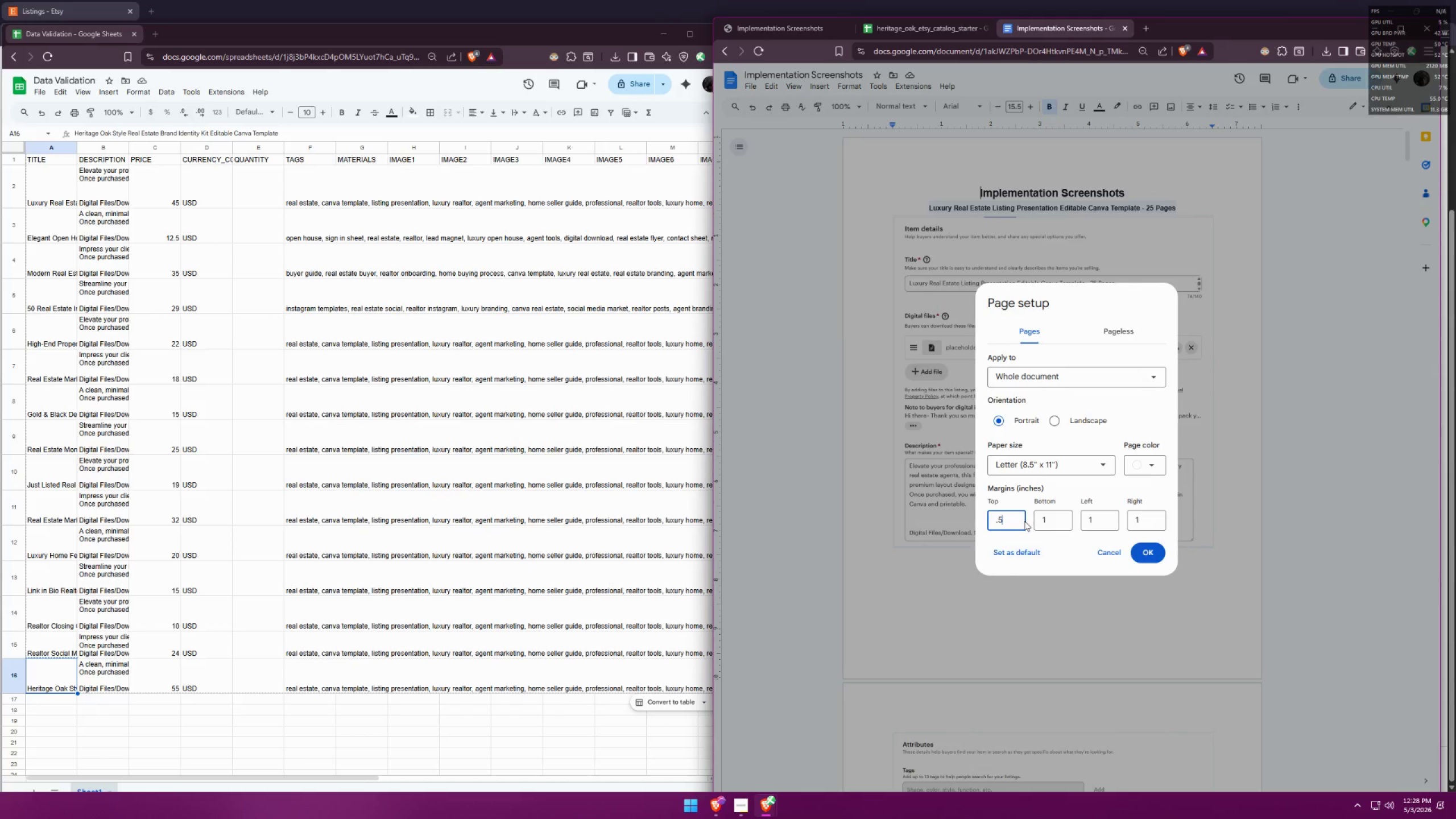 
left_click_drag(start_coordinate=[1014, 518], to_coordinate=[980, 519])
 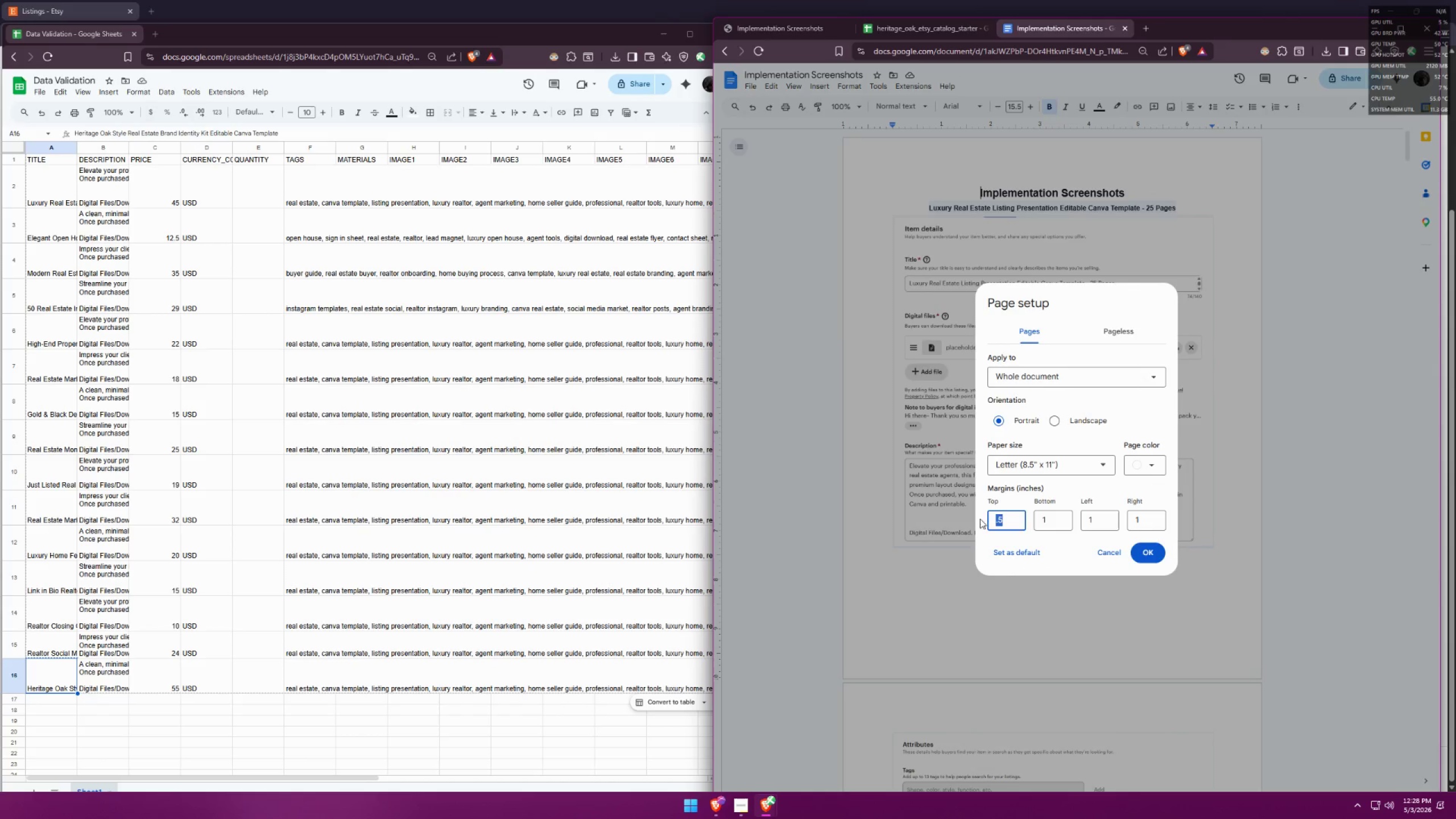 
key(Control+C)
 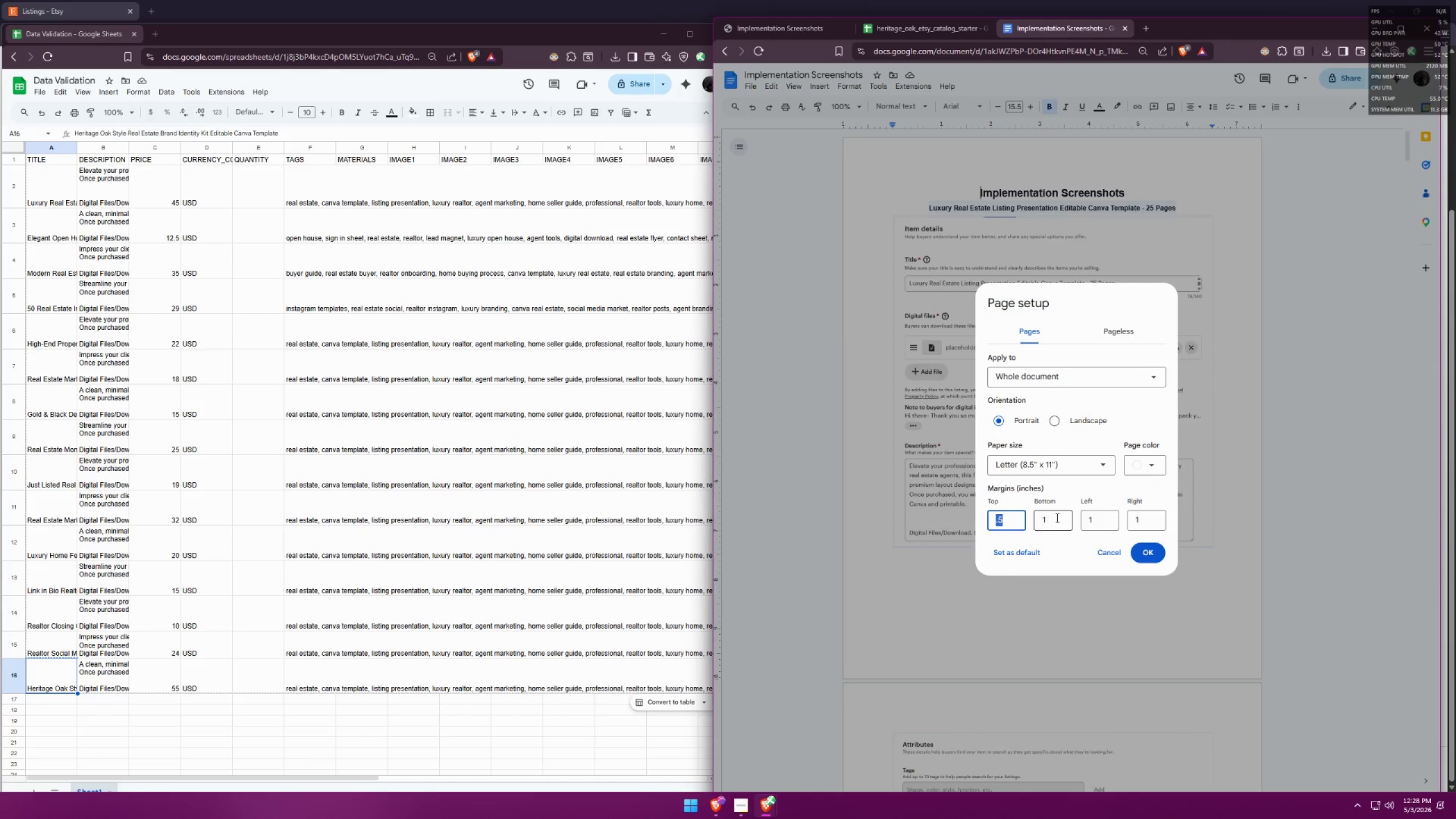 
left_click_drag(start_coordinate=[1056, 518], to_coordinate=[1019, 518])
 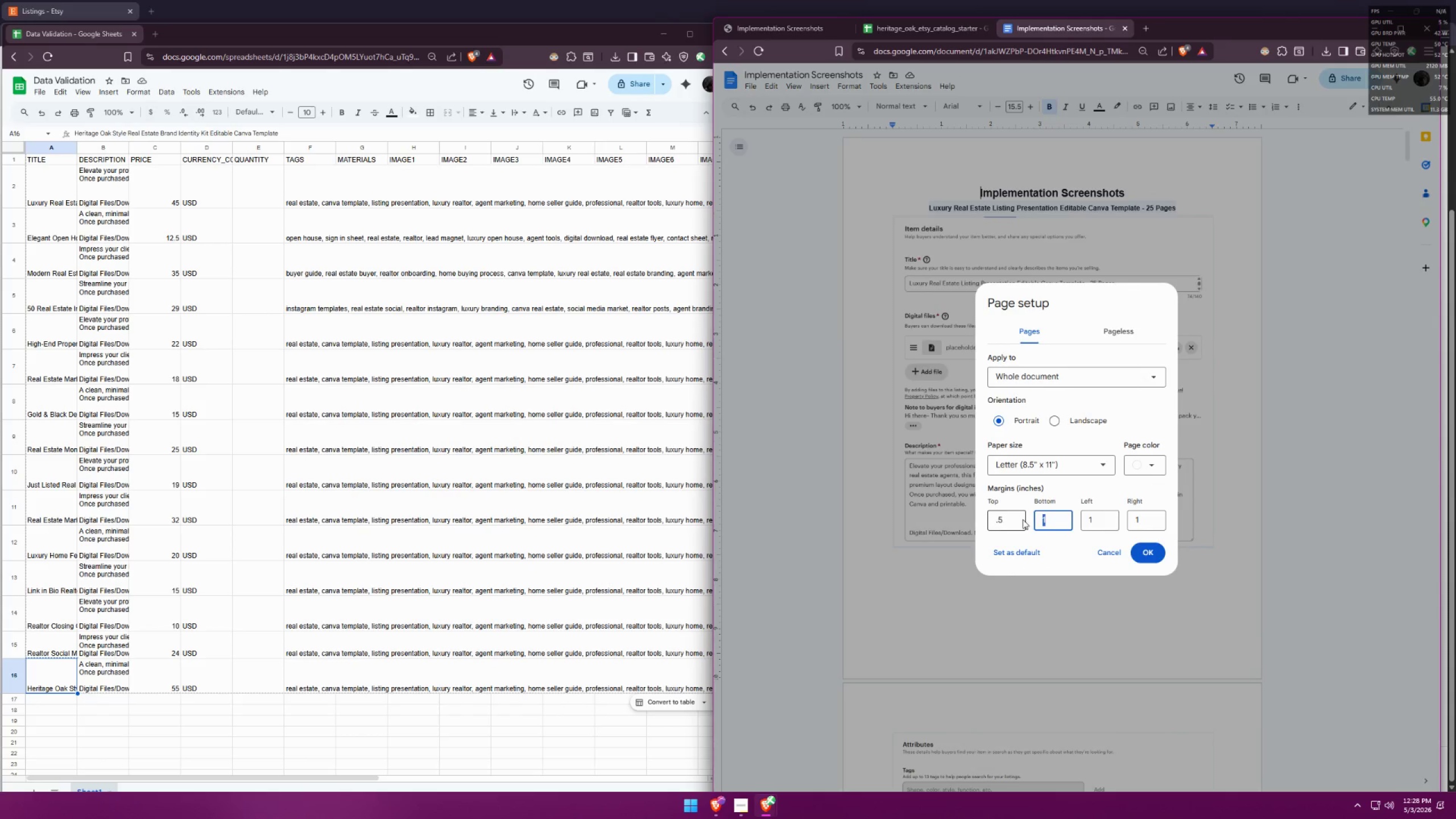 
key(Control+V)
 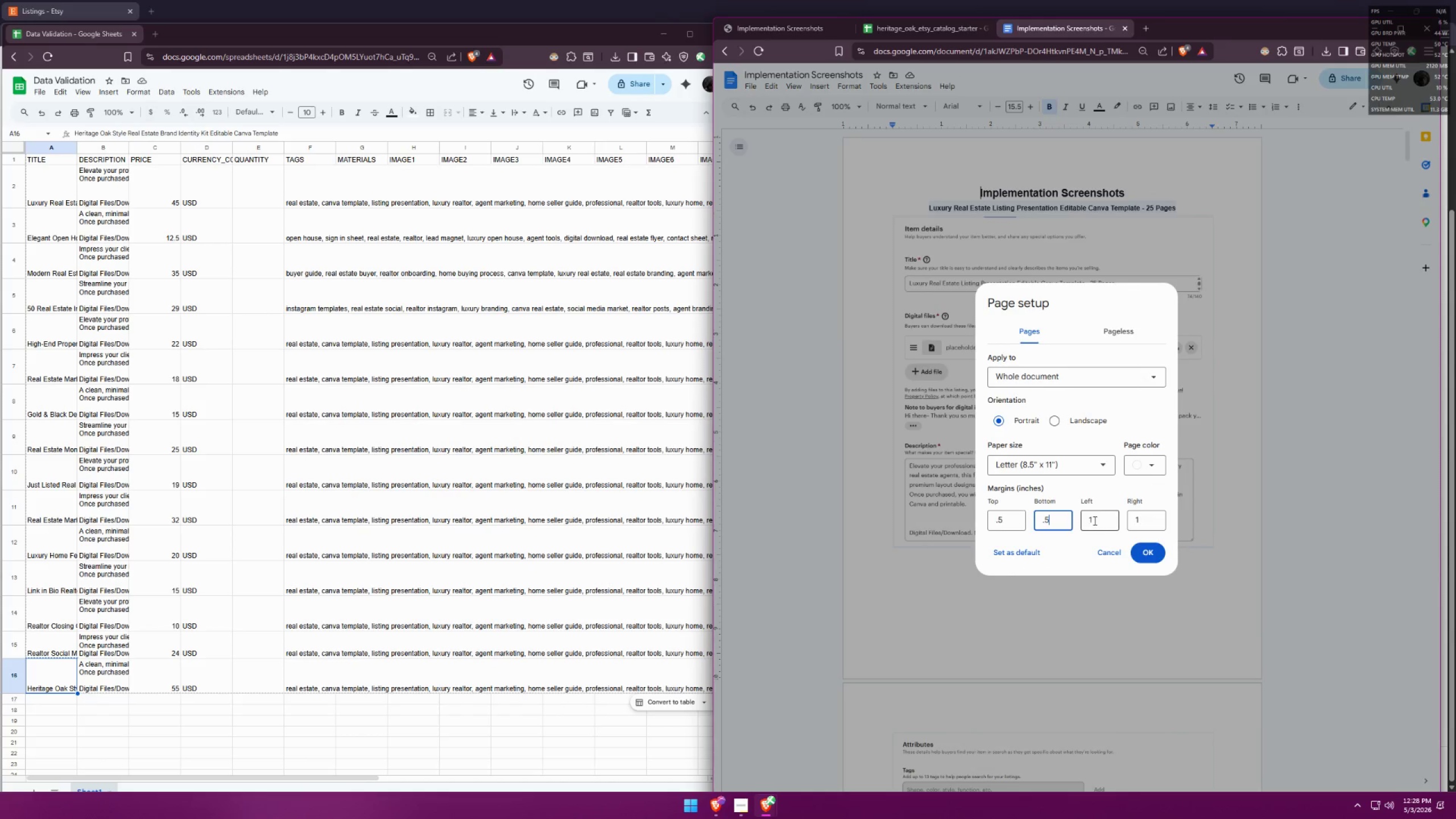 
left_click_drag(start_coordinate=[1097, 519], to_coordinate=[1052, 517])
 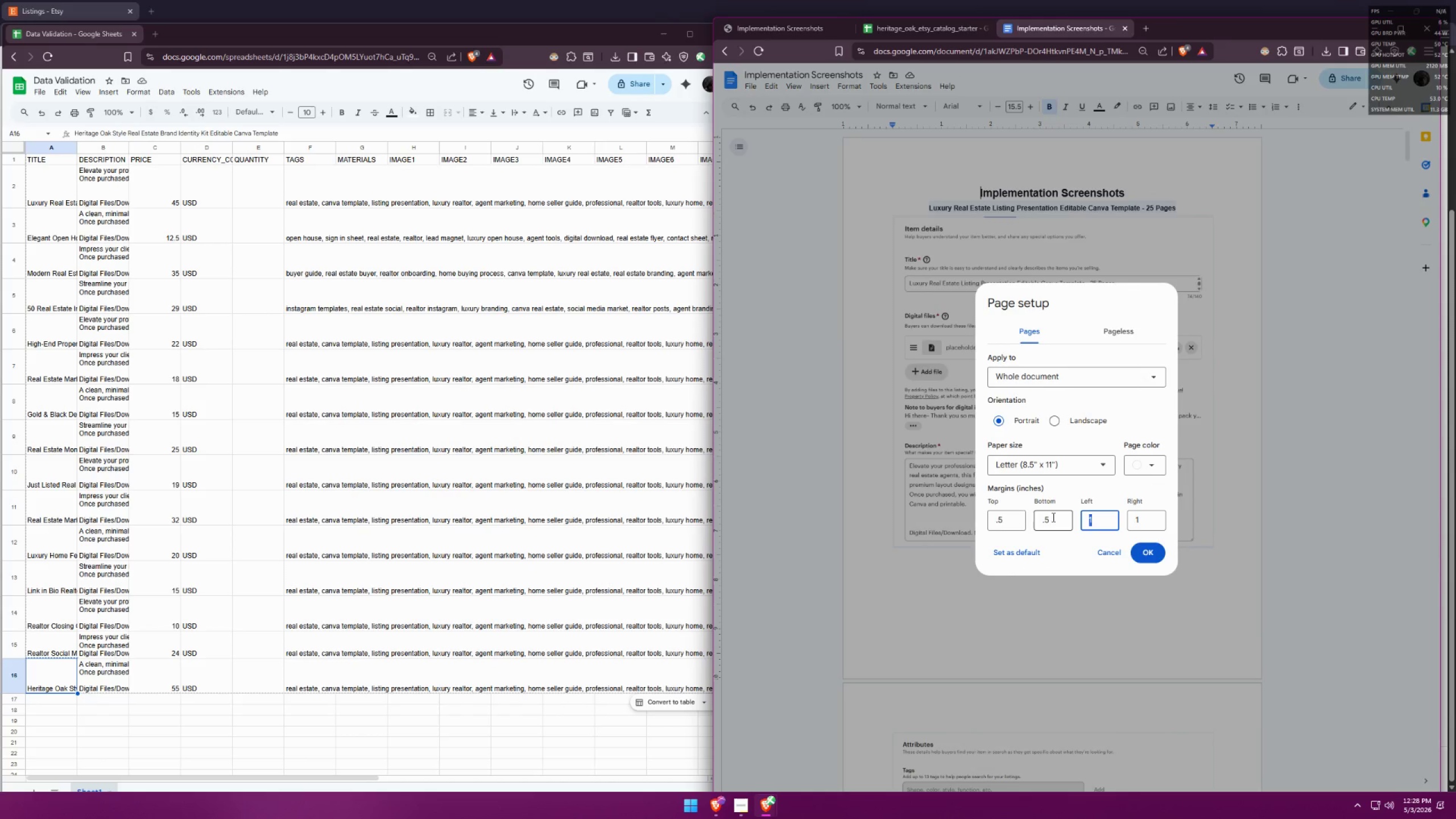 
key(Control+V)
 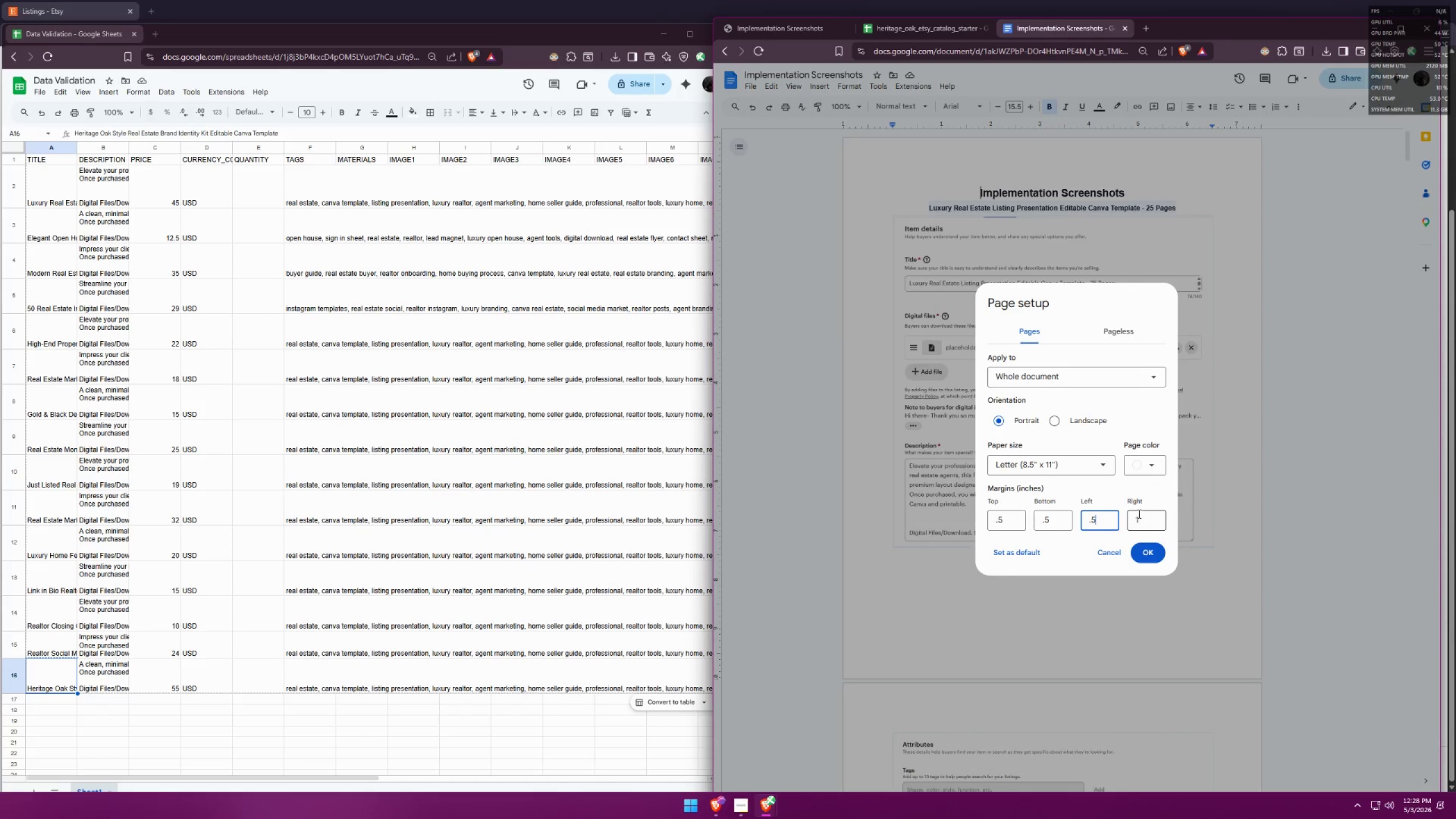 
left_click_drag(start_coordinate=[1138, 514], to_coordinate=[1117, 514])
 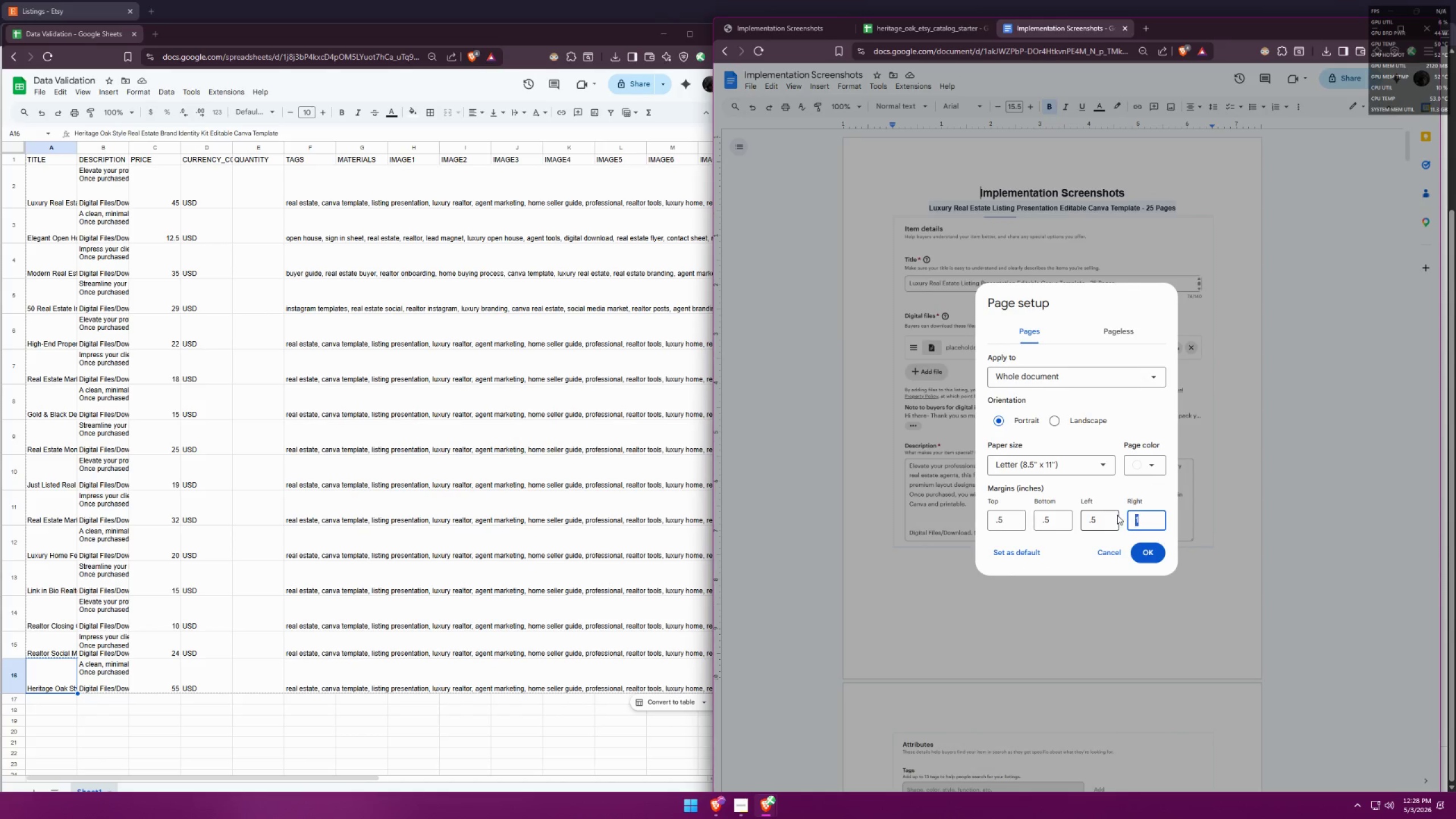 
key(Control+V)
 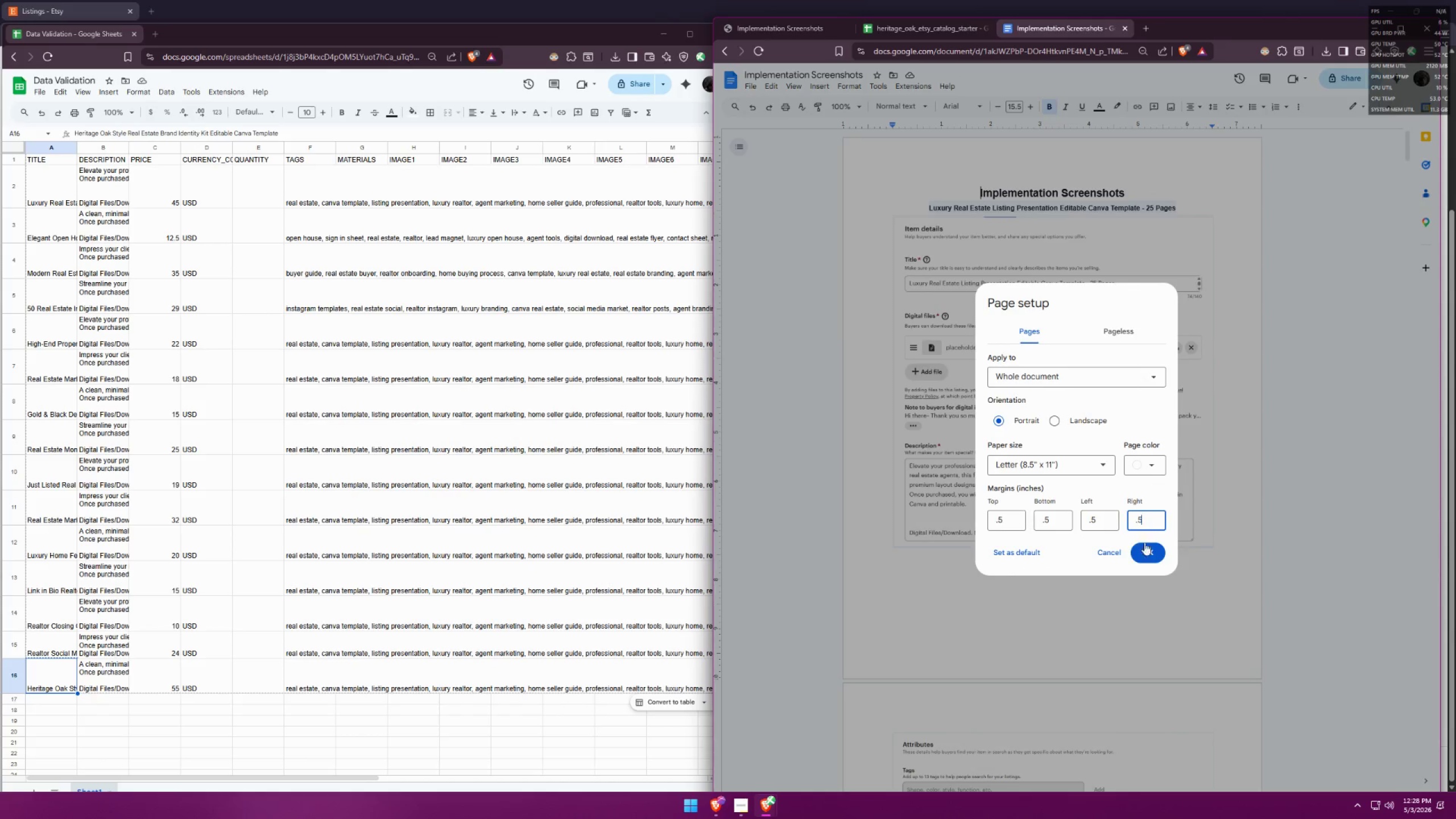 
left_click([1147, 549])
 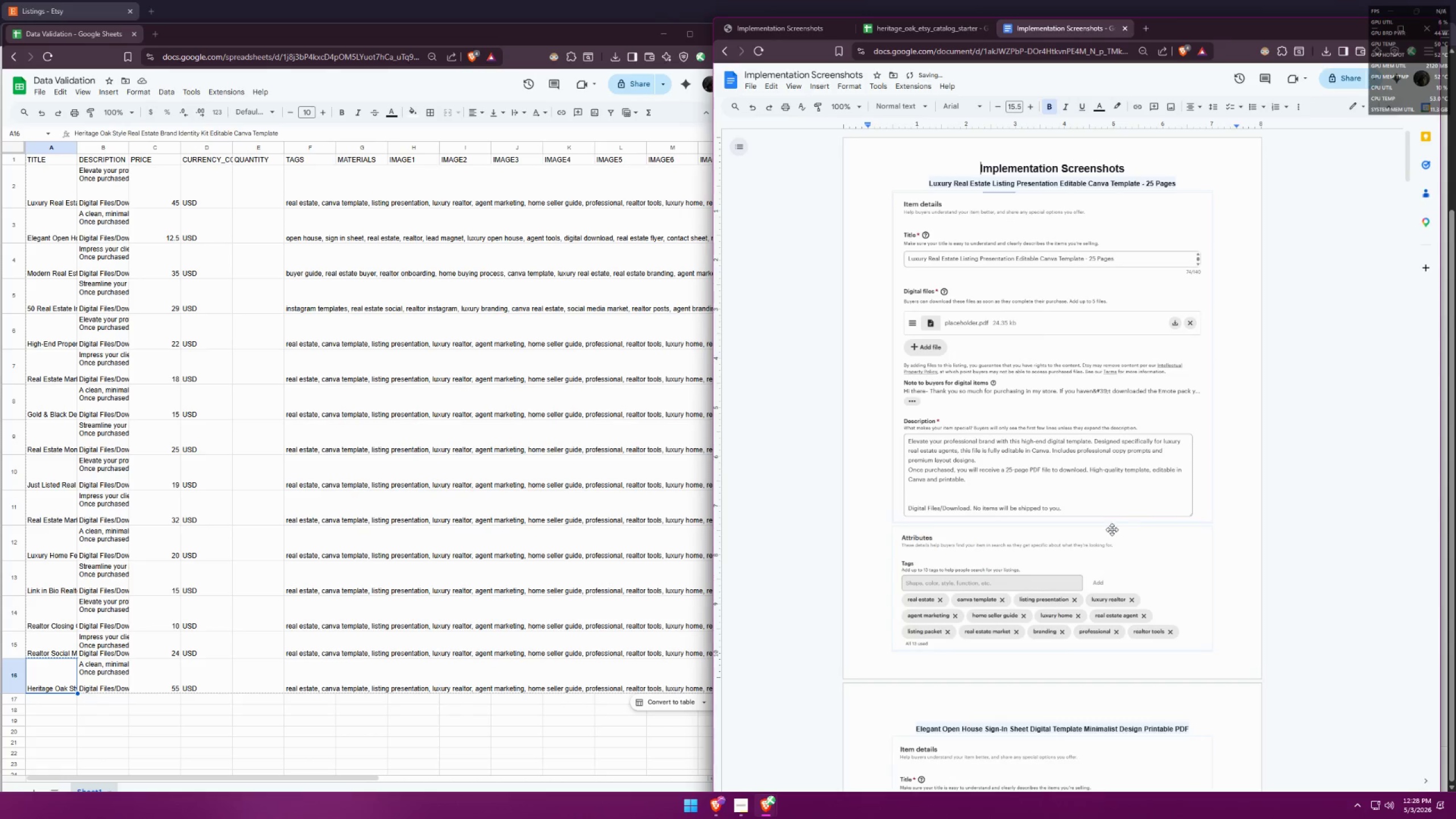 
scroll: coordinate [1358, 543], scroll_direction: down, amount: 46.0
 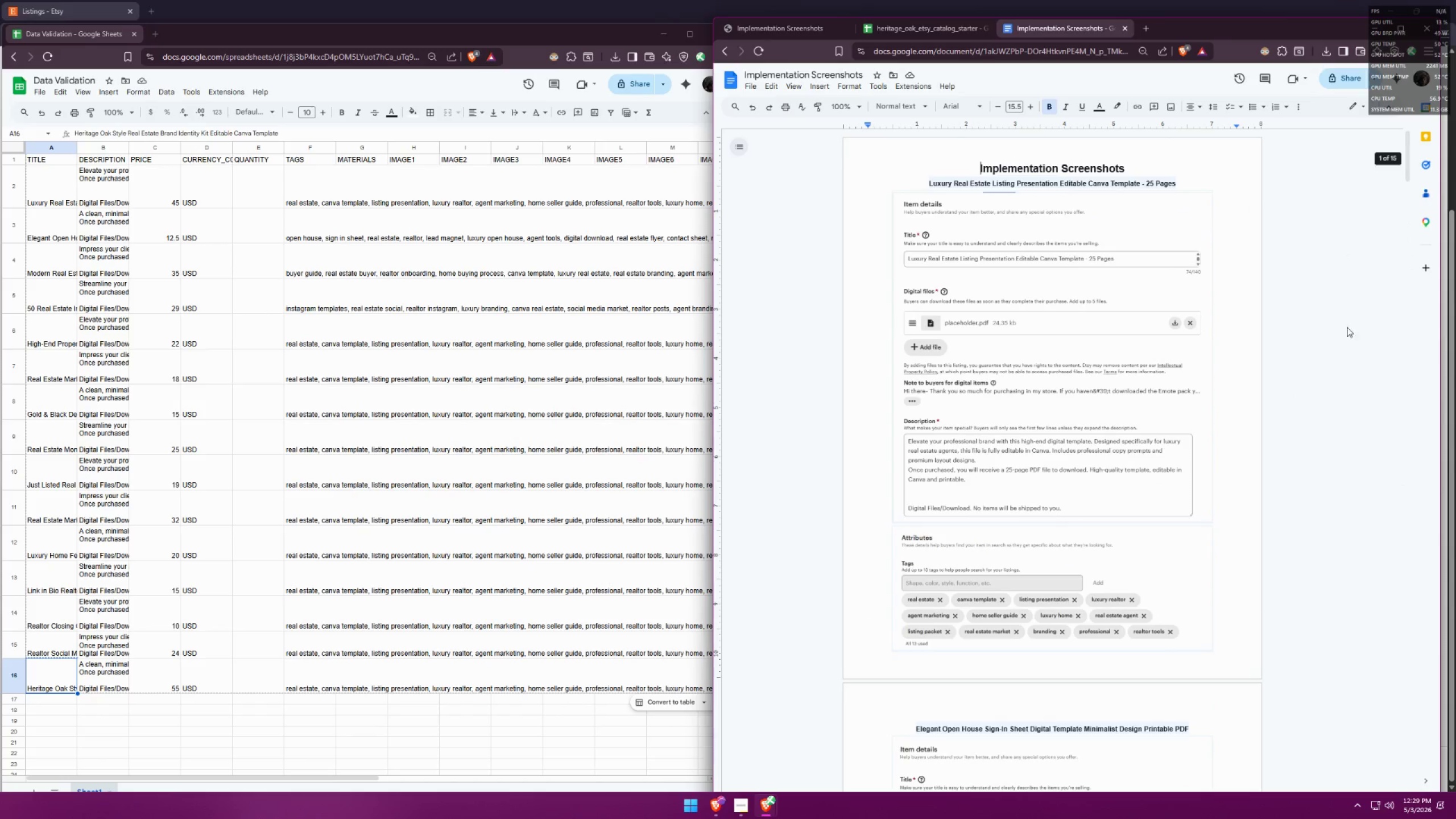 
left_click([751, 86])
 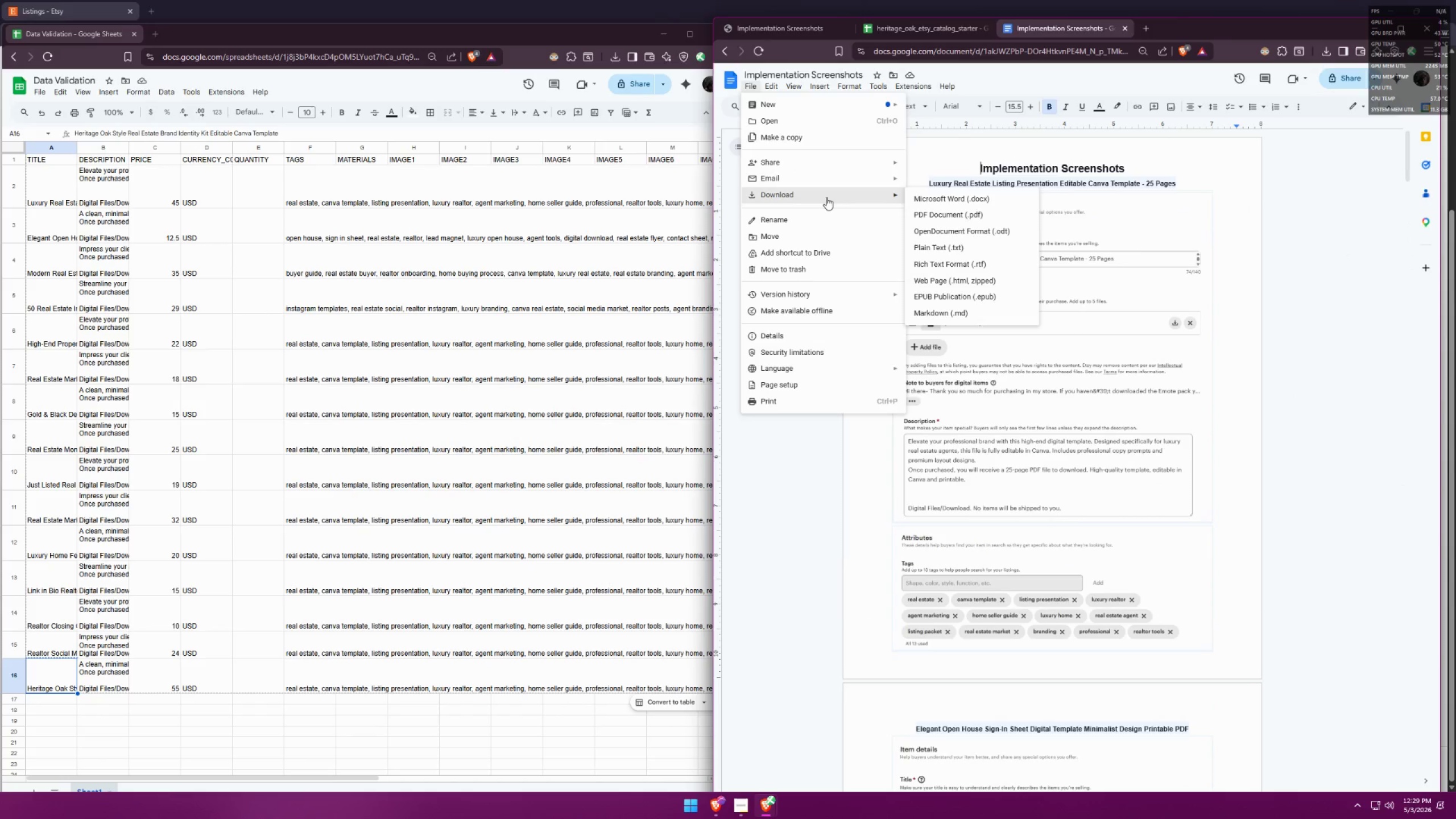 
left_click([1338, 280])
 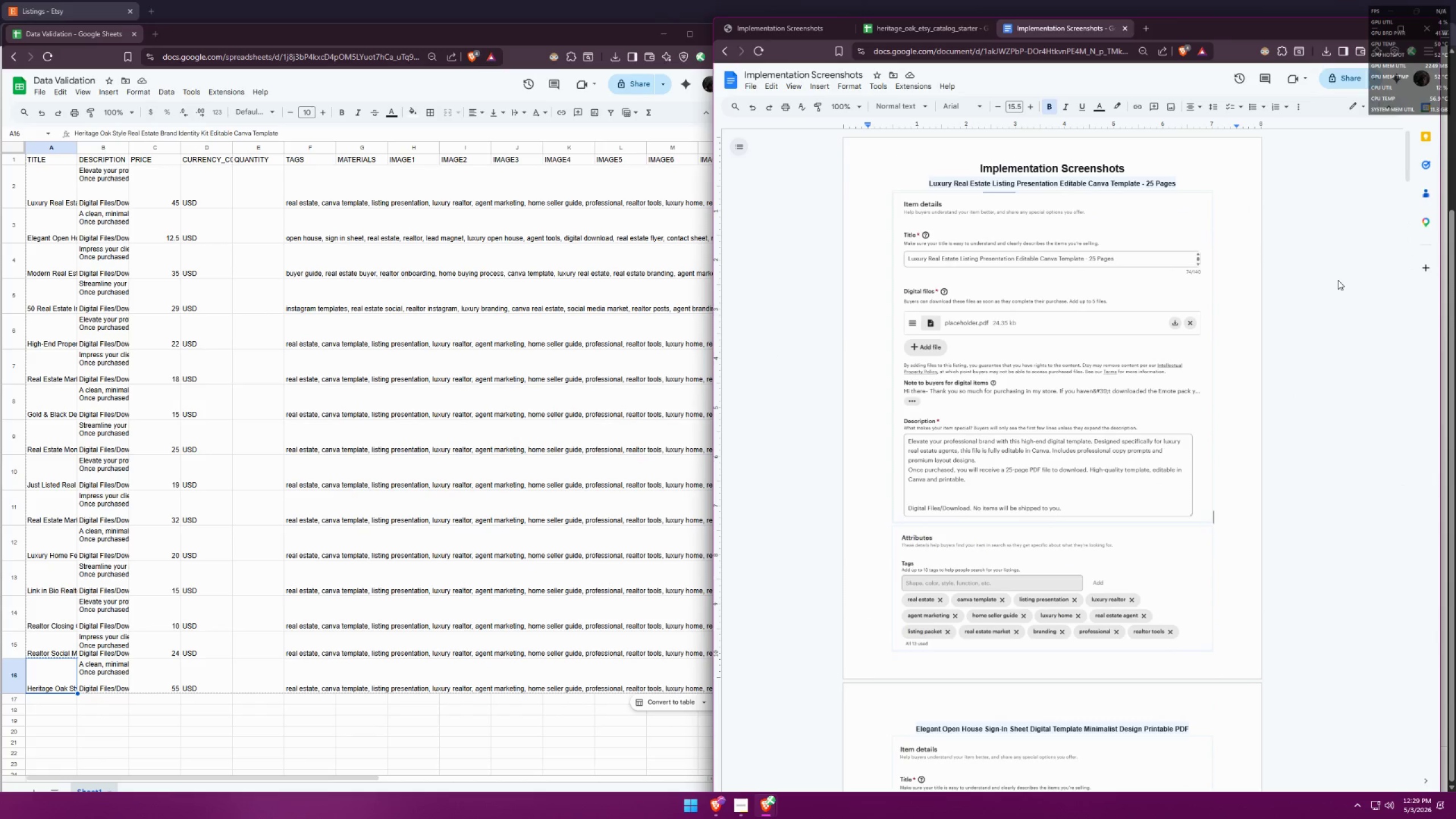 
key(Control+Z)
 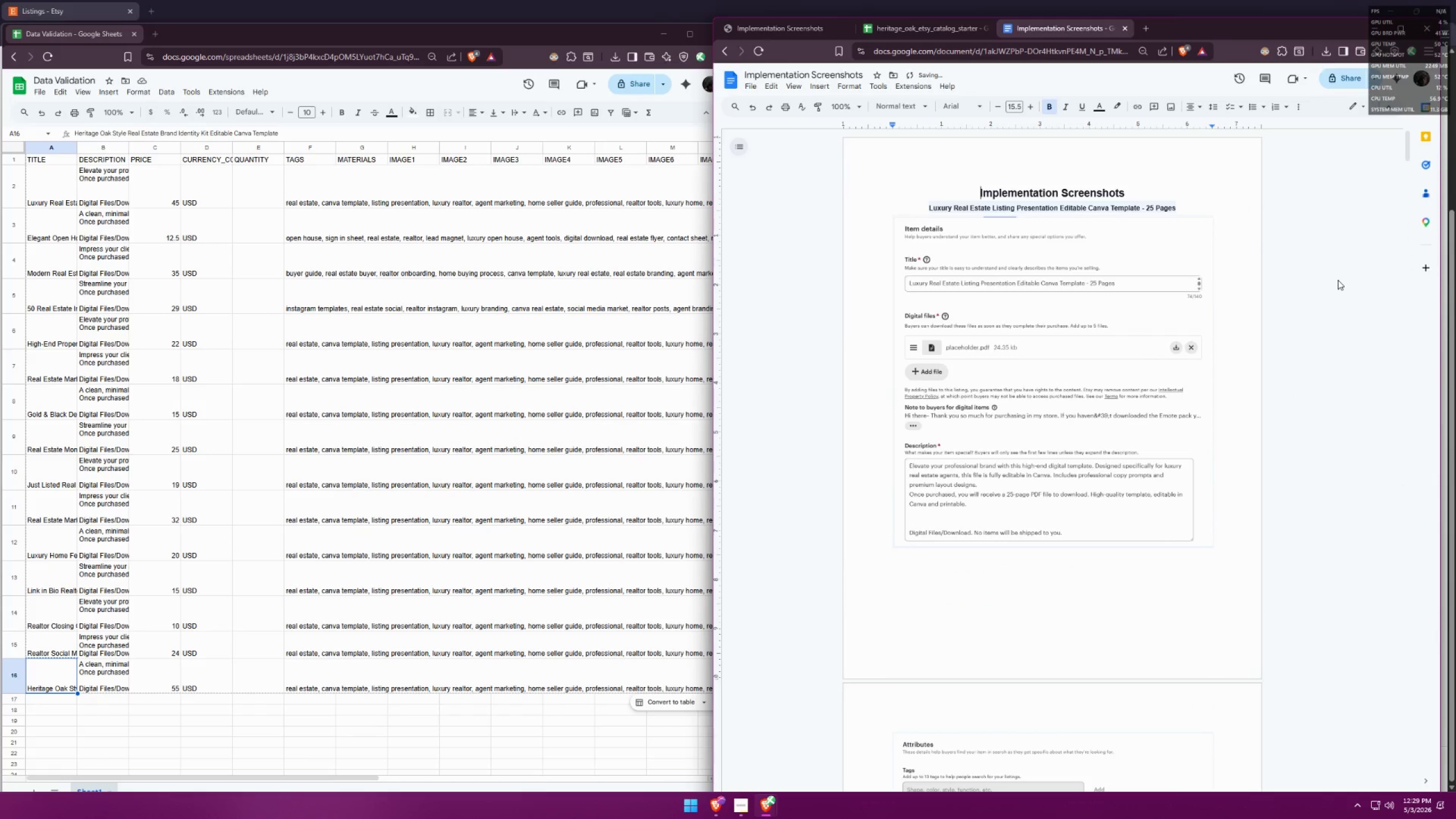 
key(Control+Shift+ShiftLeft)
 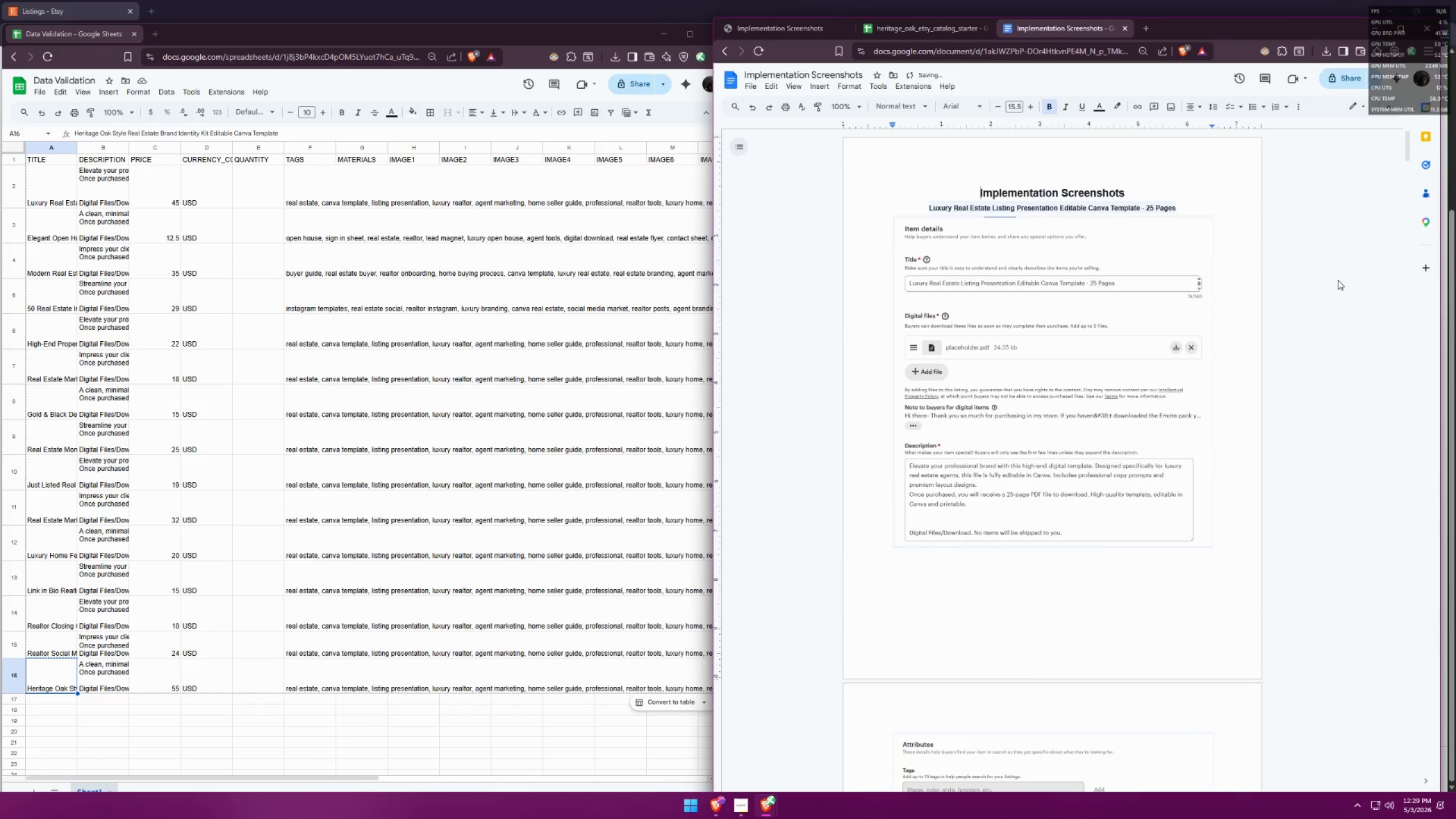 
key(Control+Shift+Z)
 